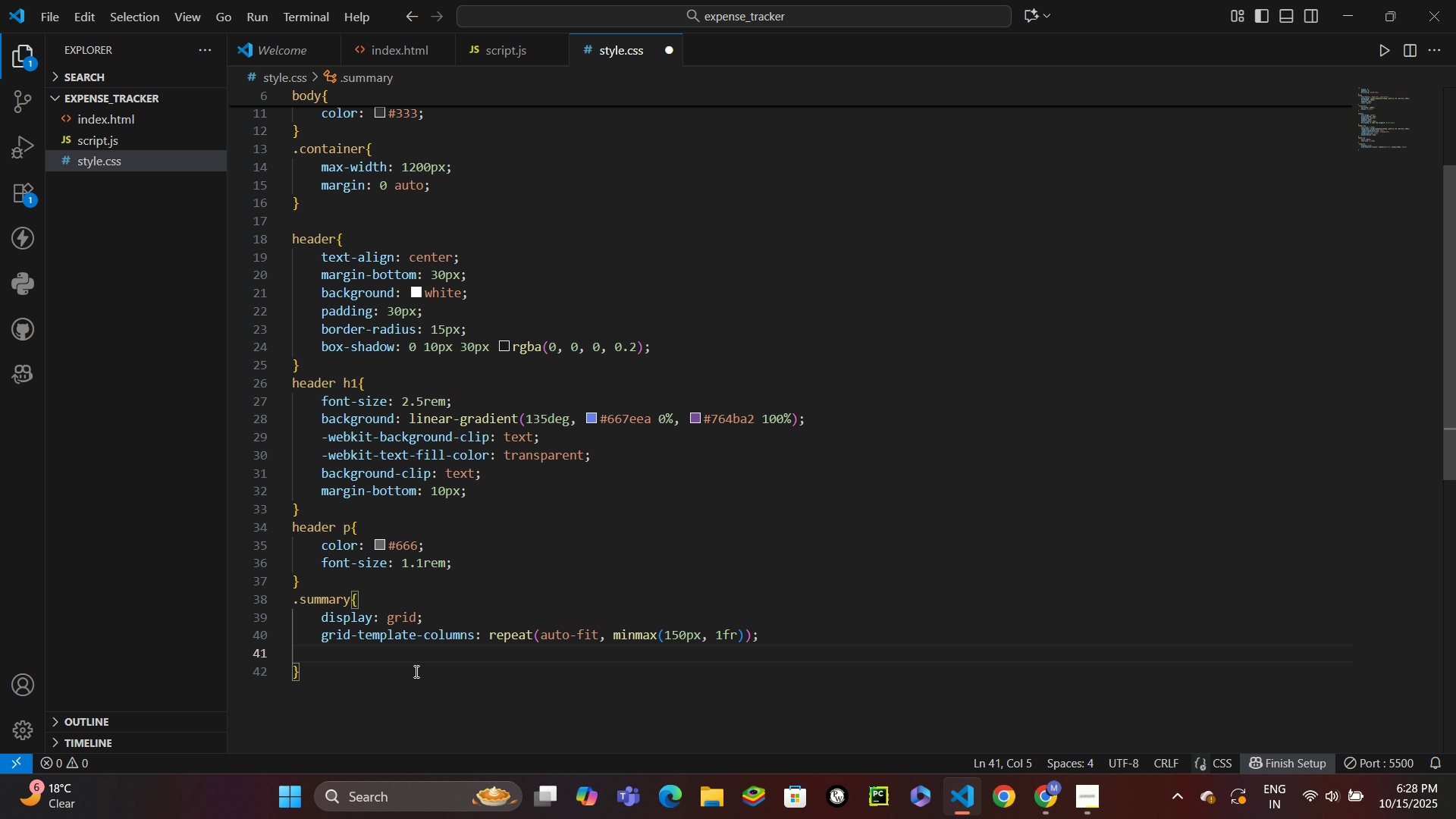 
type(gap)
 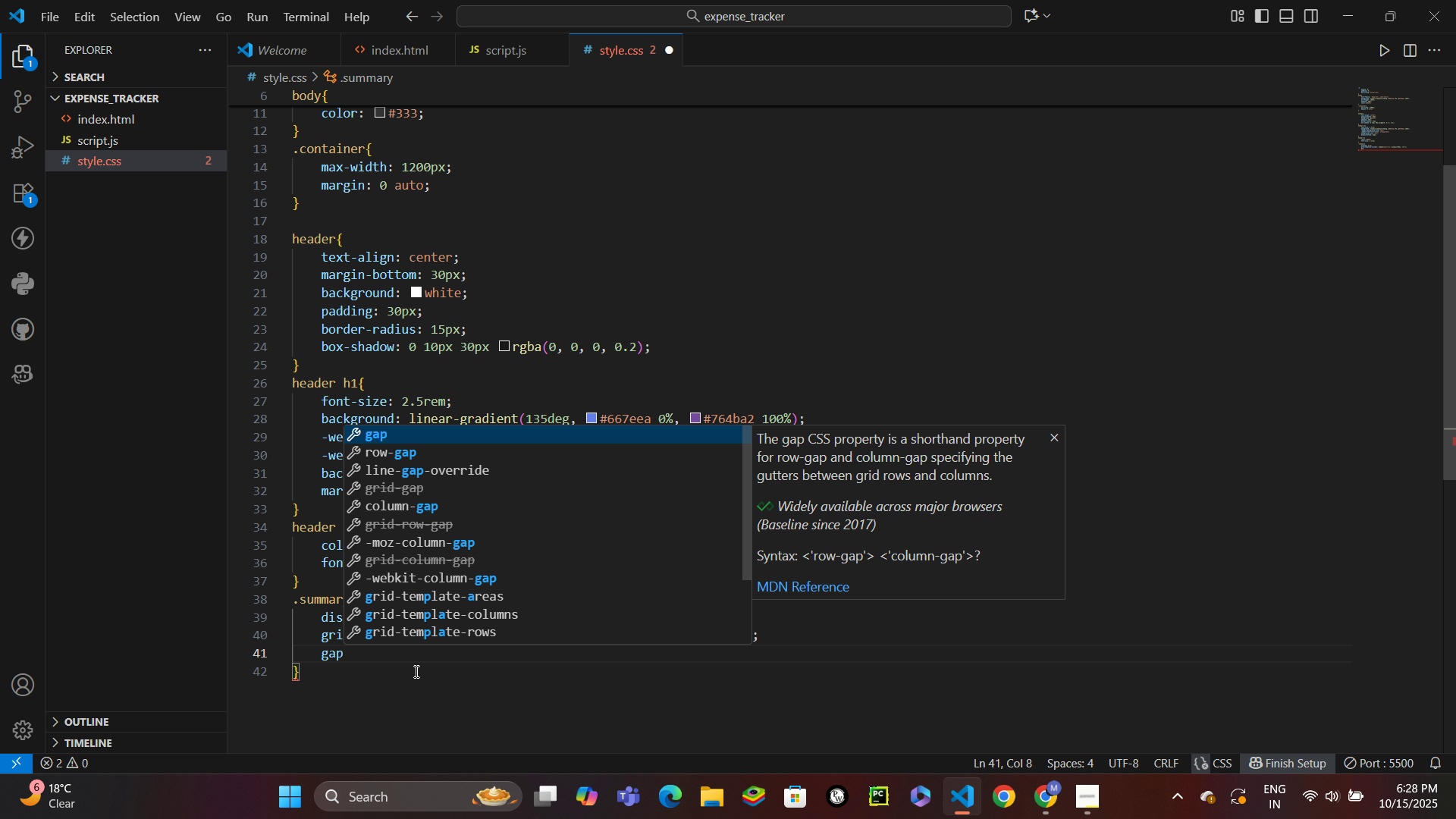 
key(Enter)
 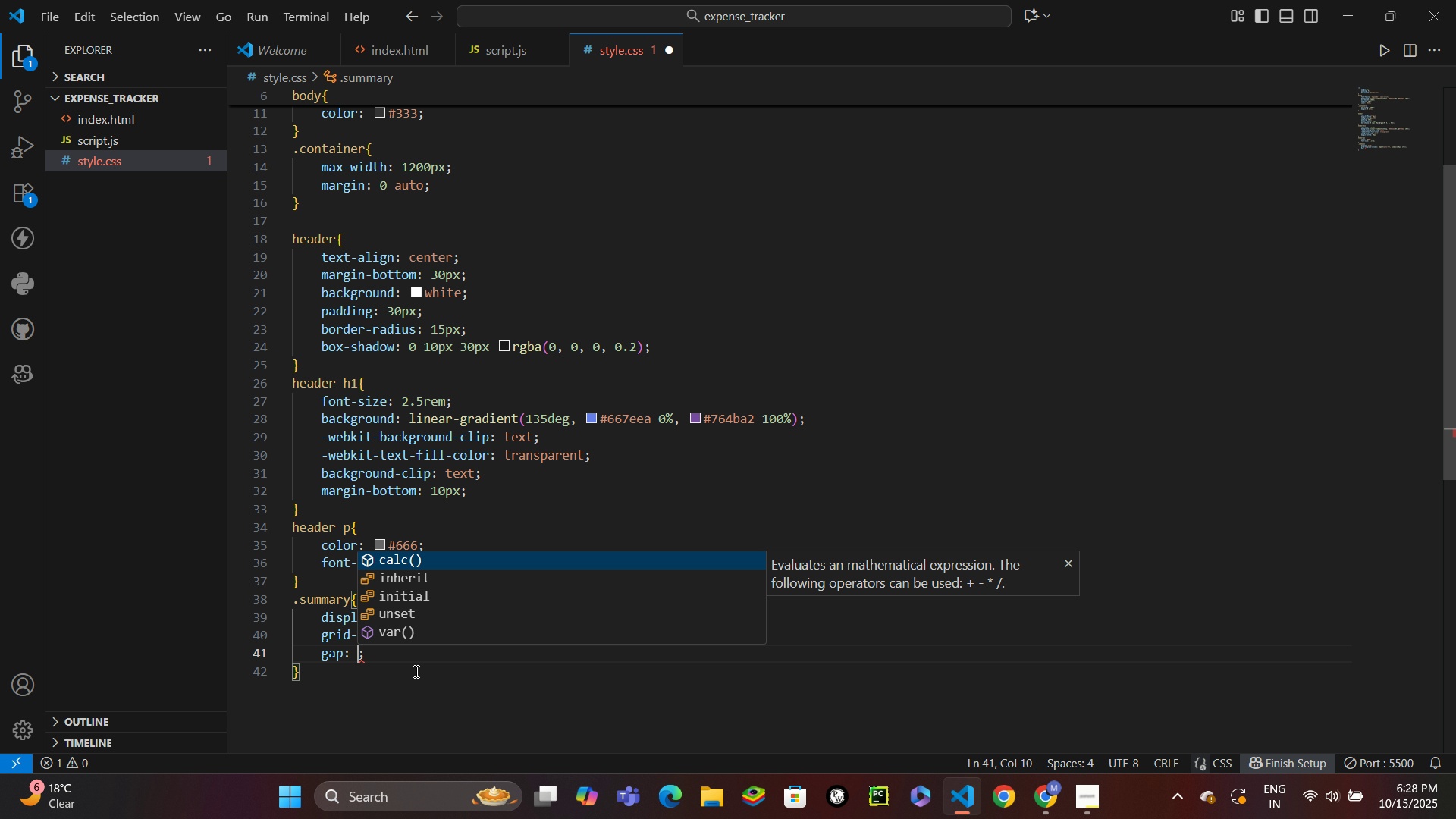 
type(15px)
 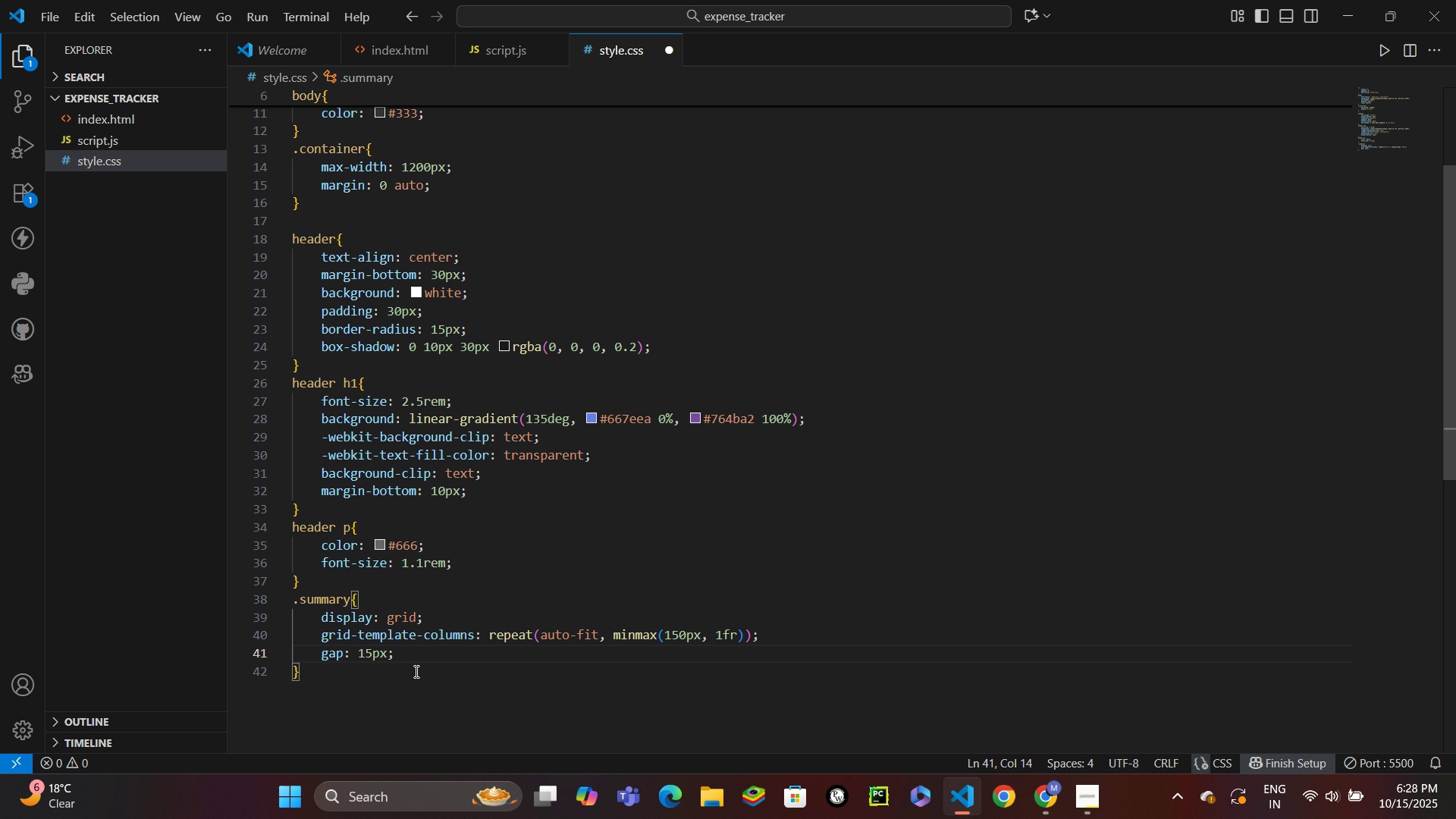 
key(Control+Enter)
 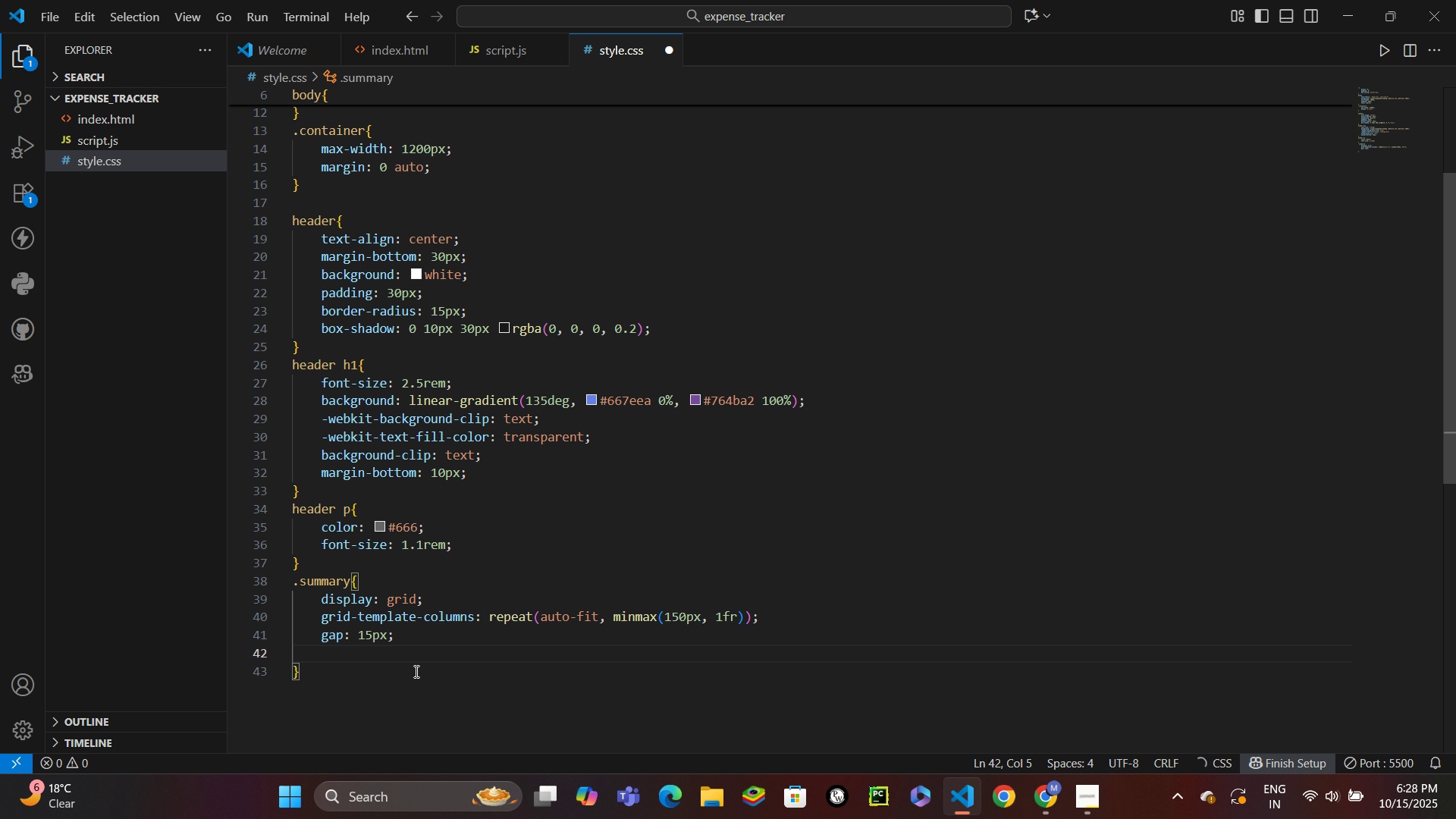 
type(margb)
 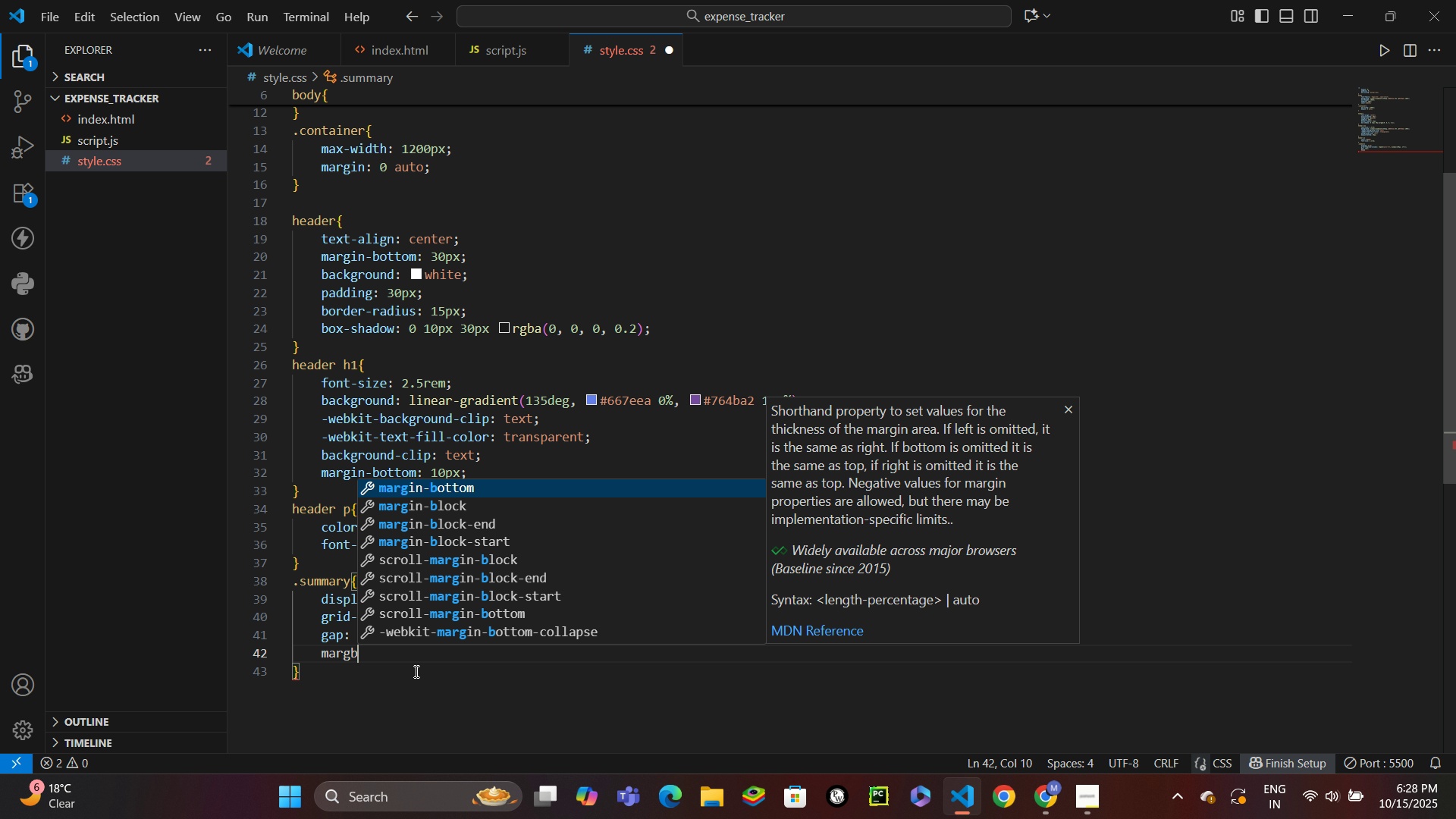 
key(Enter)
 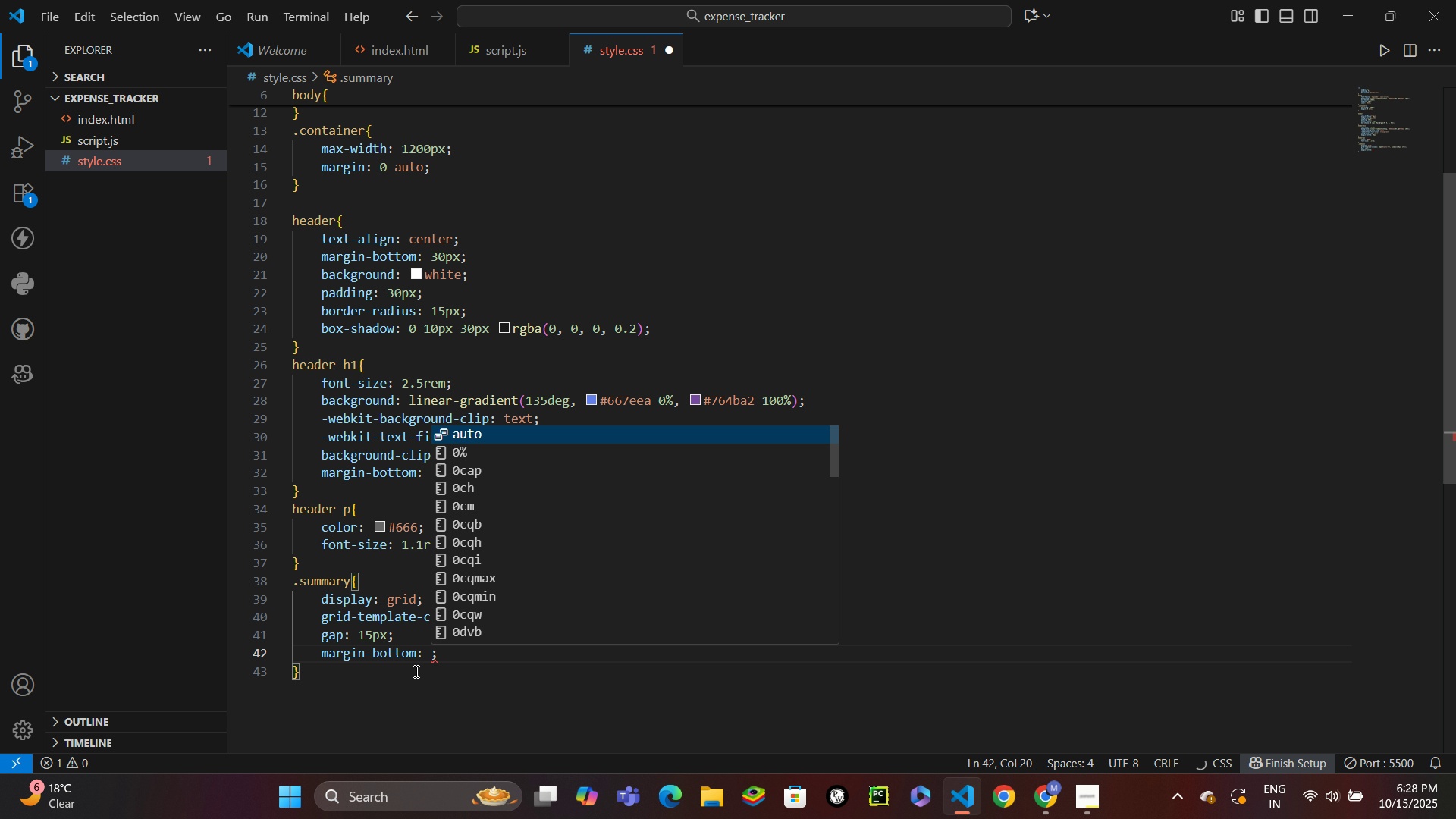 
type(30px)
 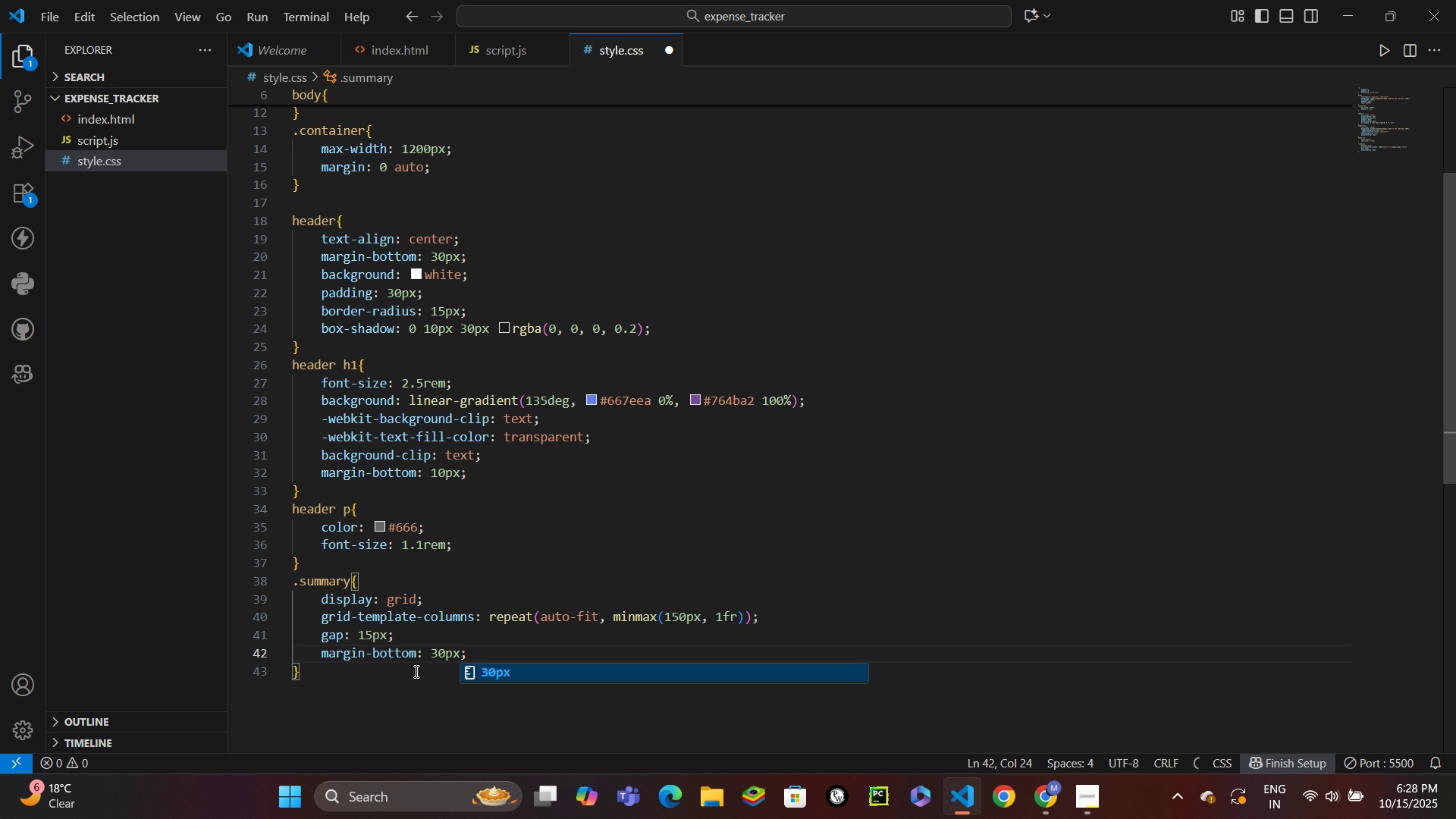 
key(Control+S)
 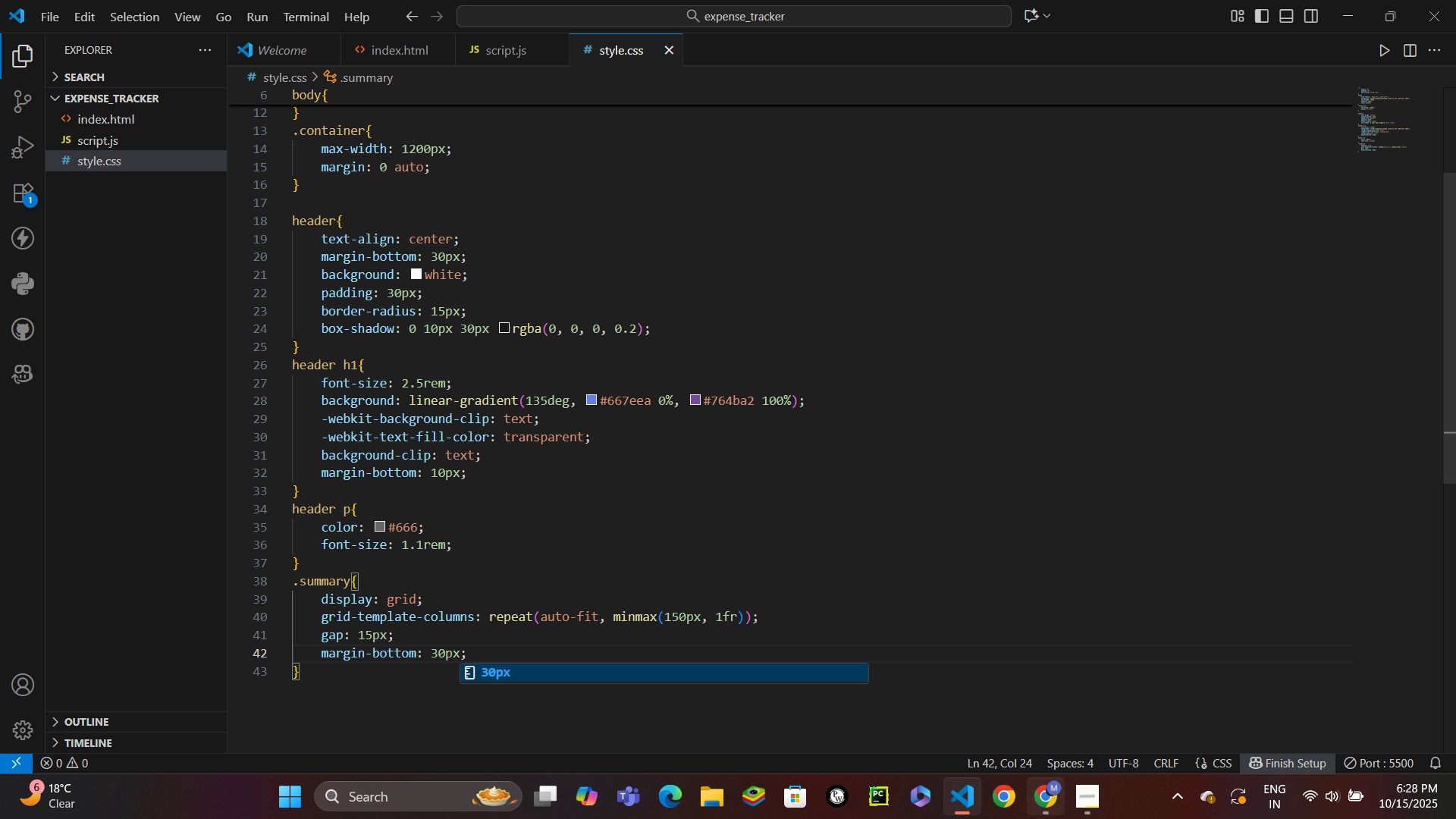 
left_click([1031, 817])
 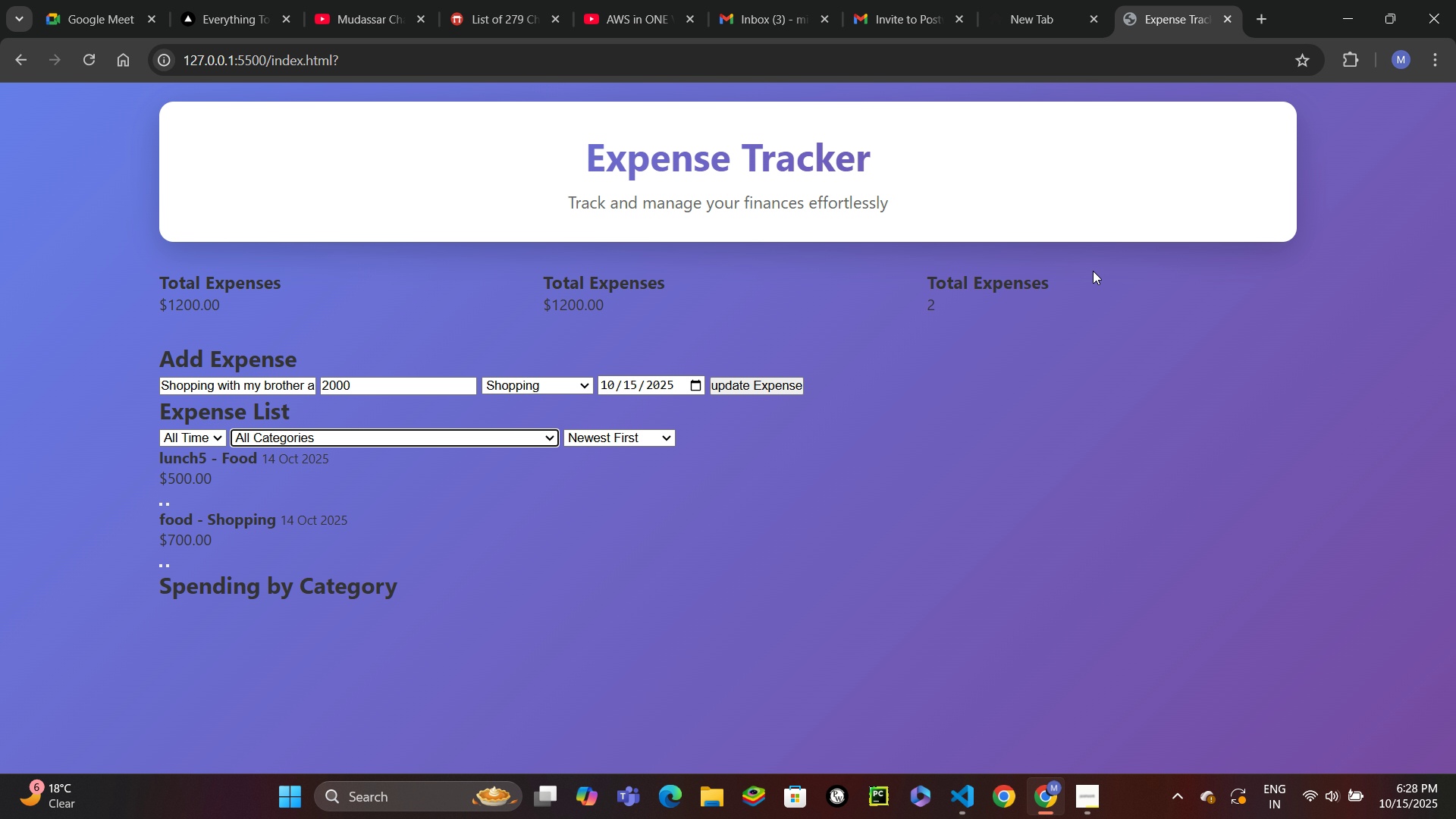 
wait(11.98)
 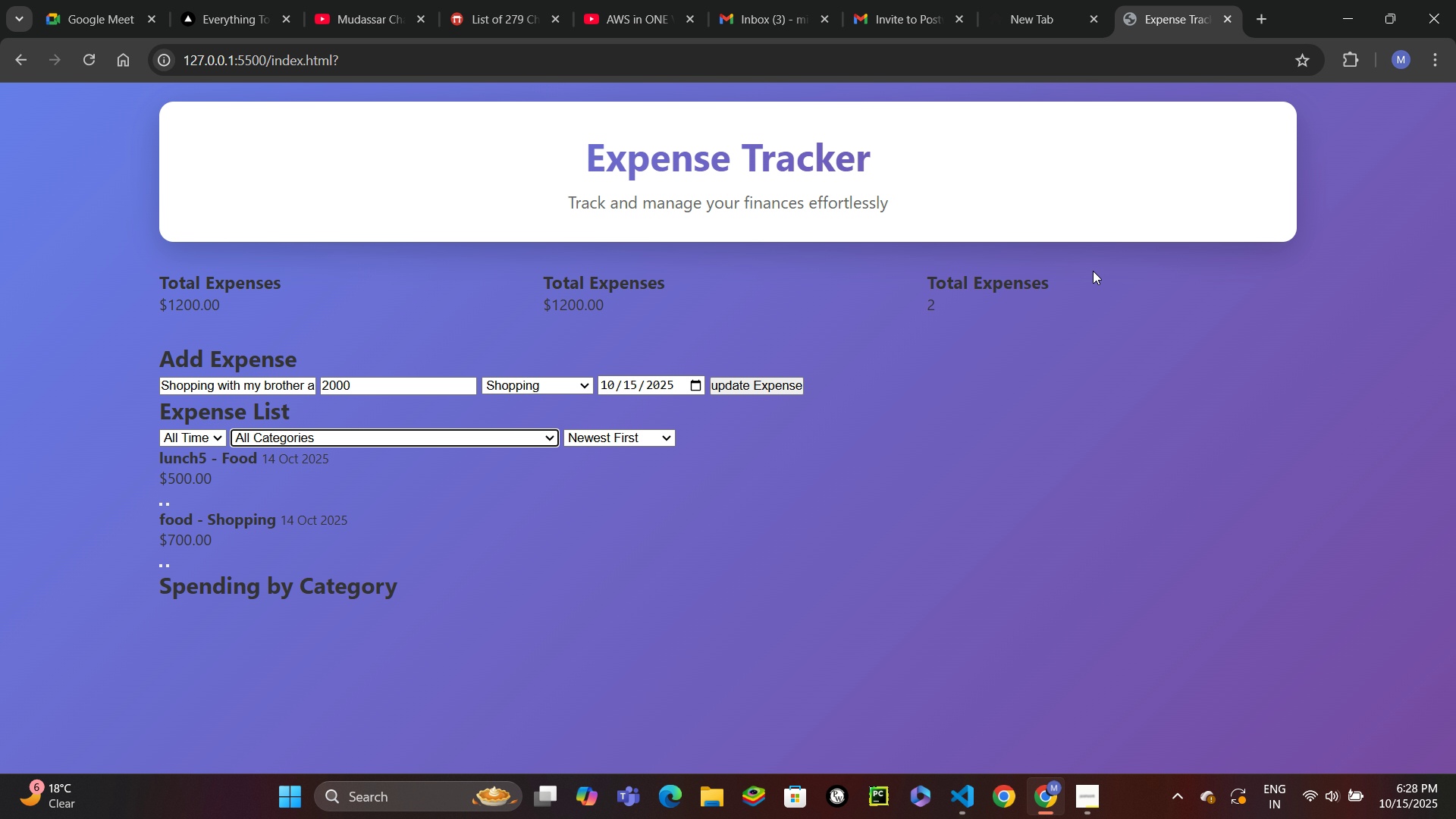 
left_click([970, 803])
 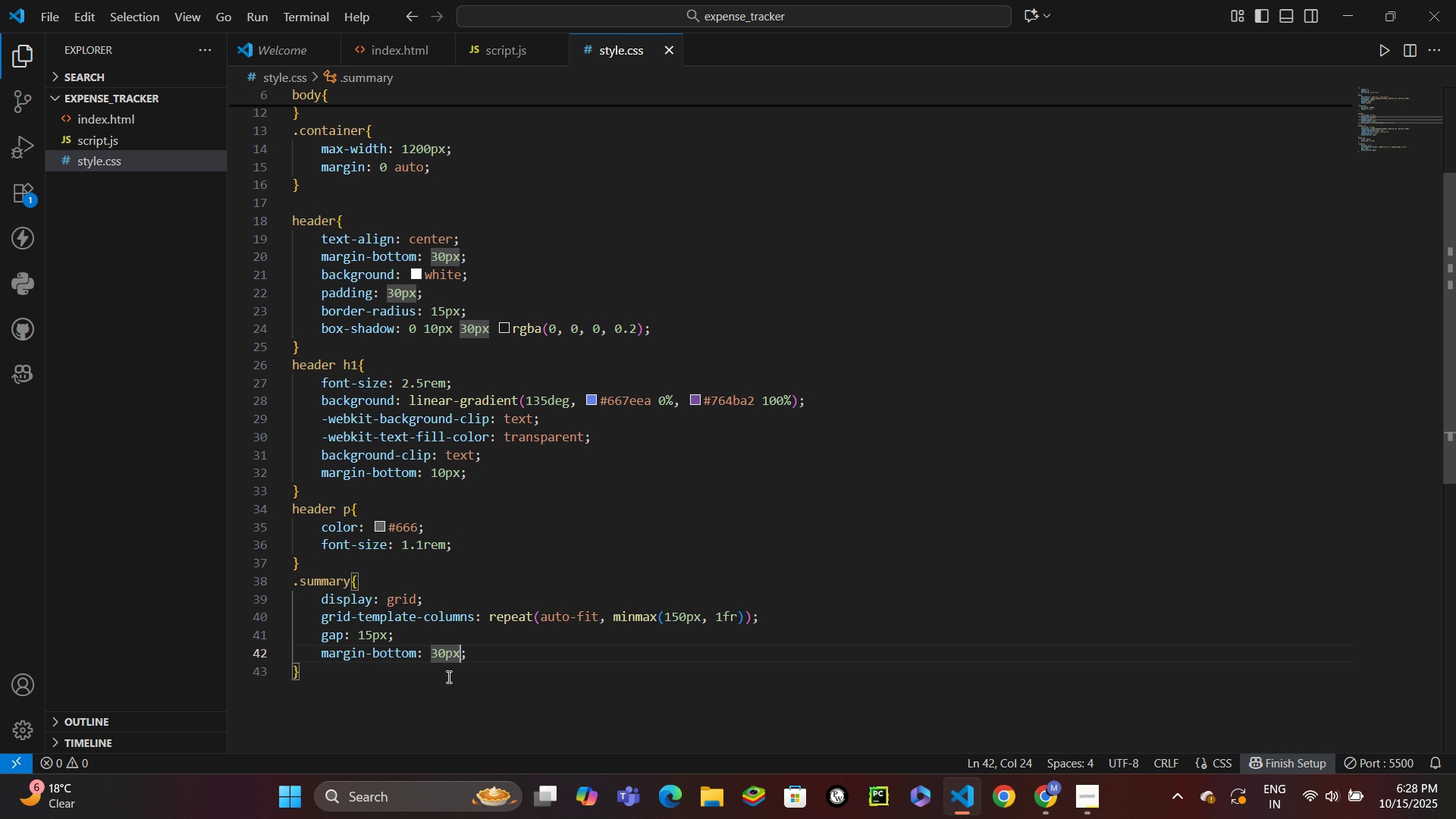 
left_click([447, 676])
 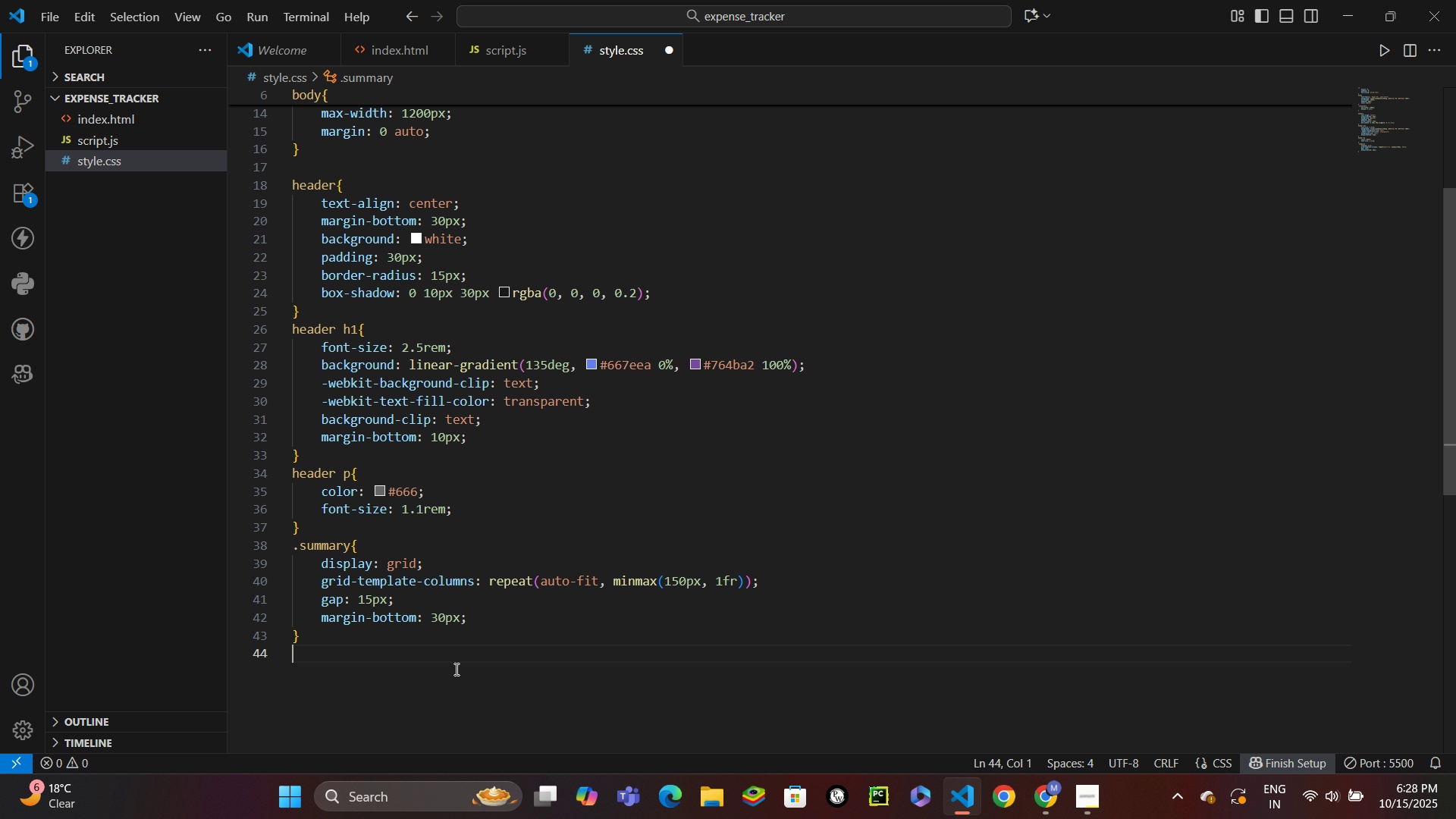 
key(Enter)
 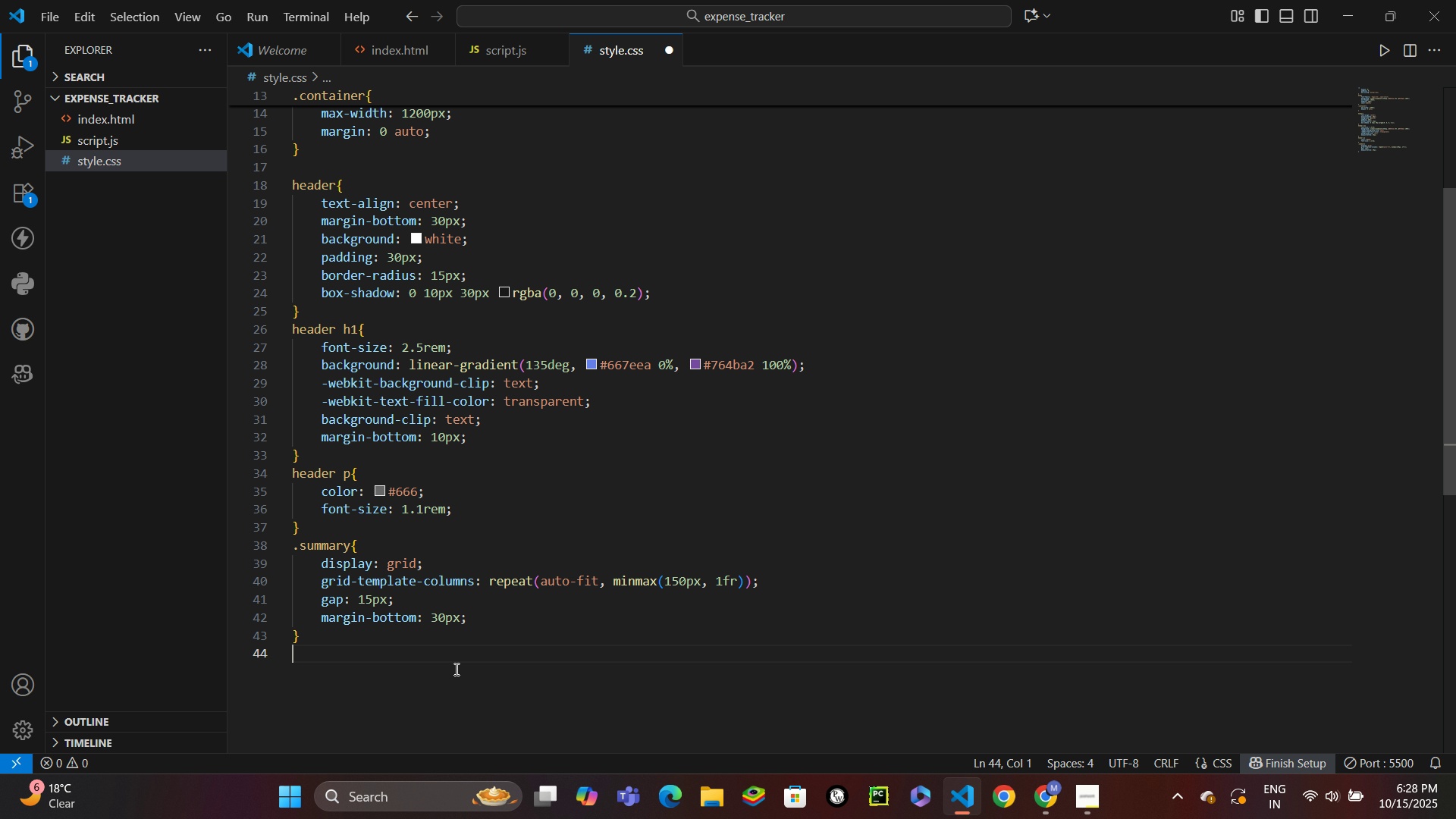 
type(.card{)
 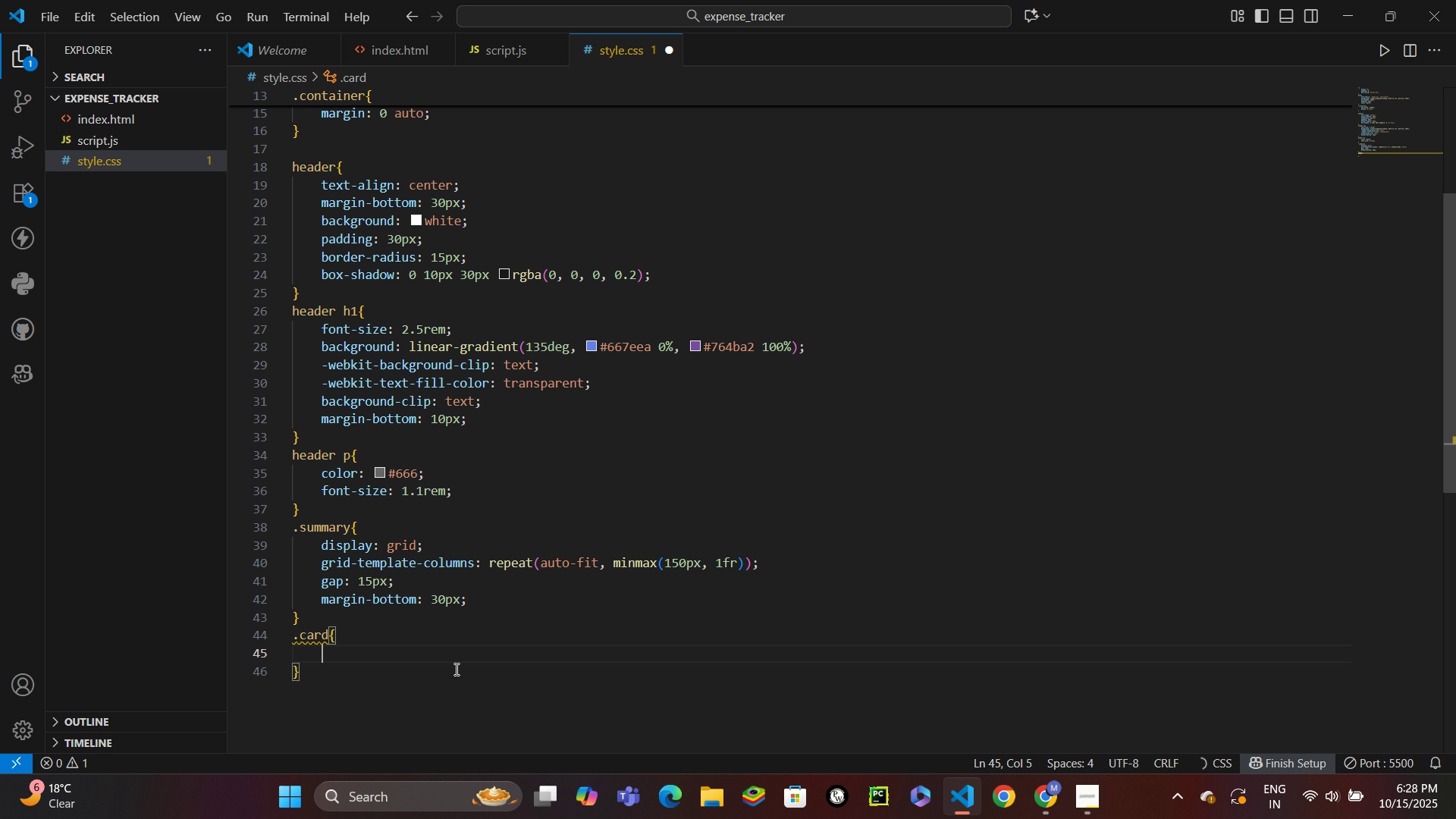 
 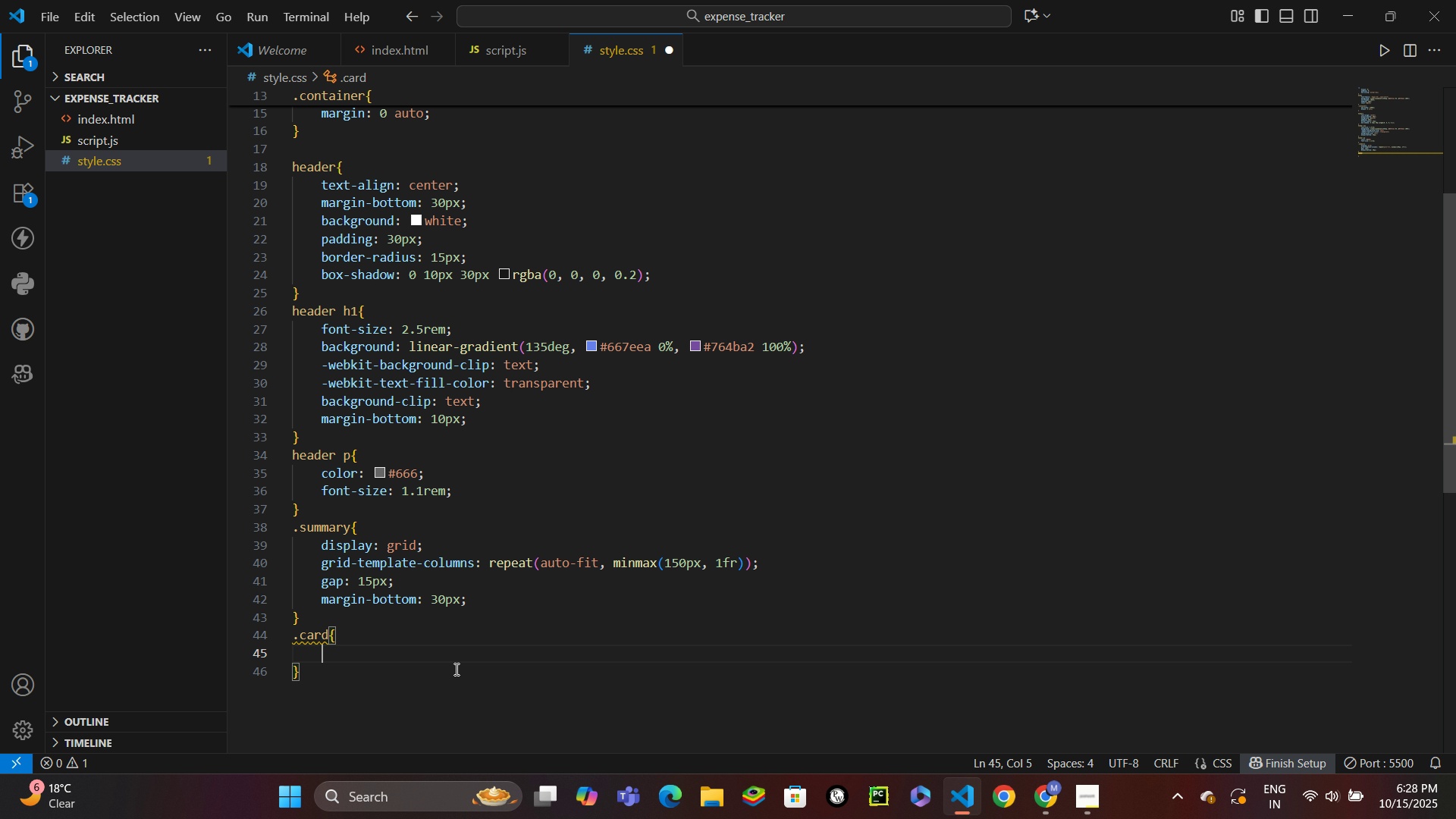 
key(Enter)
 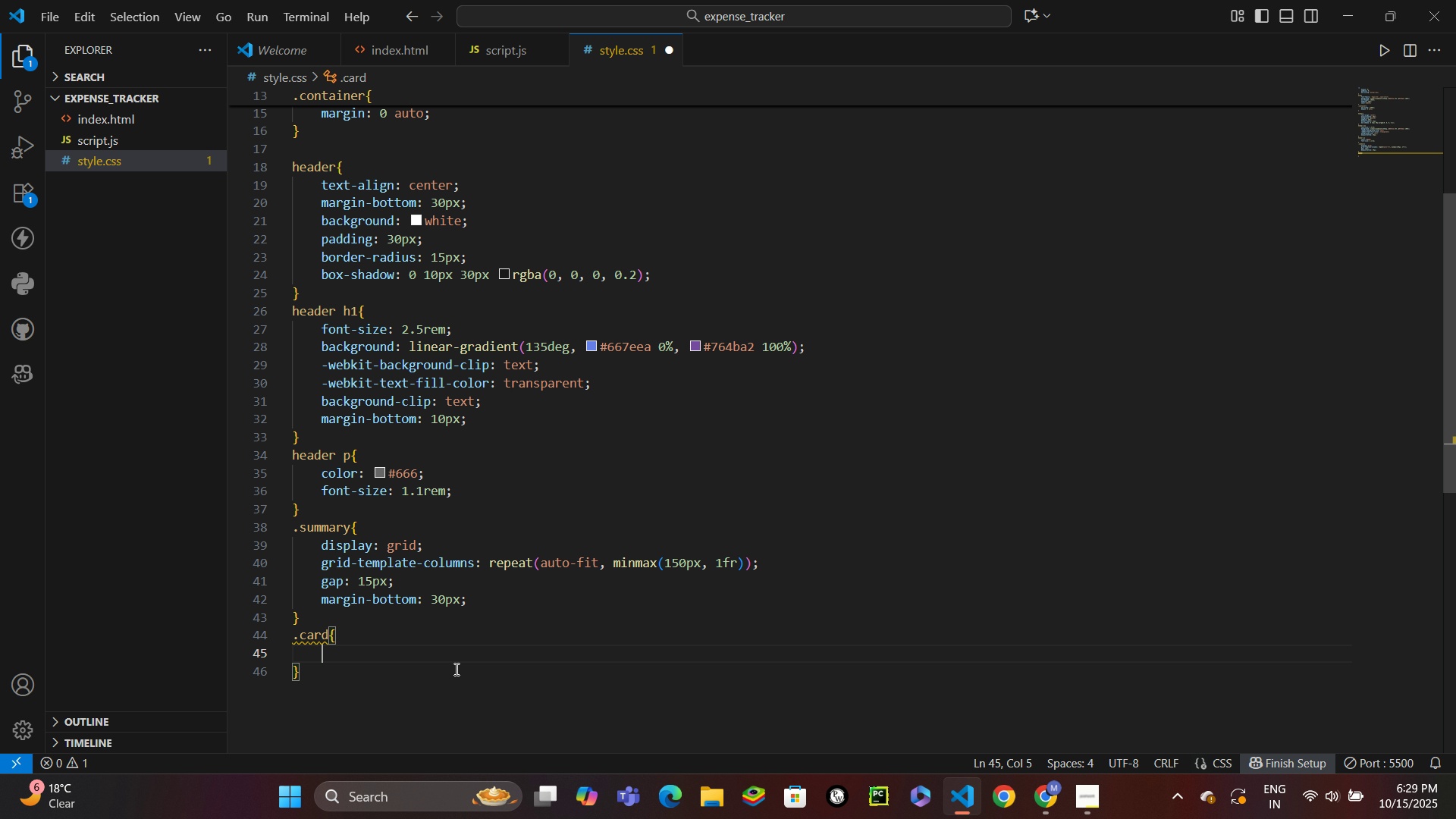 
type(background)
 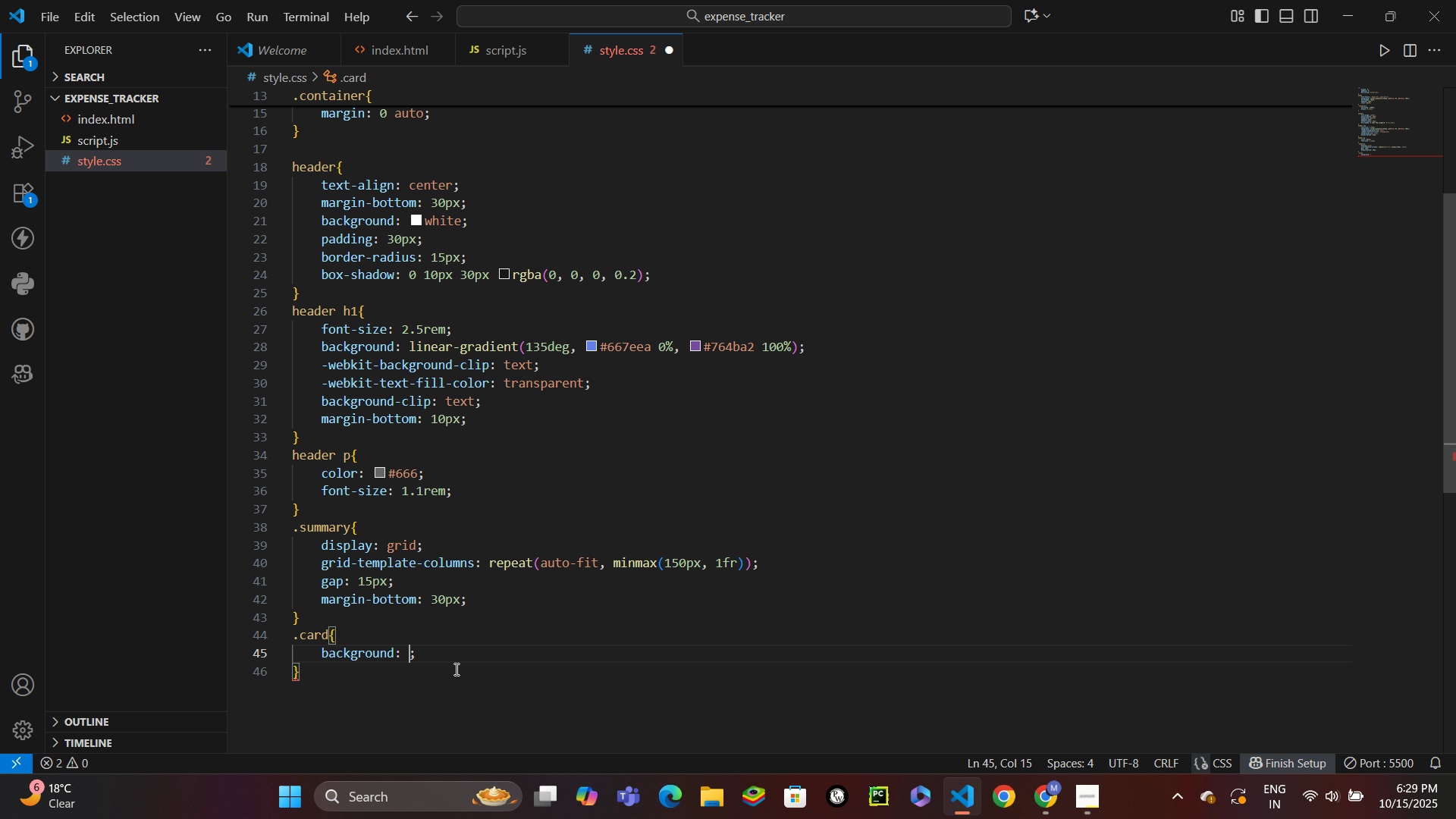 
key(Enter)
 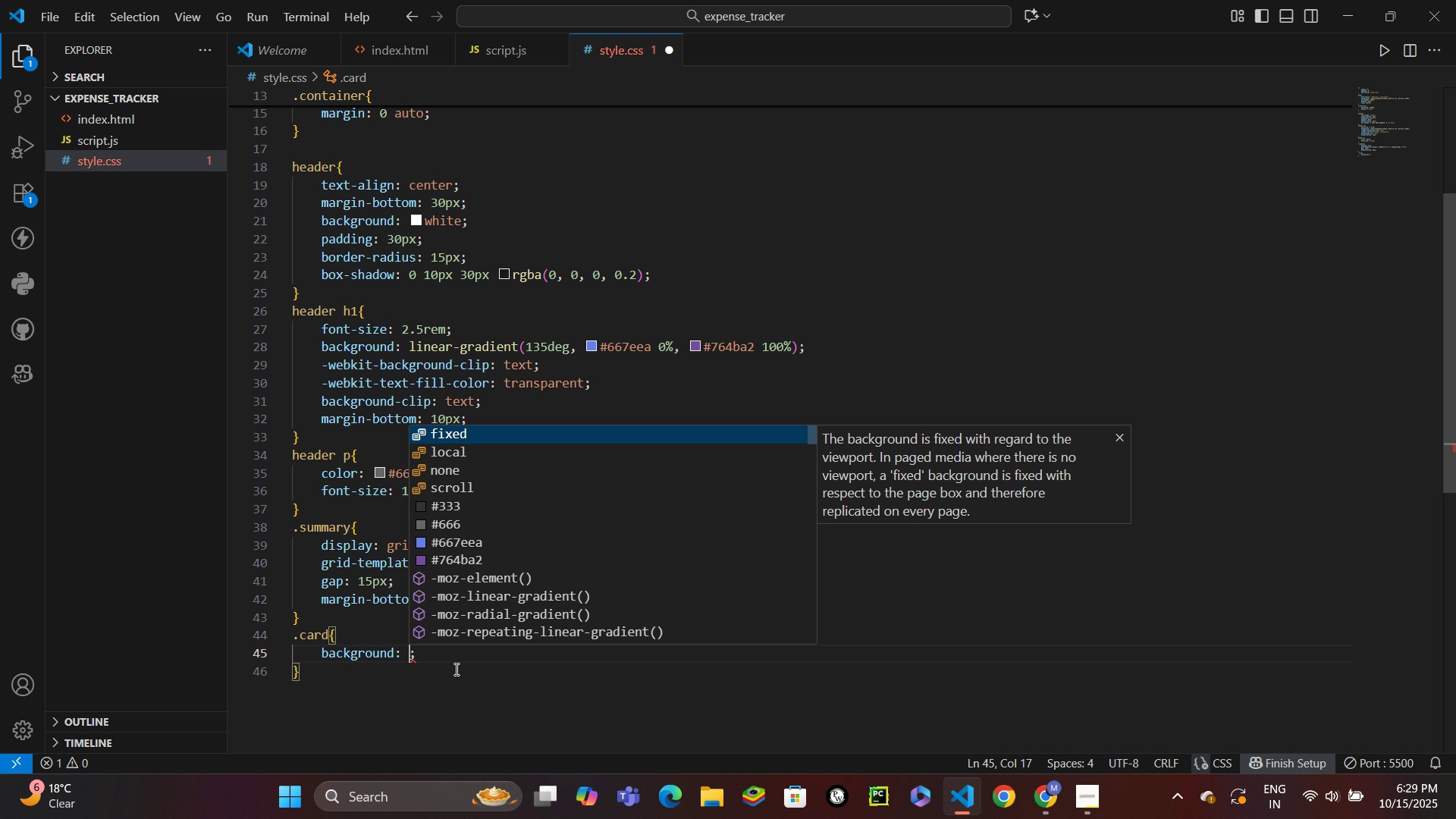 
type(white)
 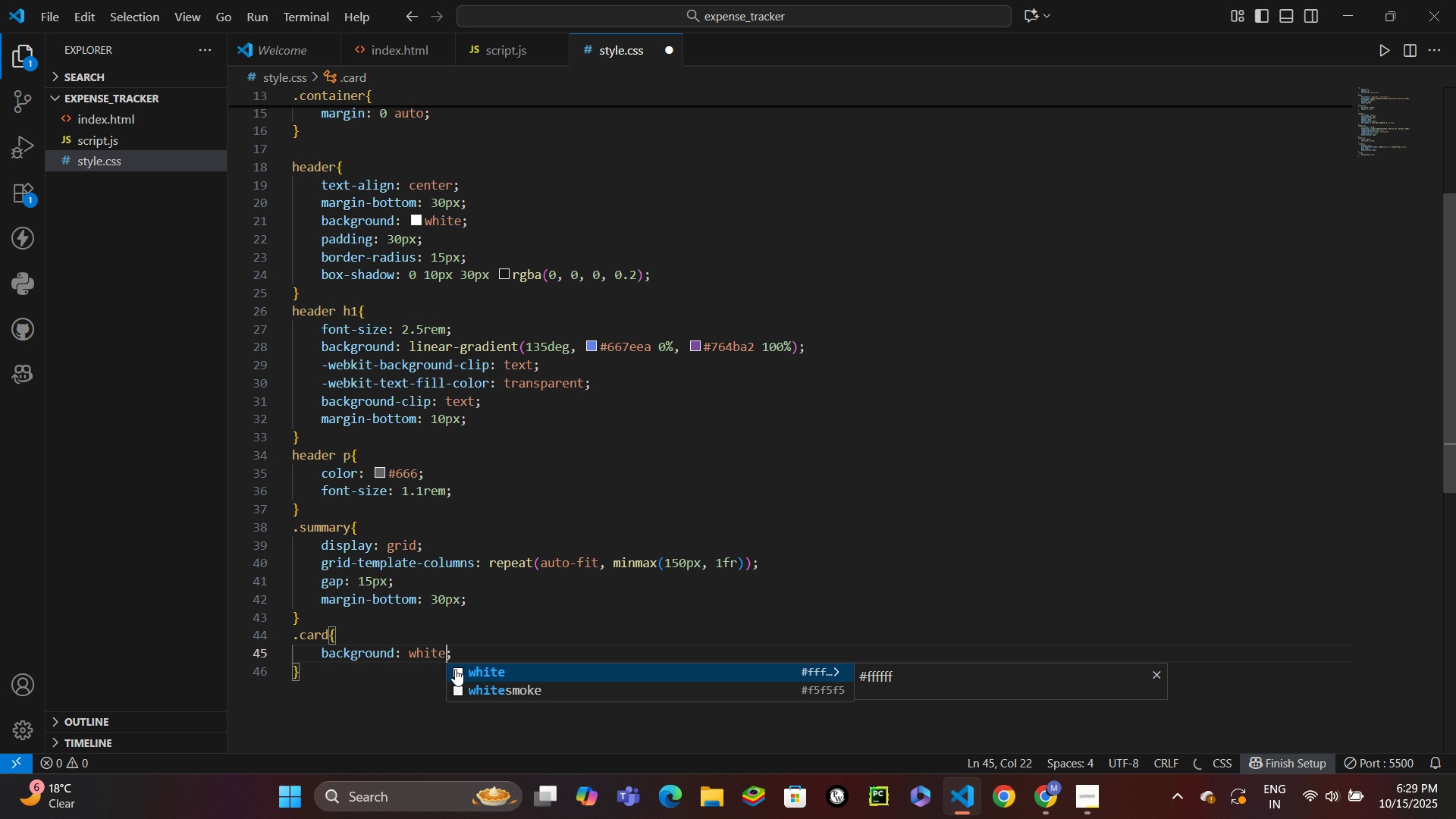 
key(Control+ControlLeft)
 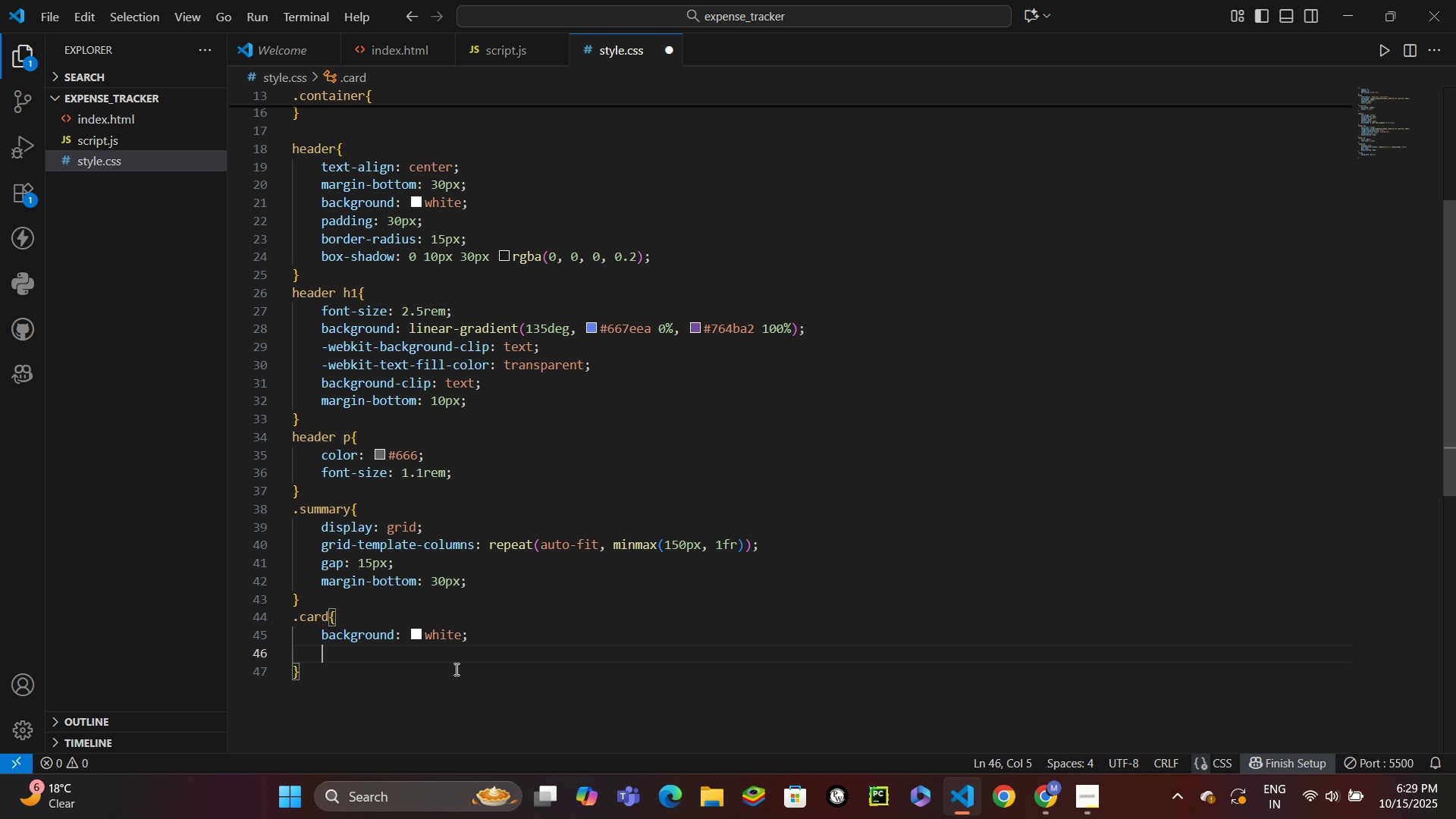 
key(Control+Enter)
 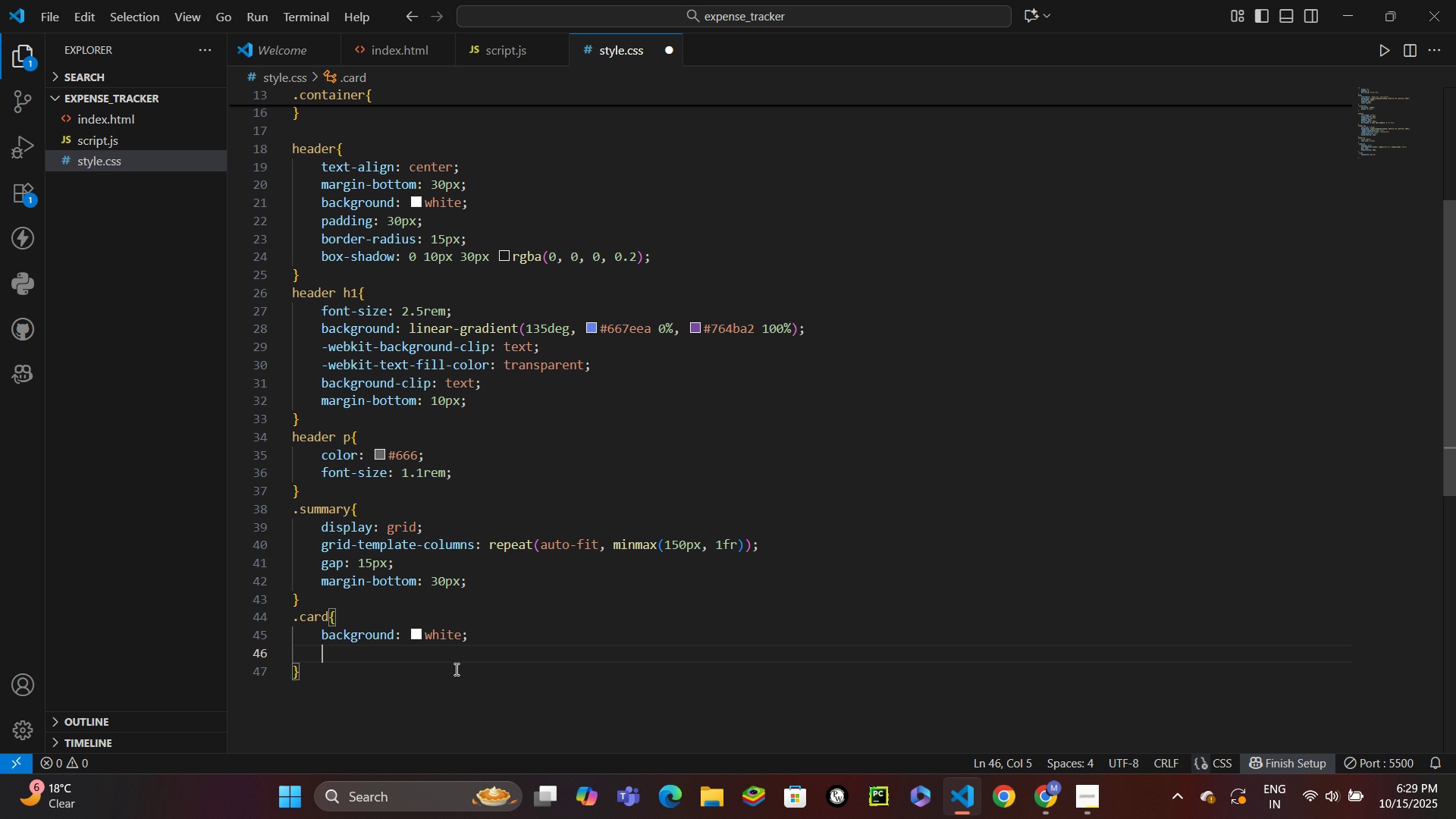 
type(padd)
 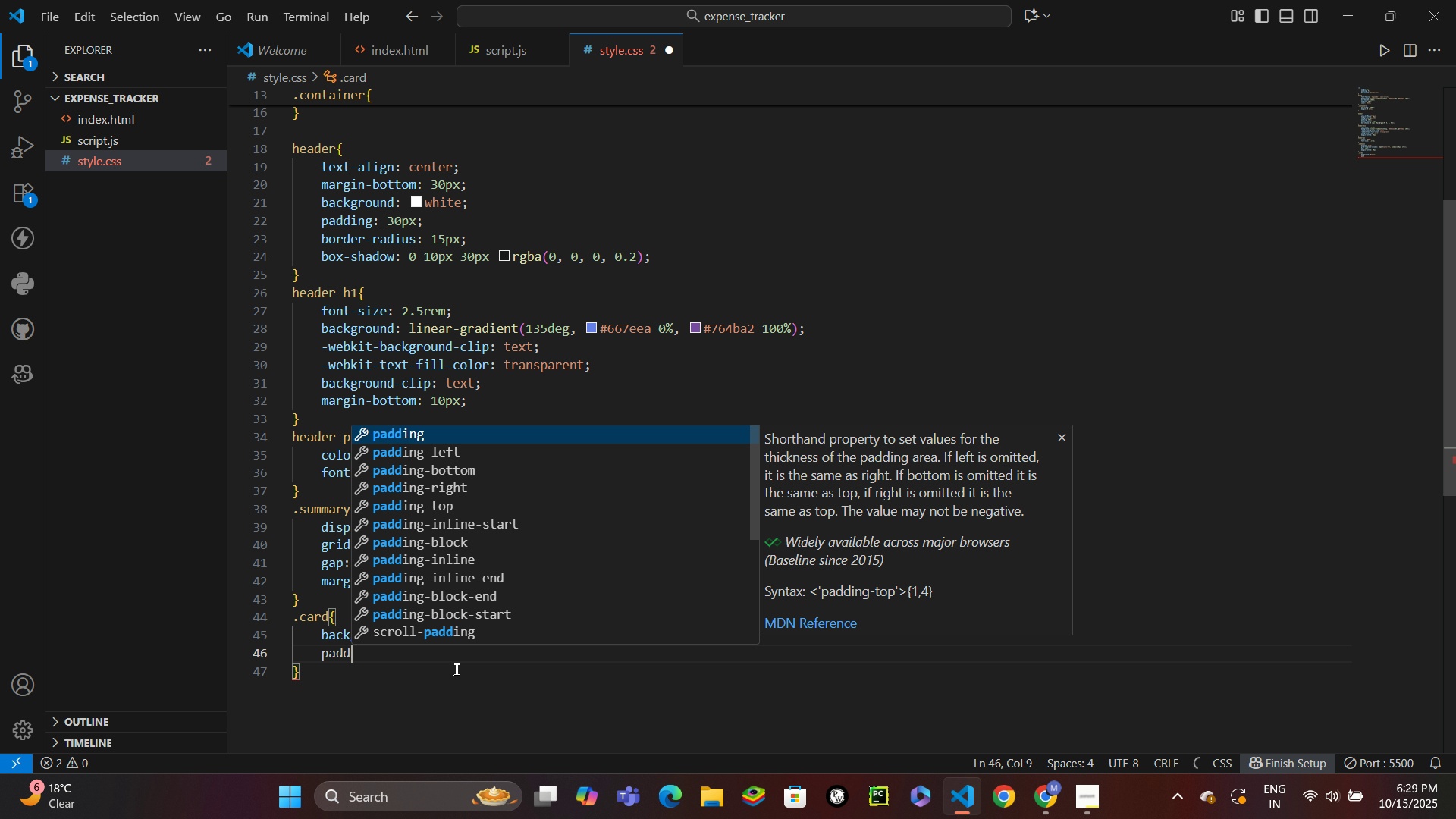 
key(Enter)
 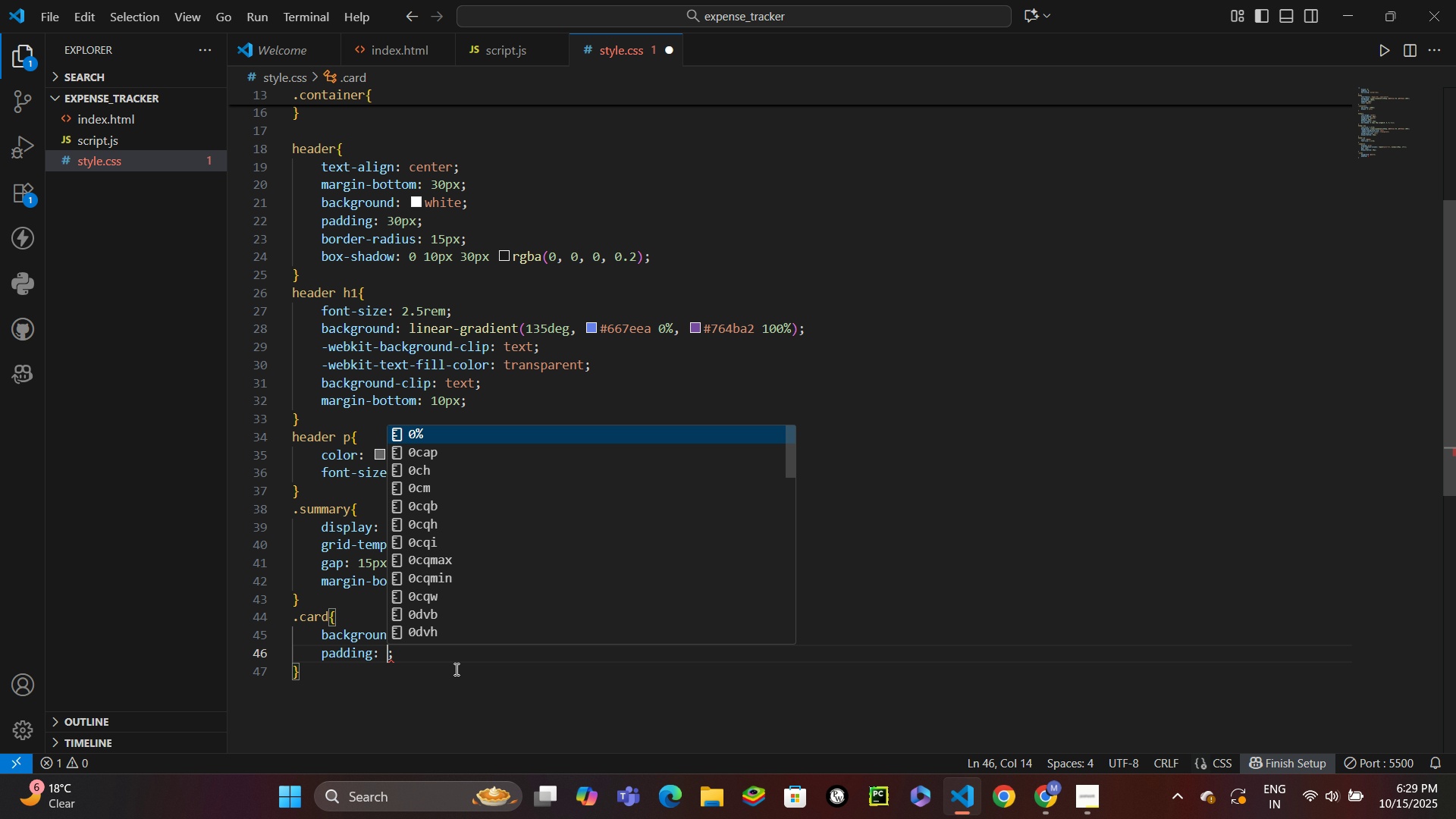 
type(20px)
 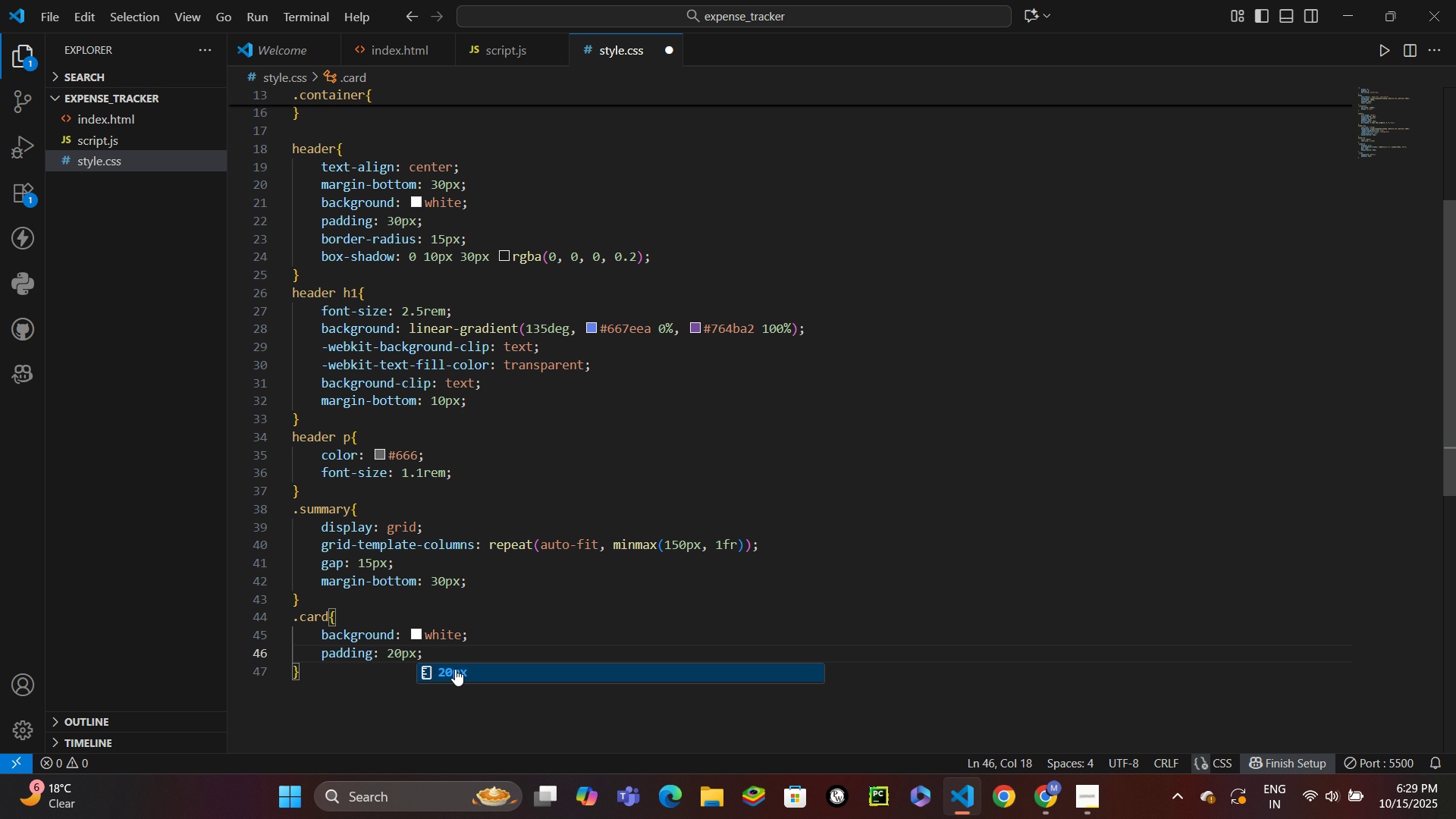 
key(Control+Enter)
 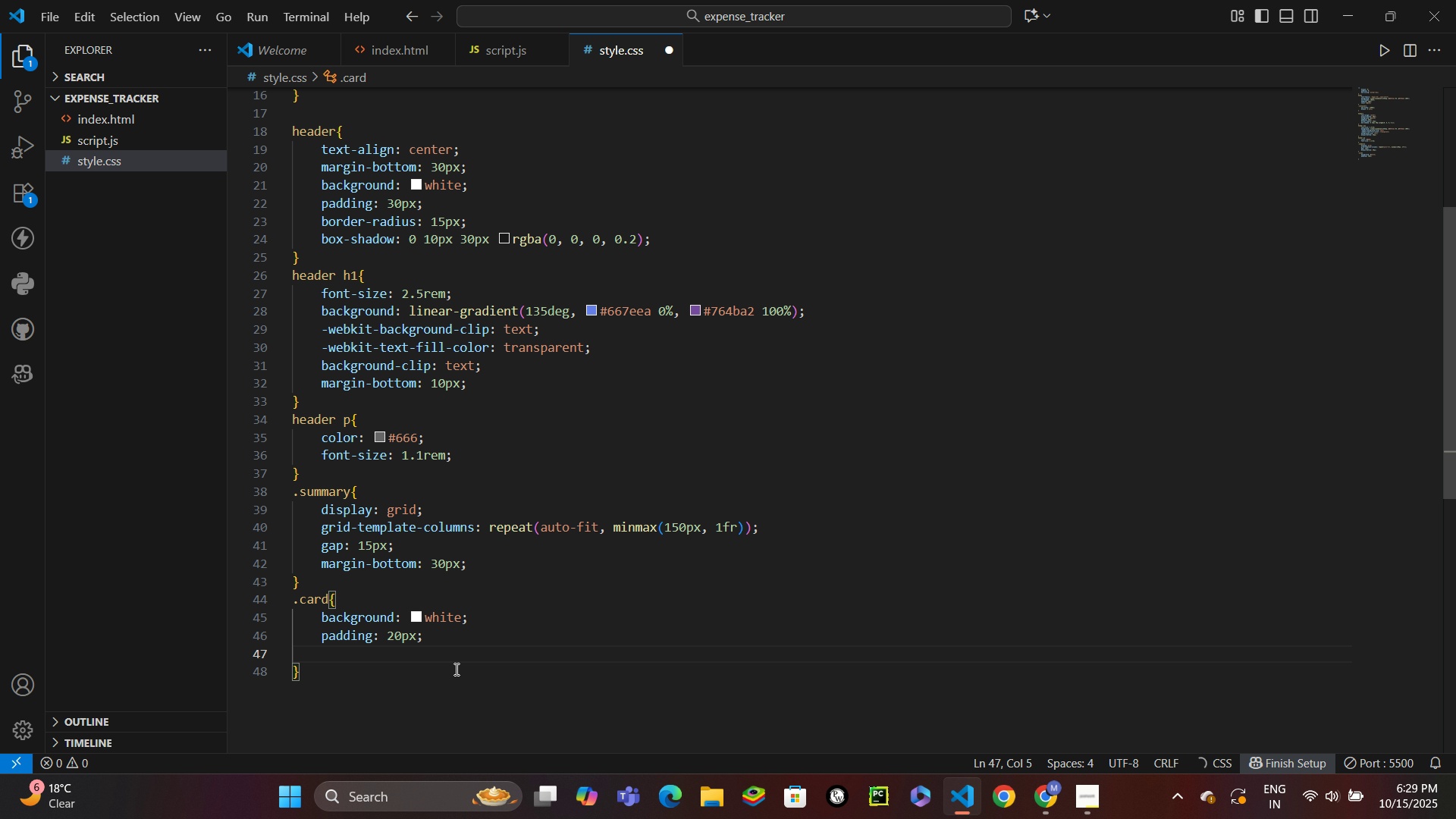 
type(borderra)
 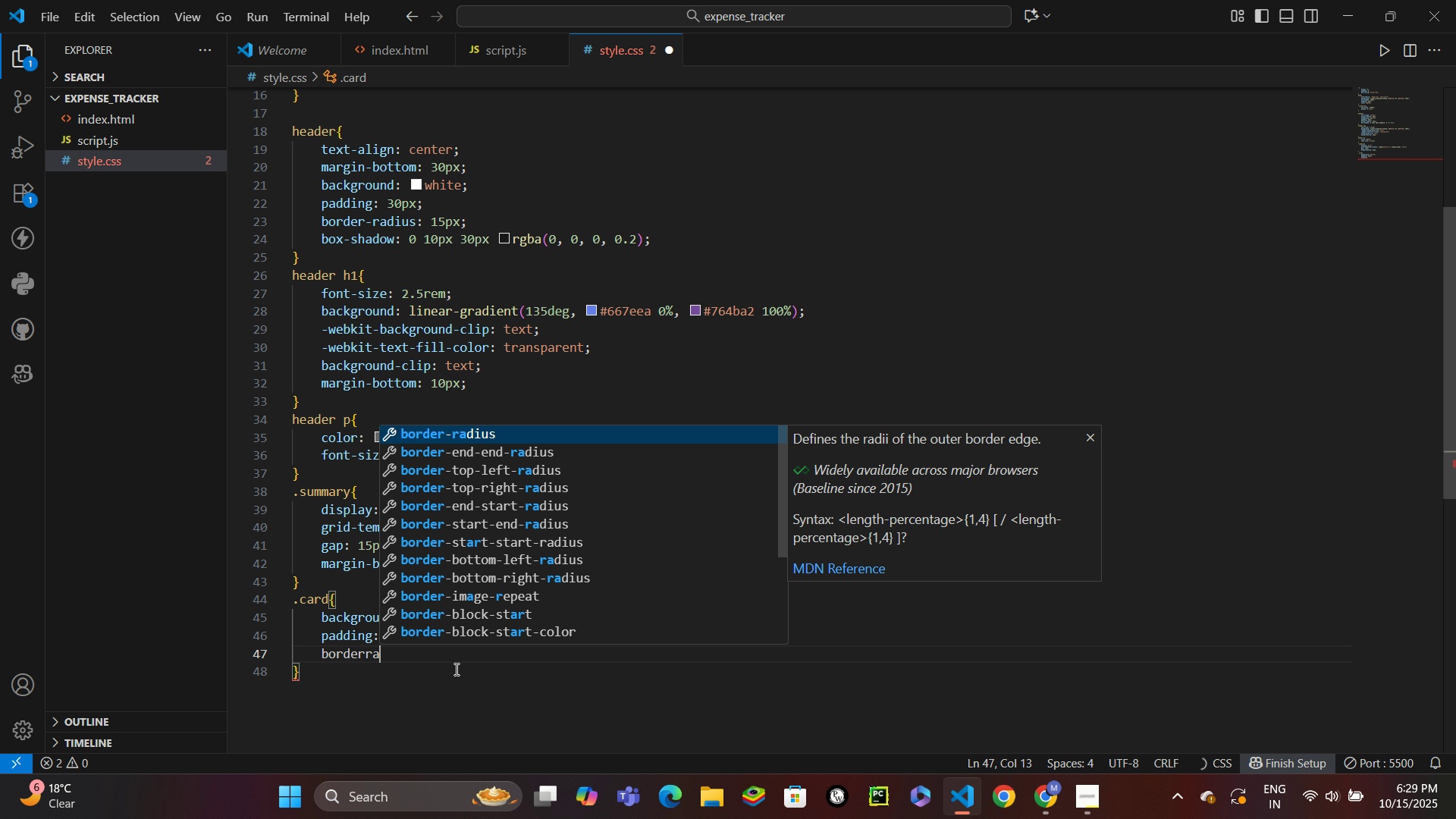 
key(Enter)
 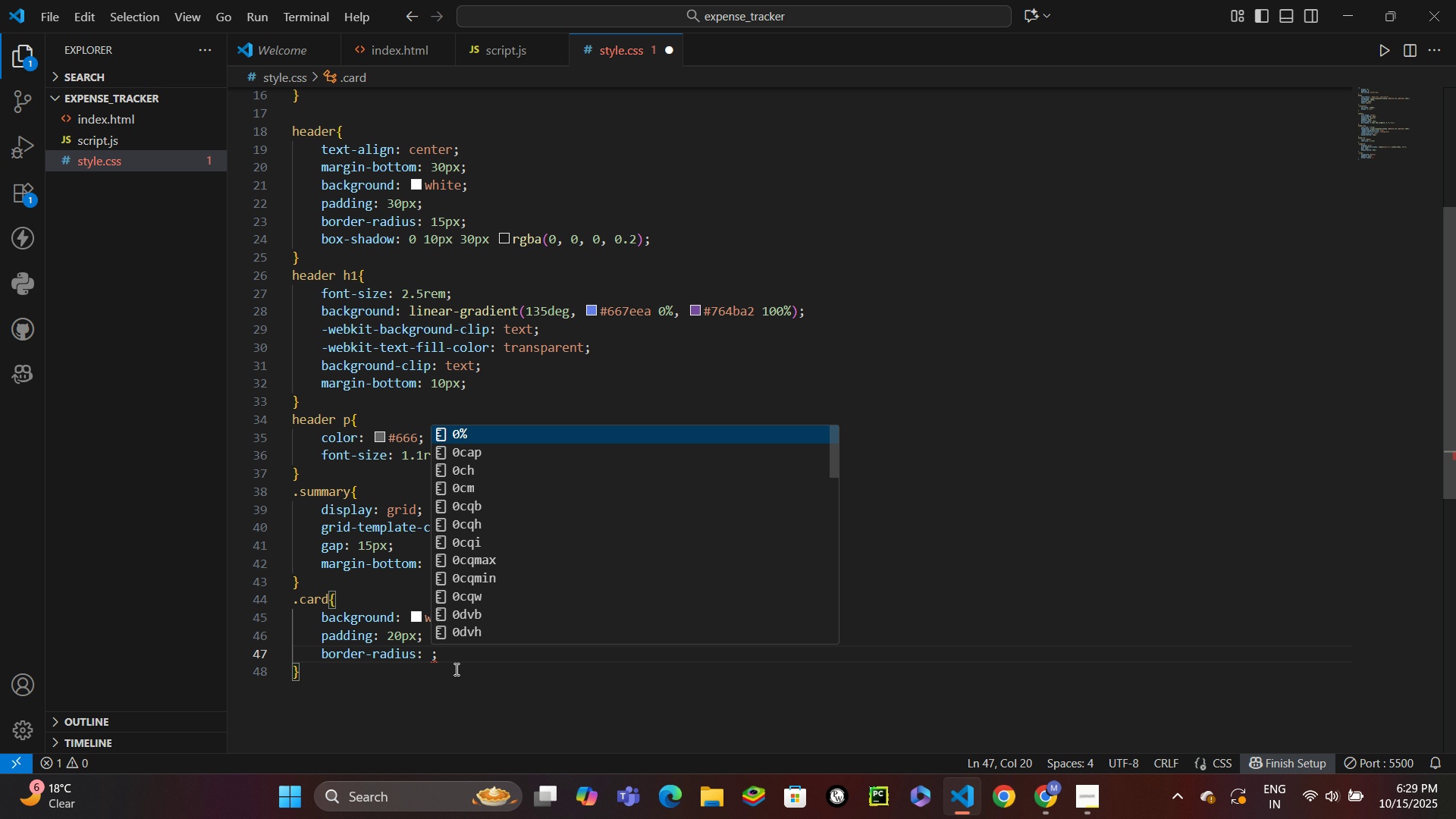 
type(12px)
 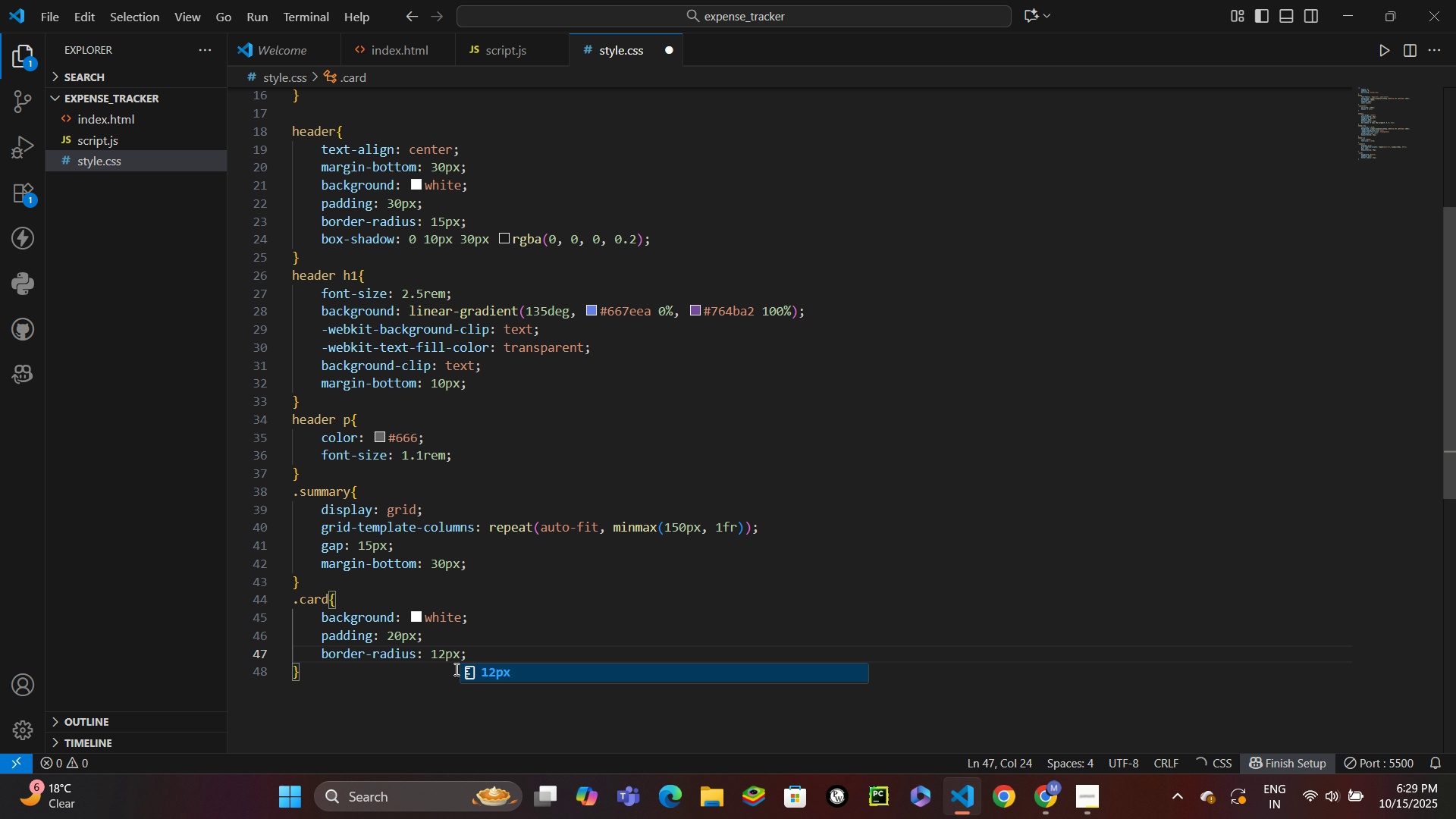 
key(Control+ControlLeft)
 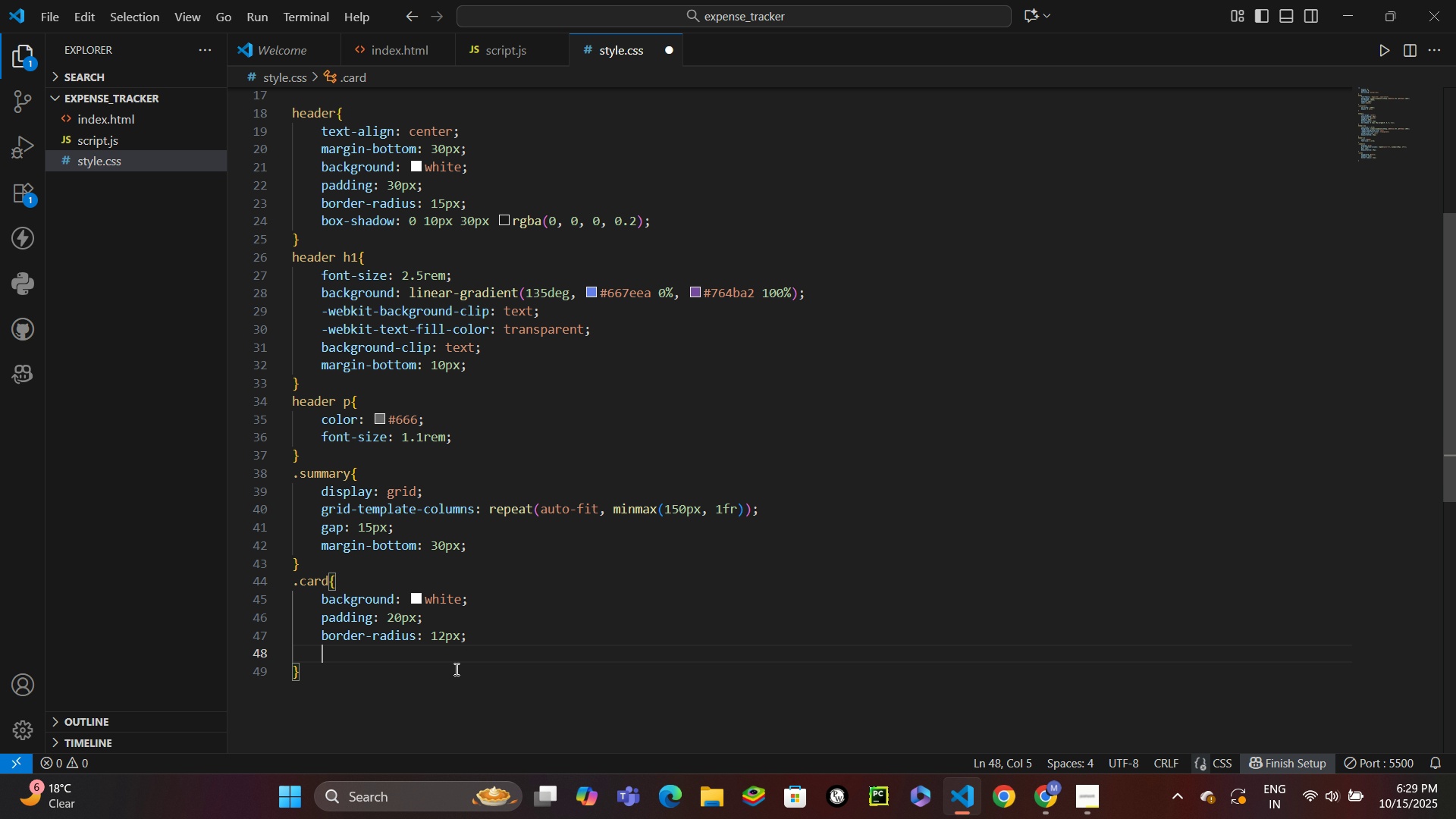 
key(Control+Enter)
 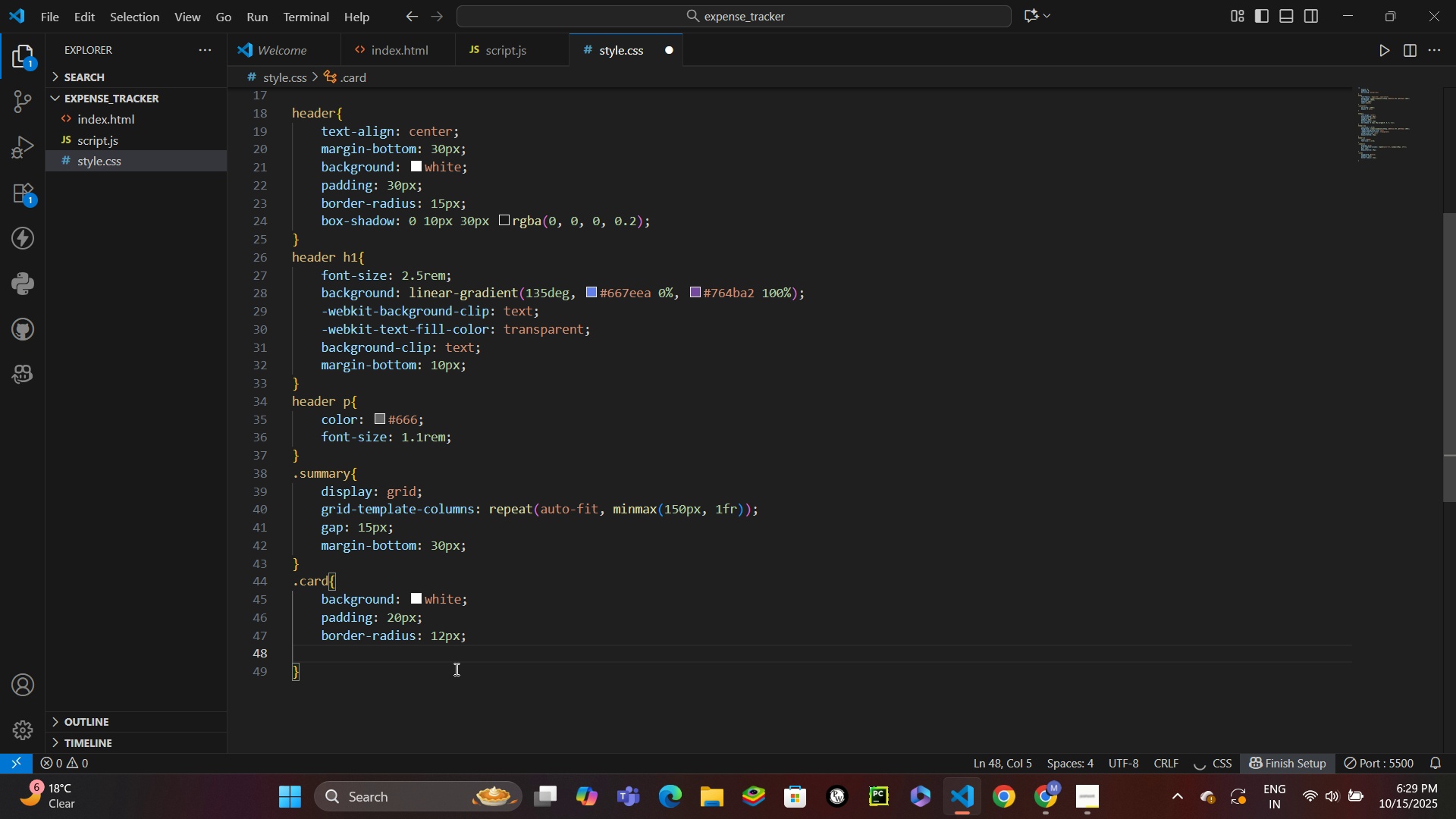 
type(textal)
 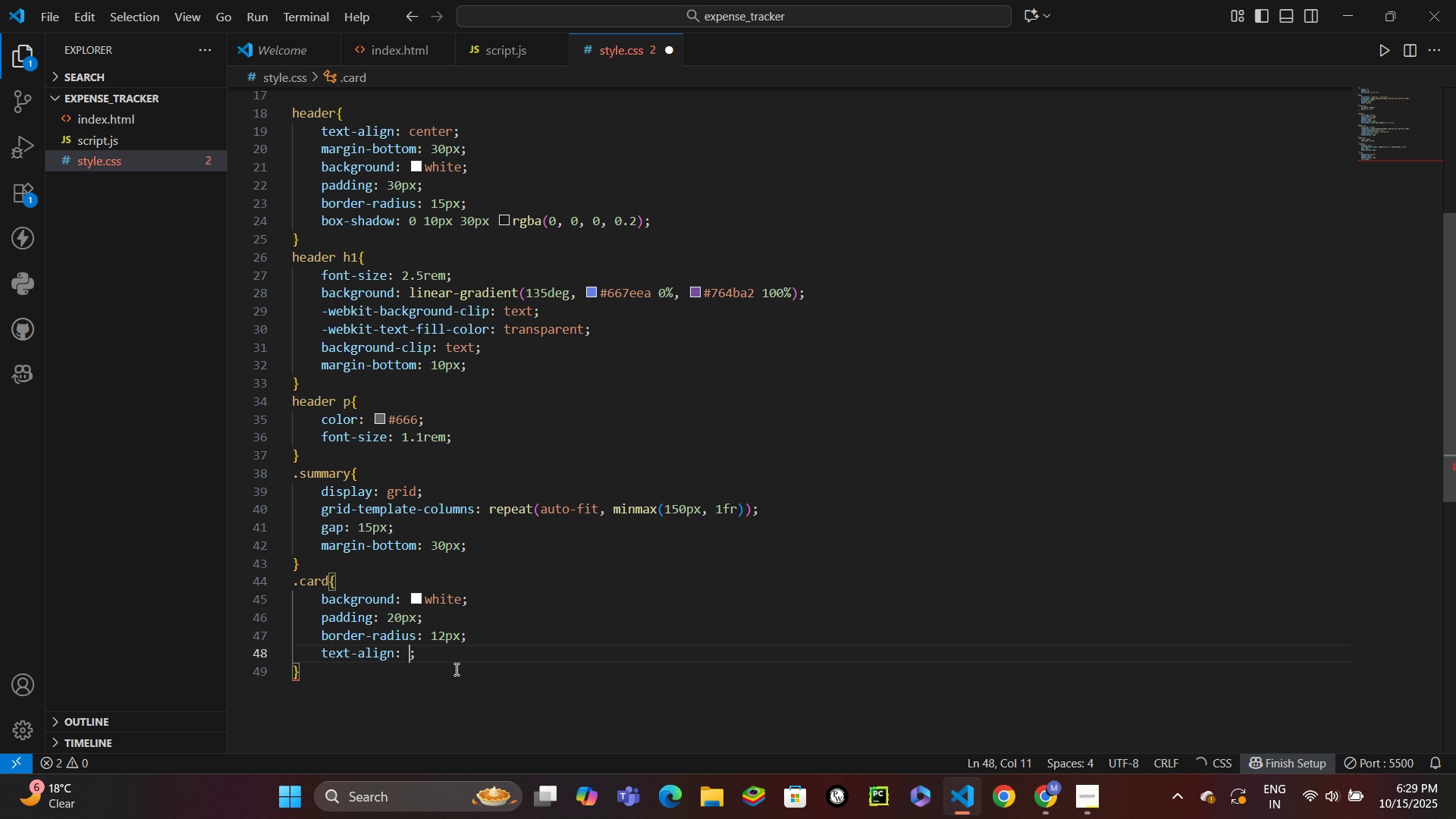 
key(Enter)
 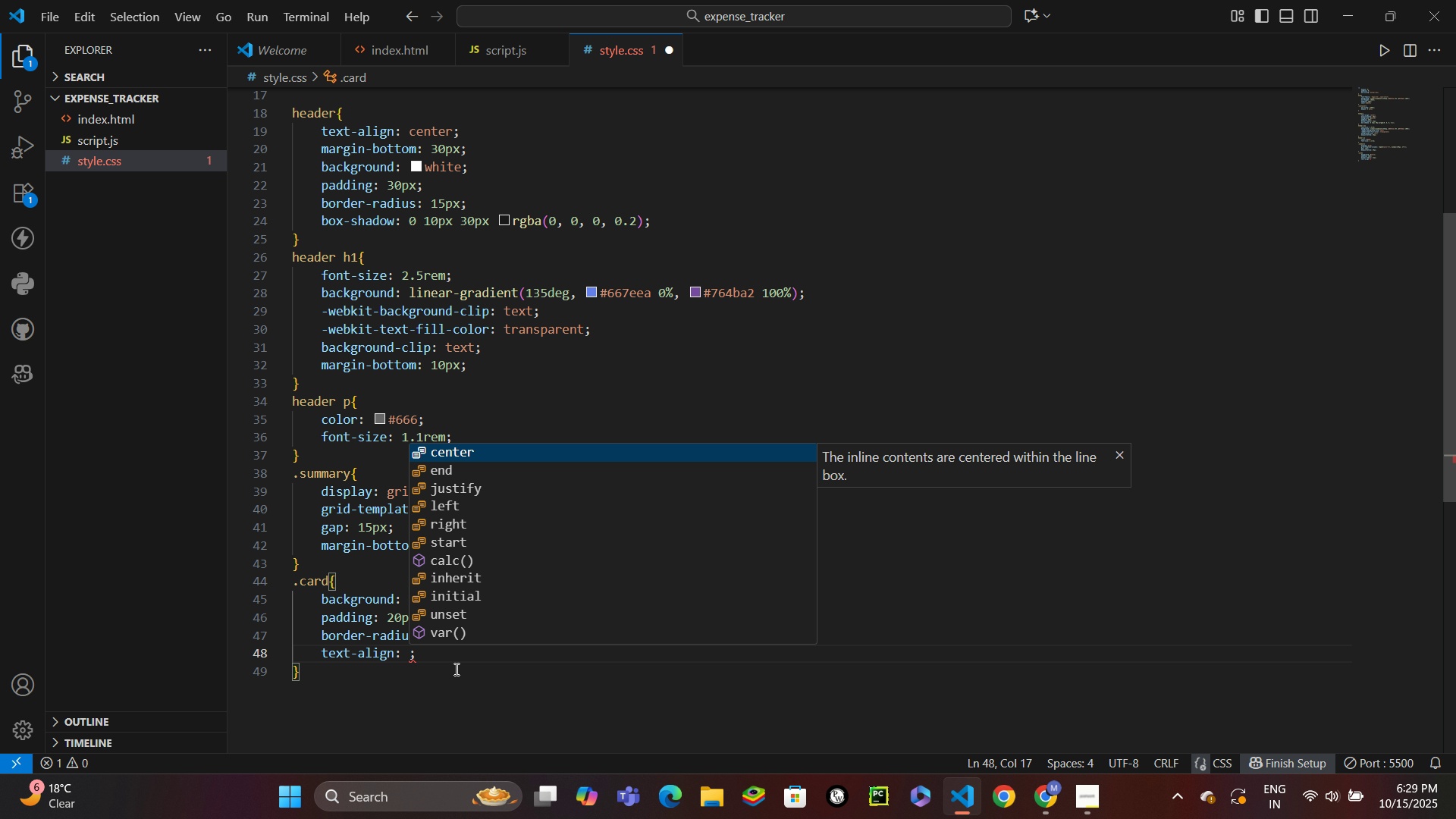 
type(center)
 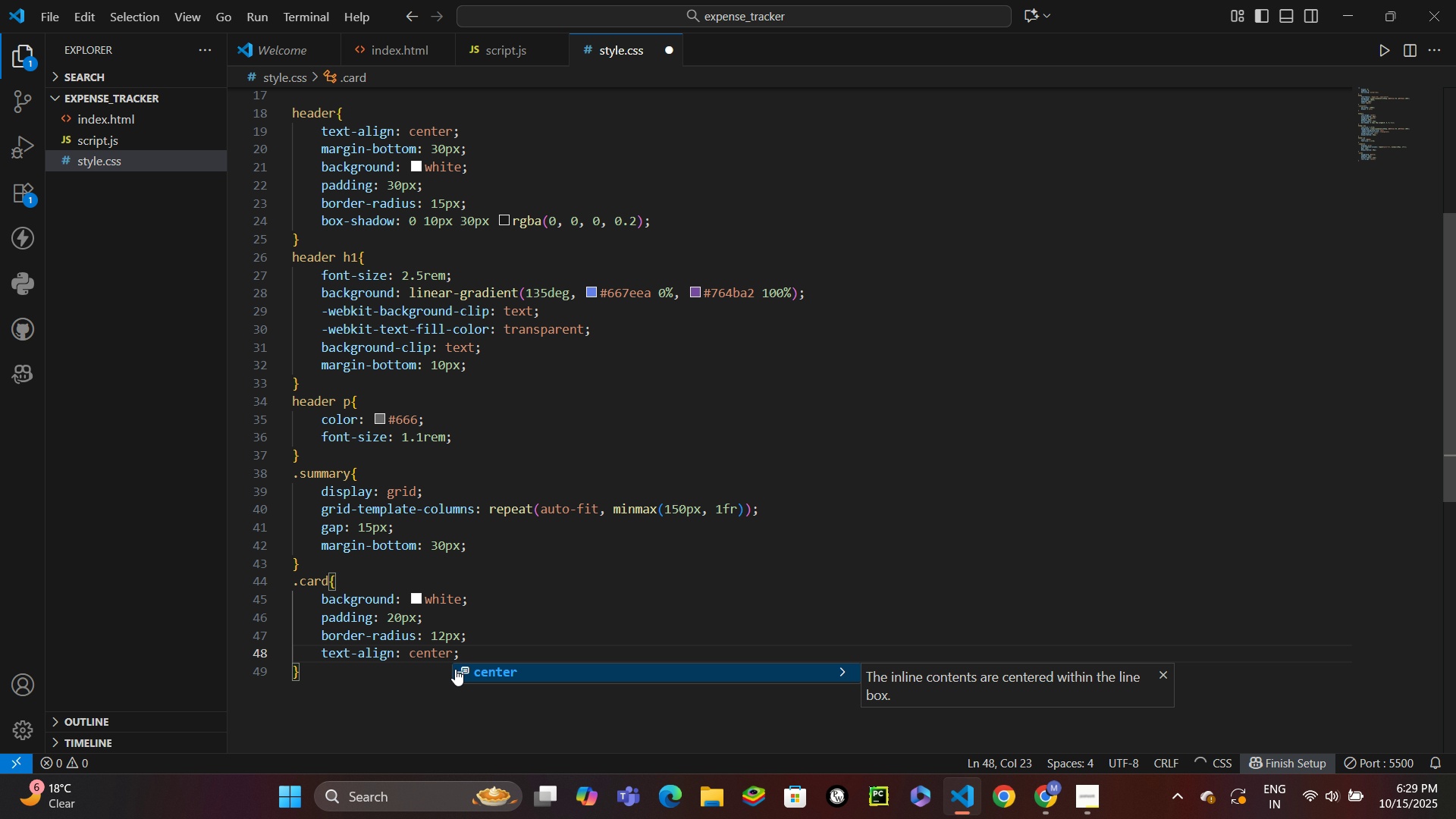 
key(Control+ControlLeft)
 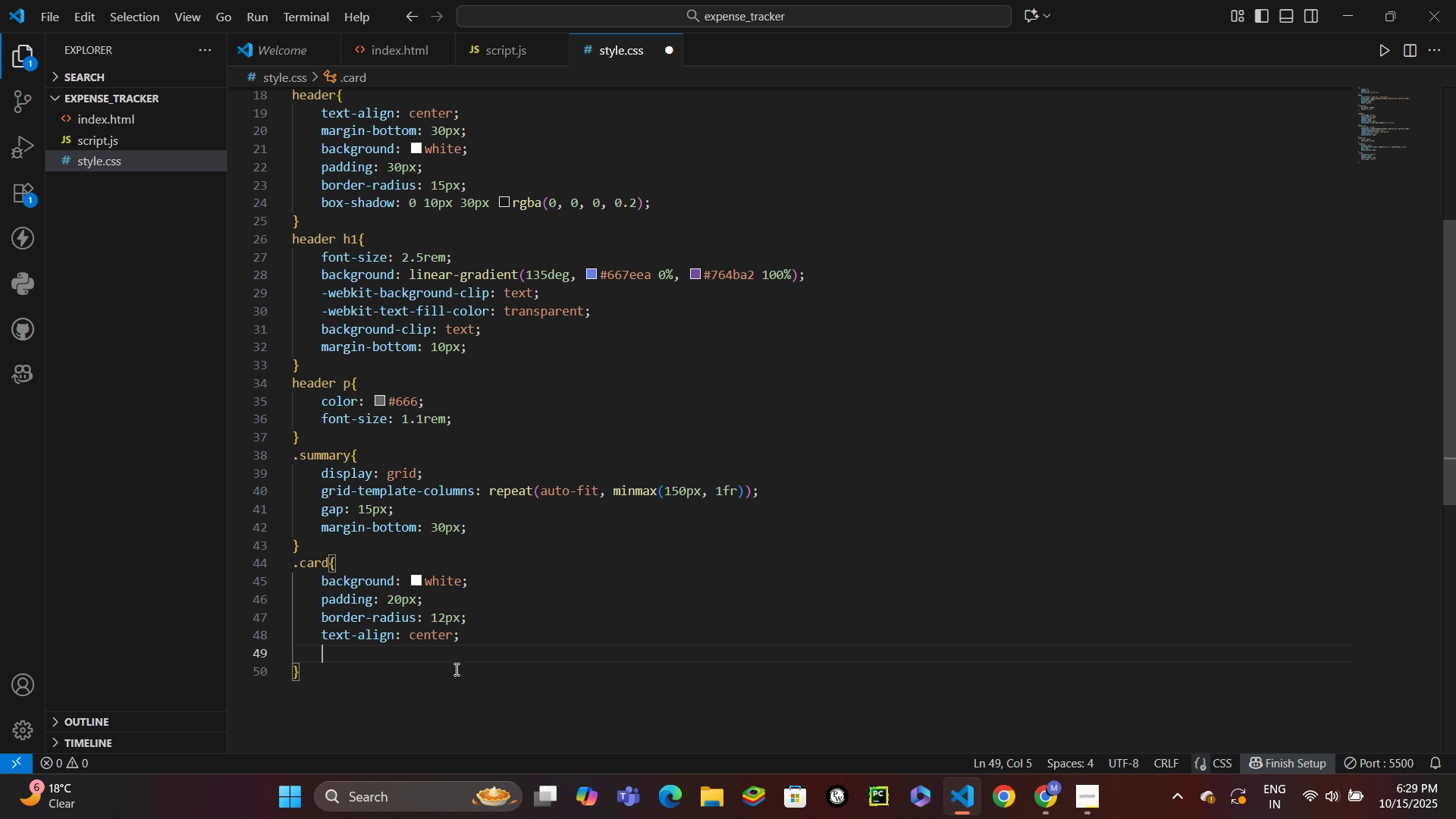 
key(Control+Enter)
 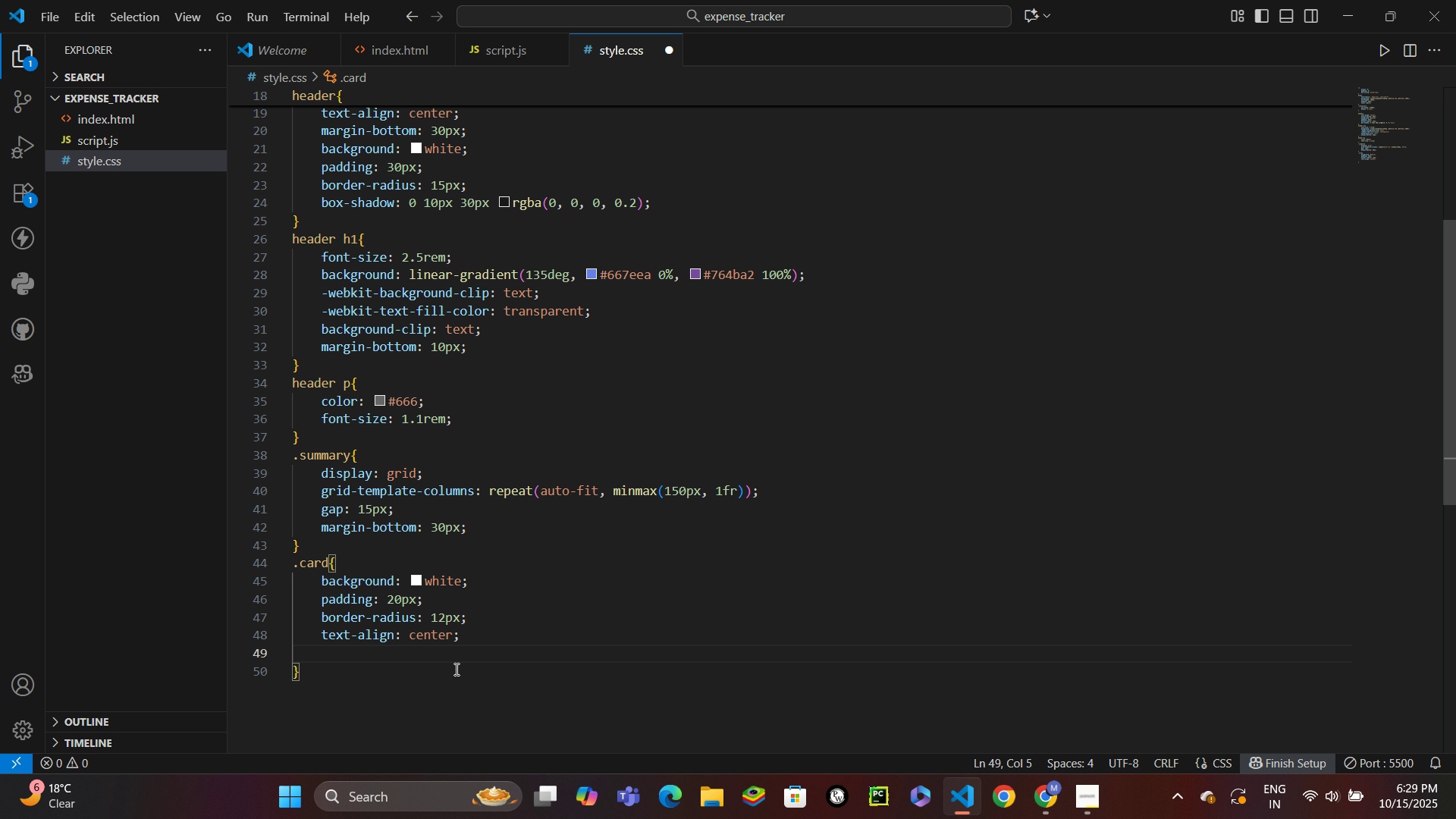 
wait(6.83)
 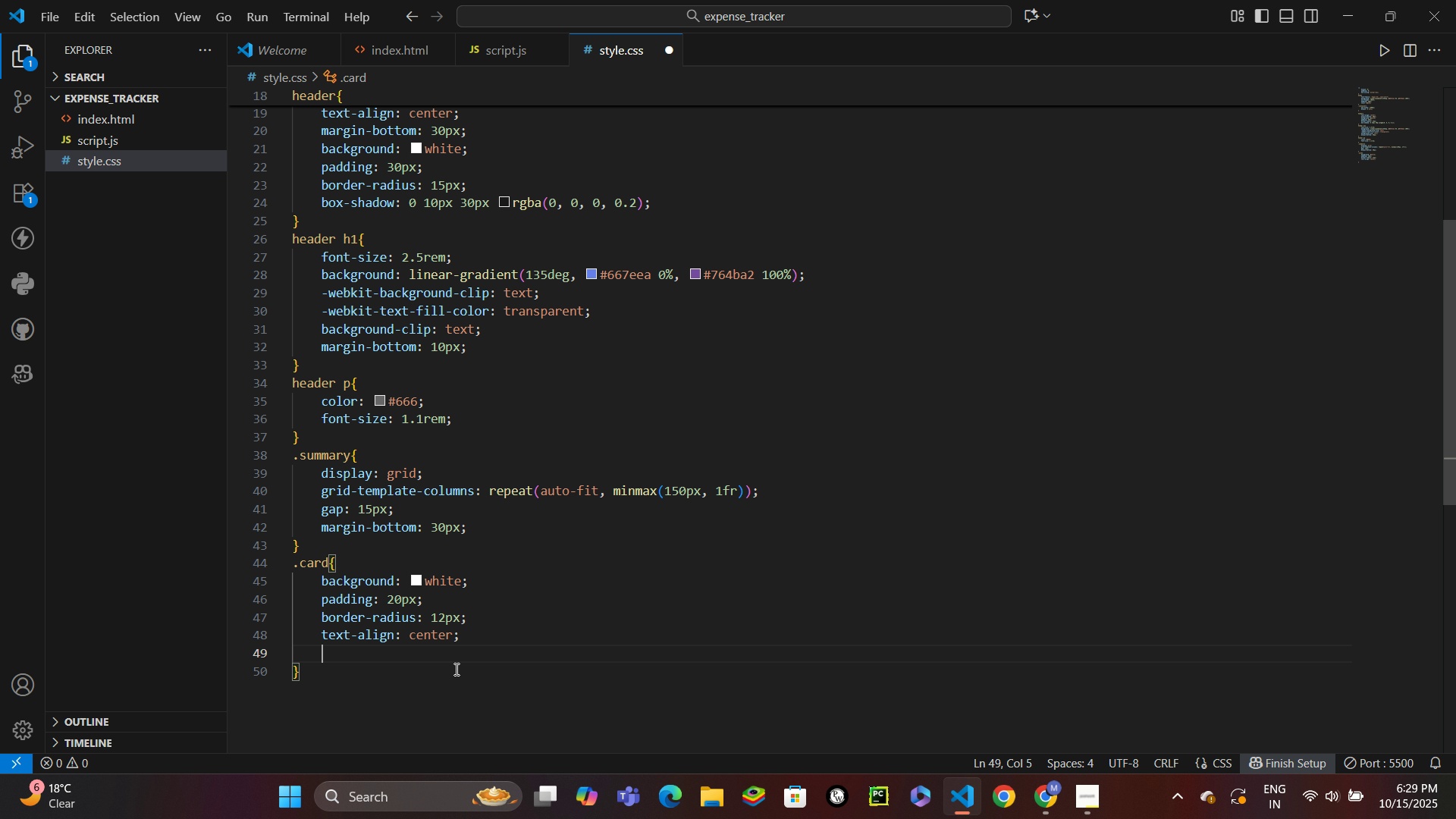 
type(boxs)
 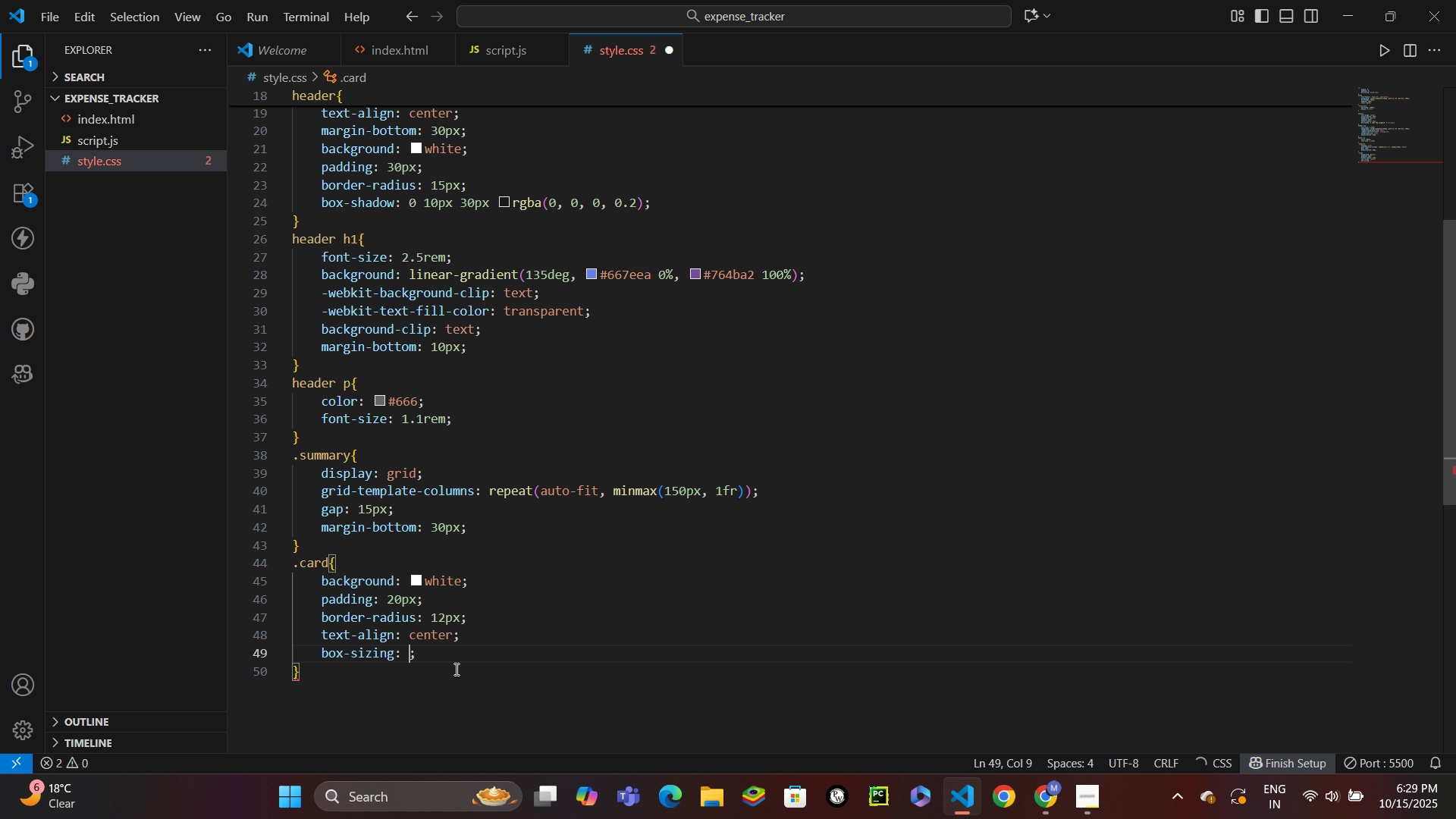 
key(Enter)
 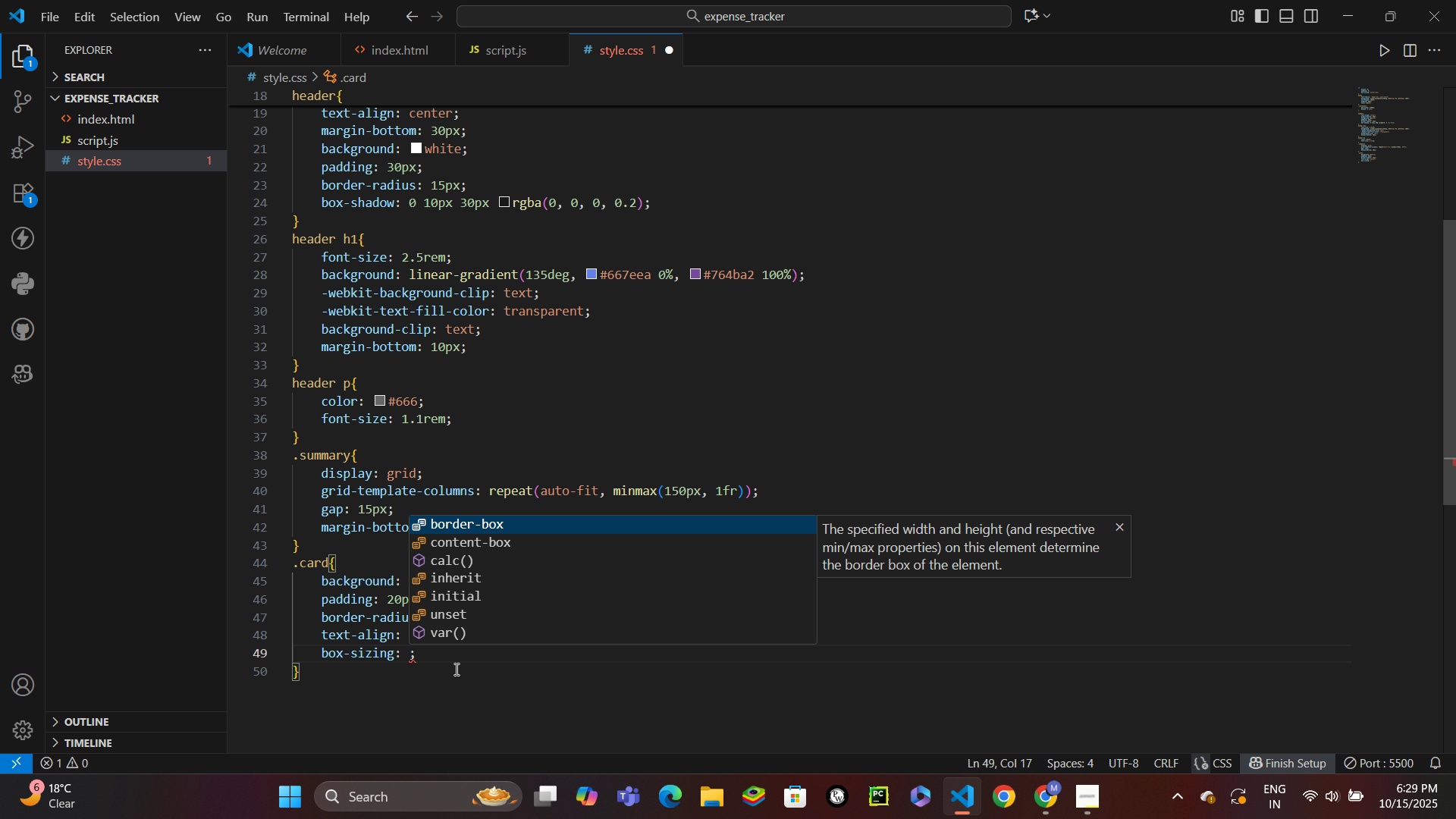 
key(Control+Z)
 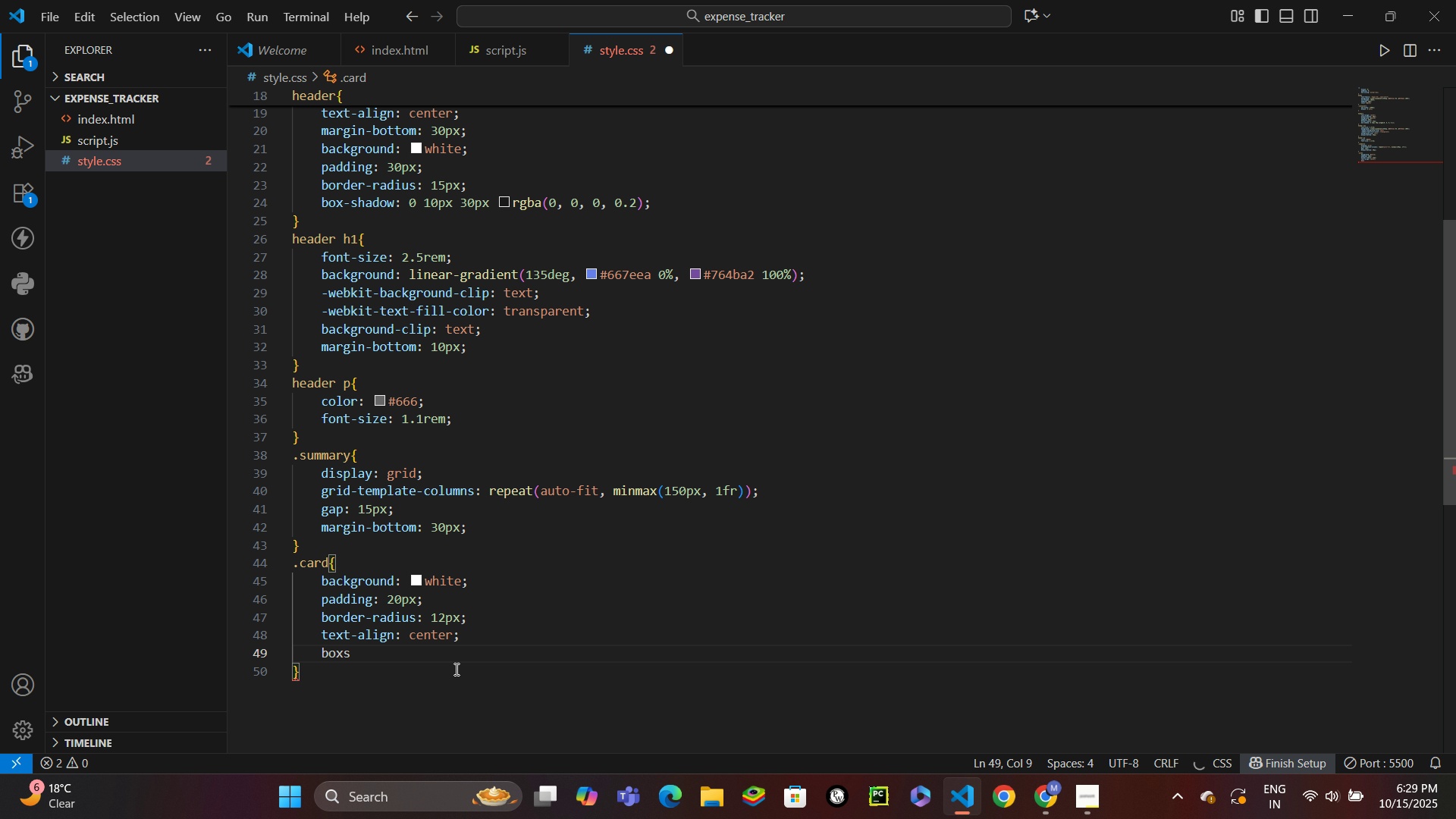 
type(ho)
key(Backspace)
 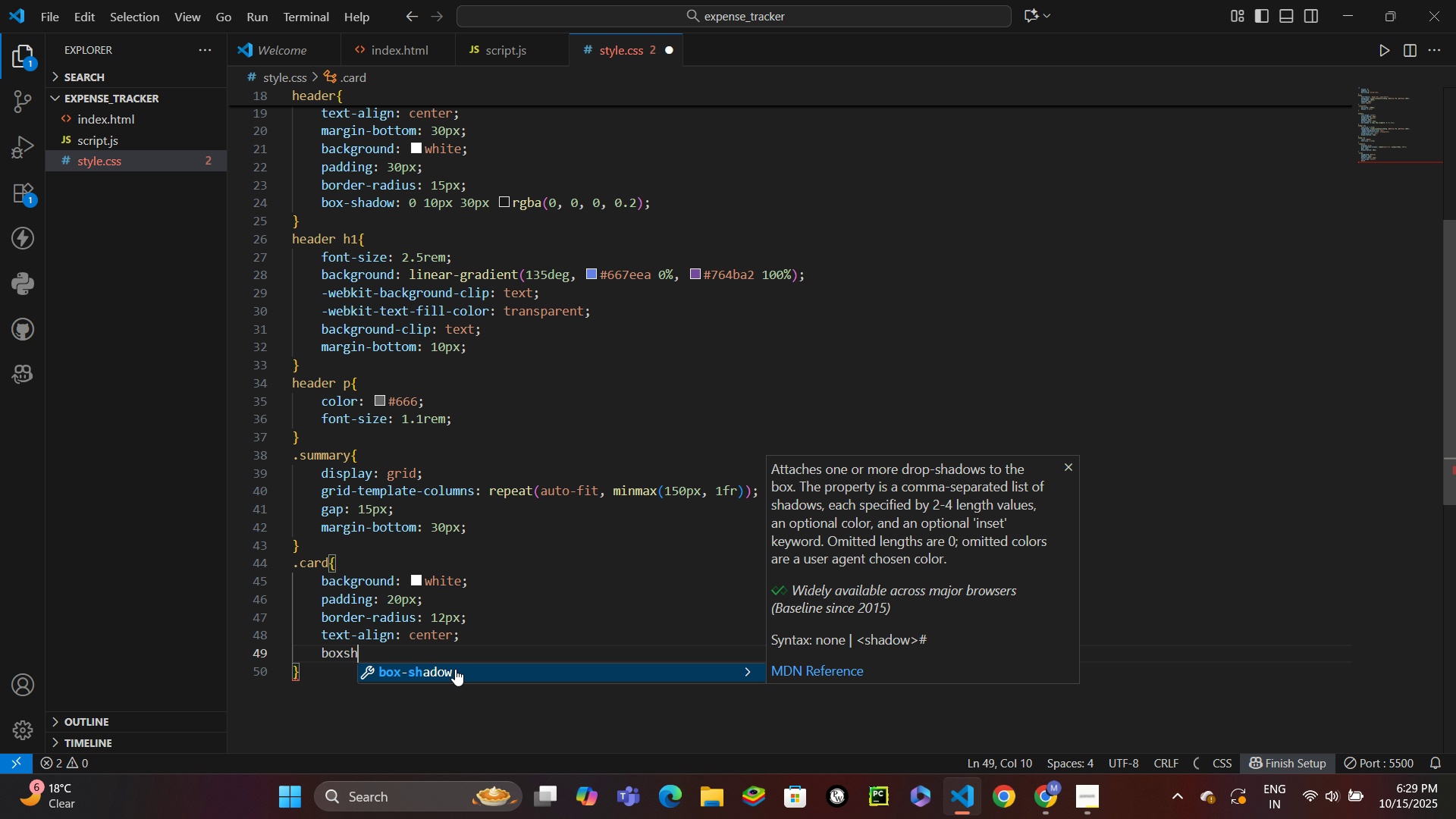 
key(Enter)
 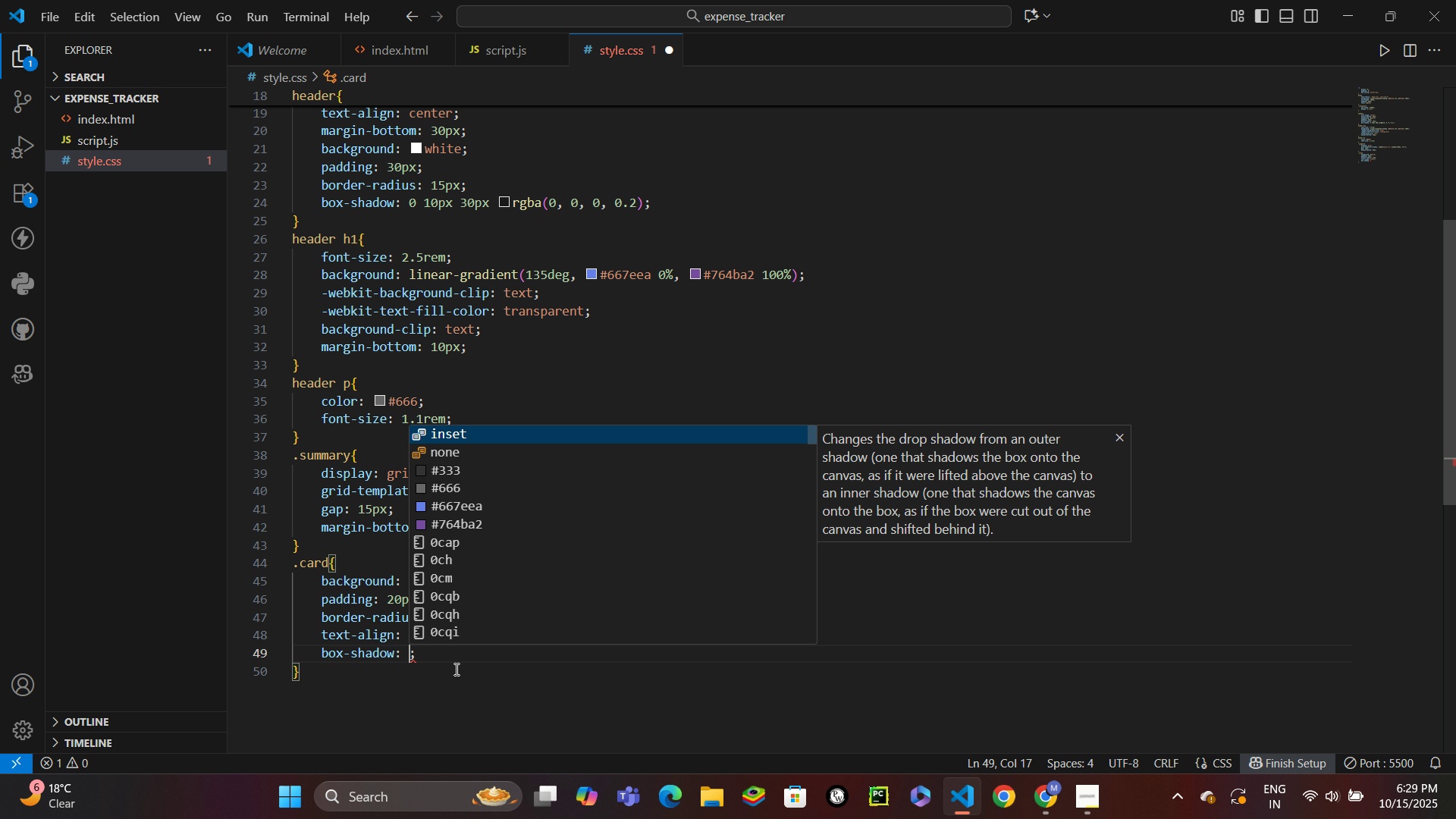 
type(0 5px 15px rgba)
 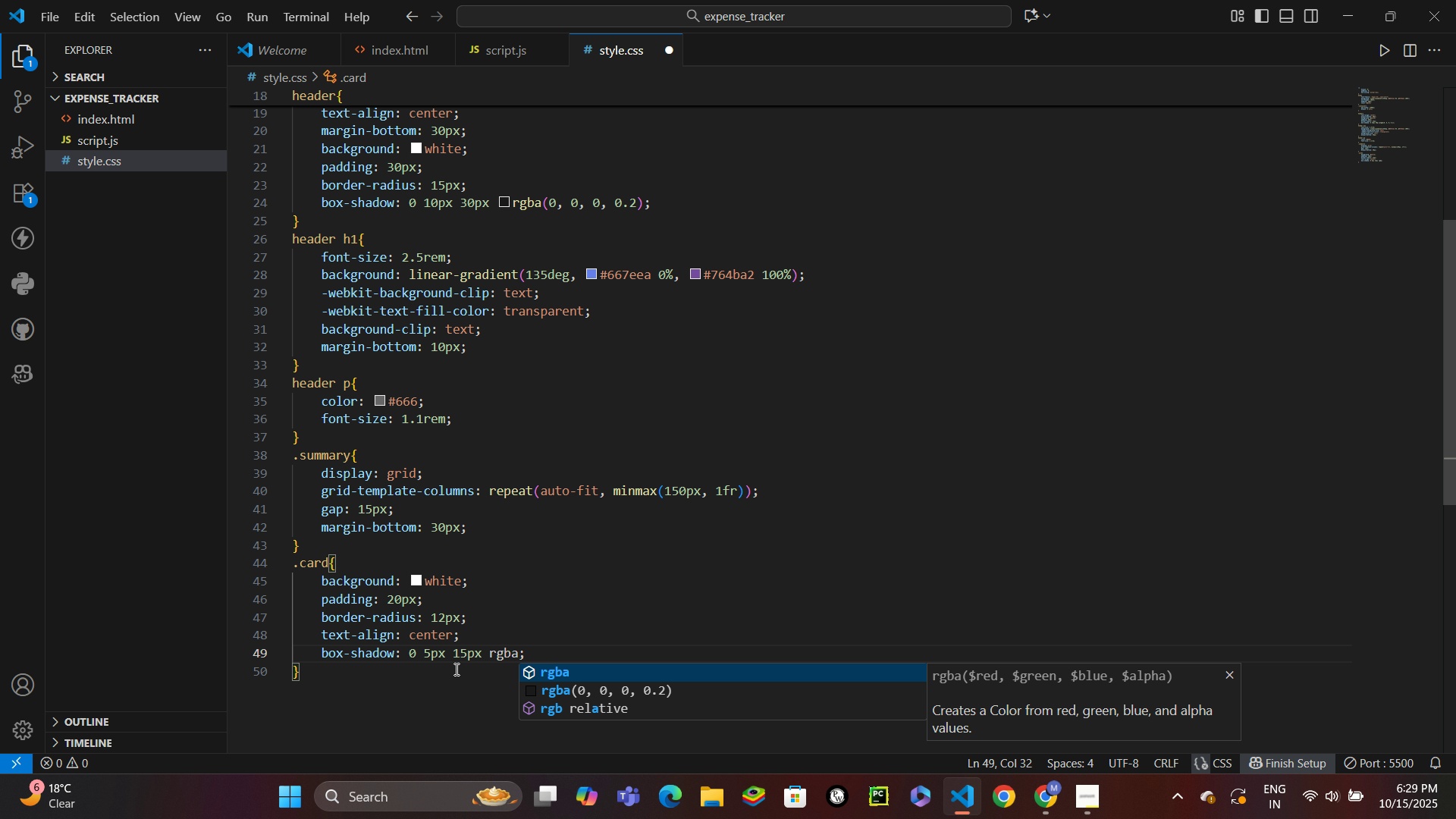 
hold_key(key=ShiftLeft, duration=1.02)
 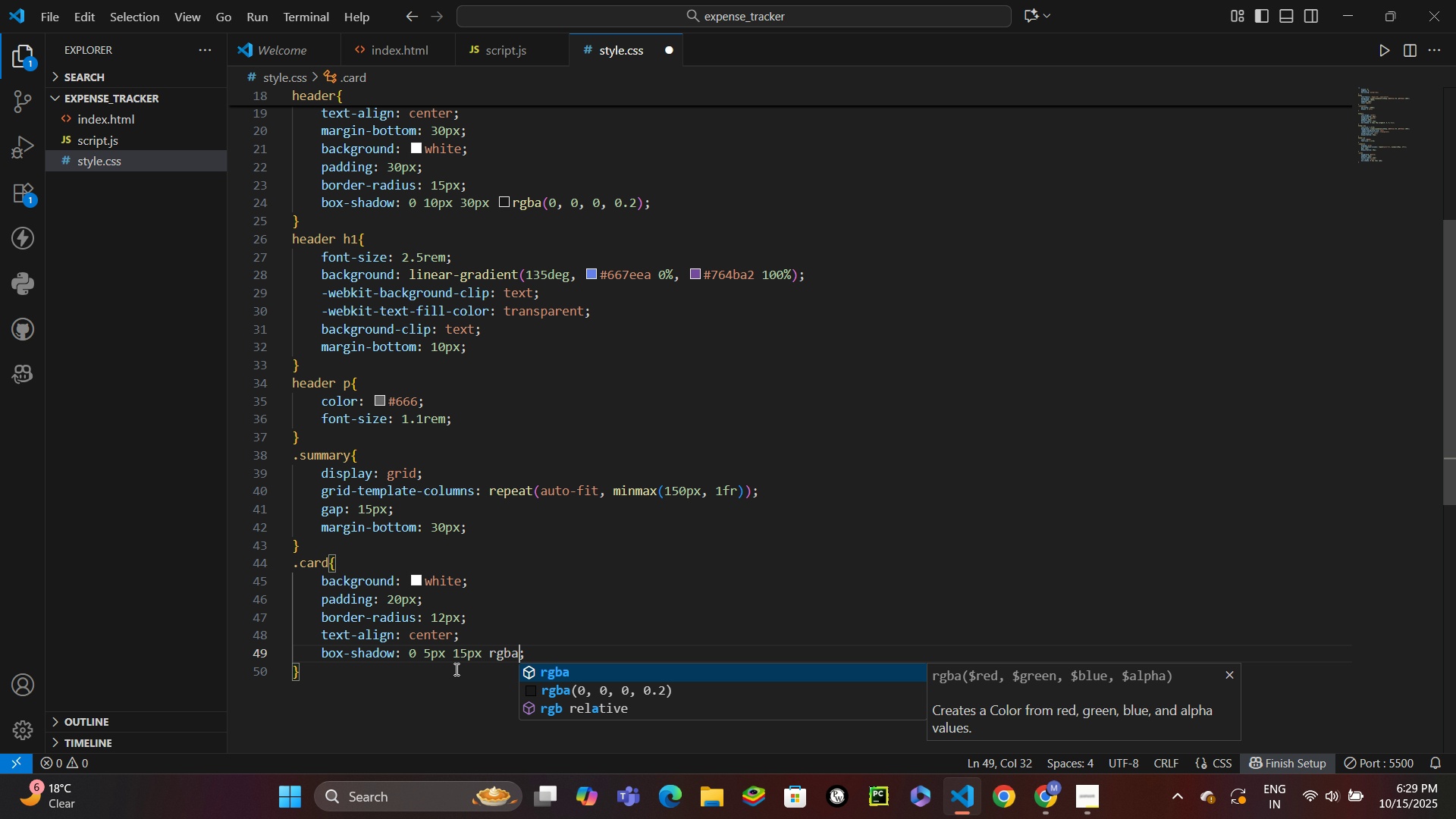 
key(ArrowDown)
 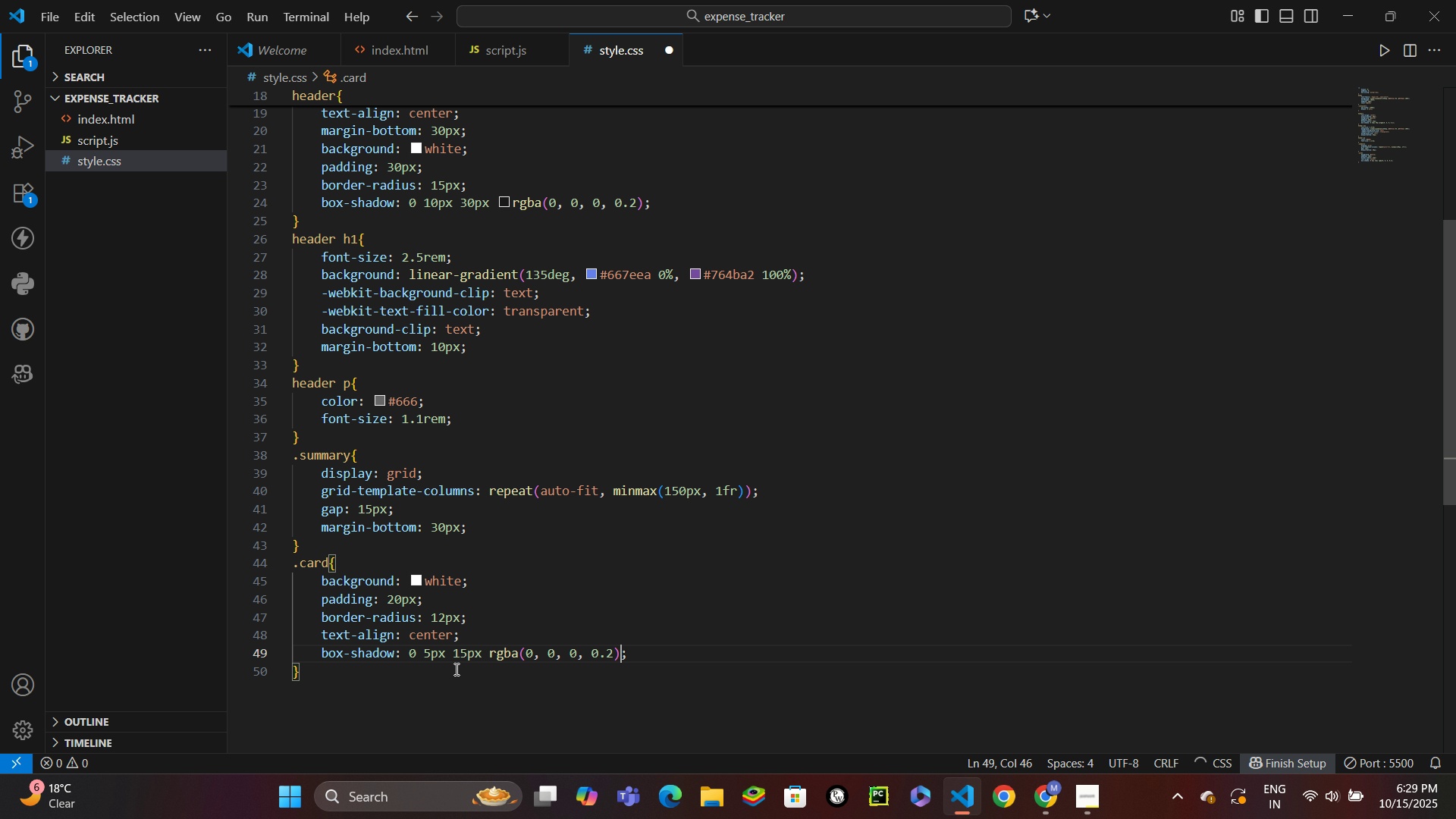 
key(Enter)
 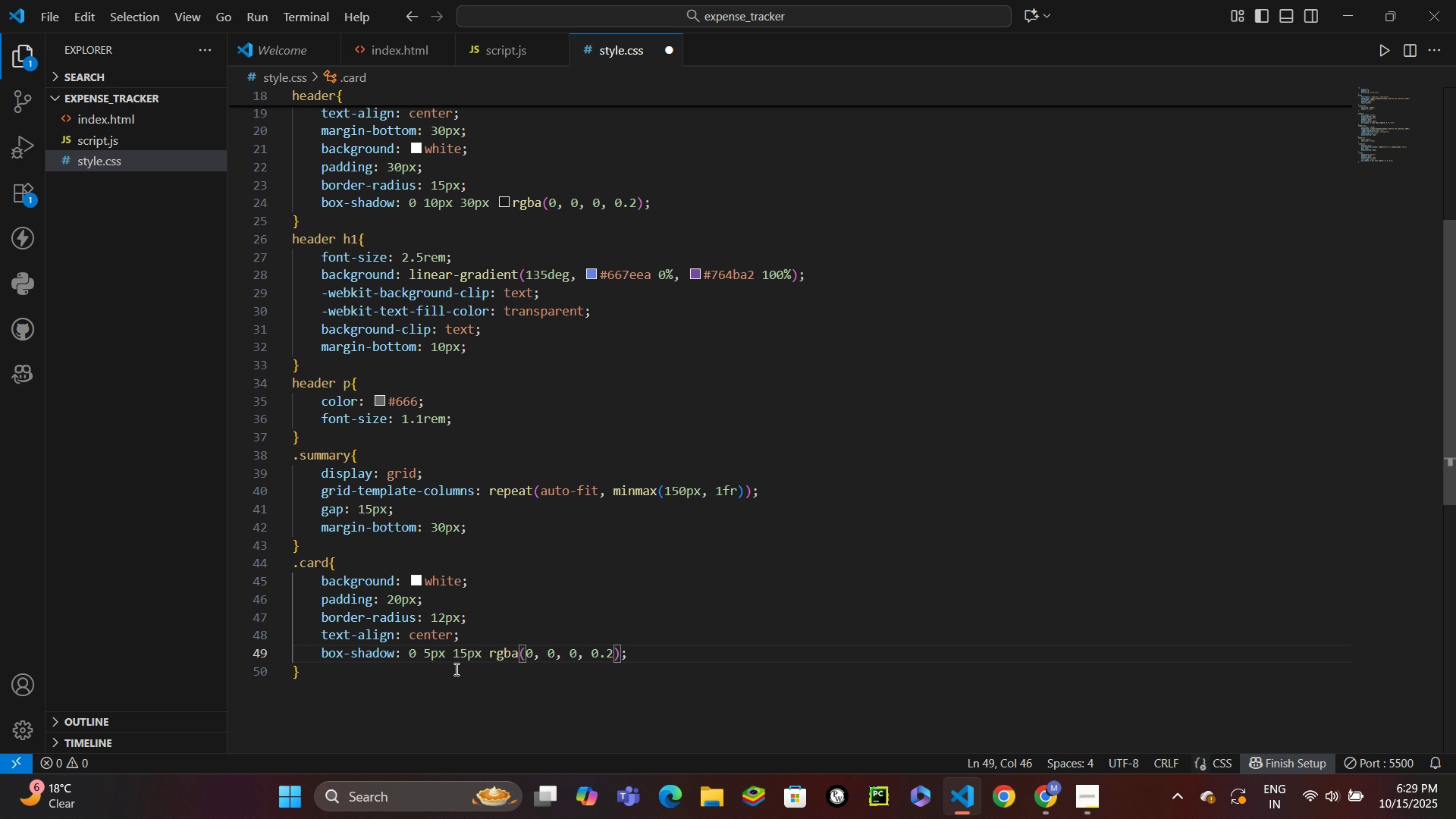 
key(Backspace)
 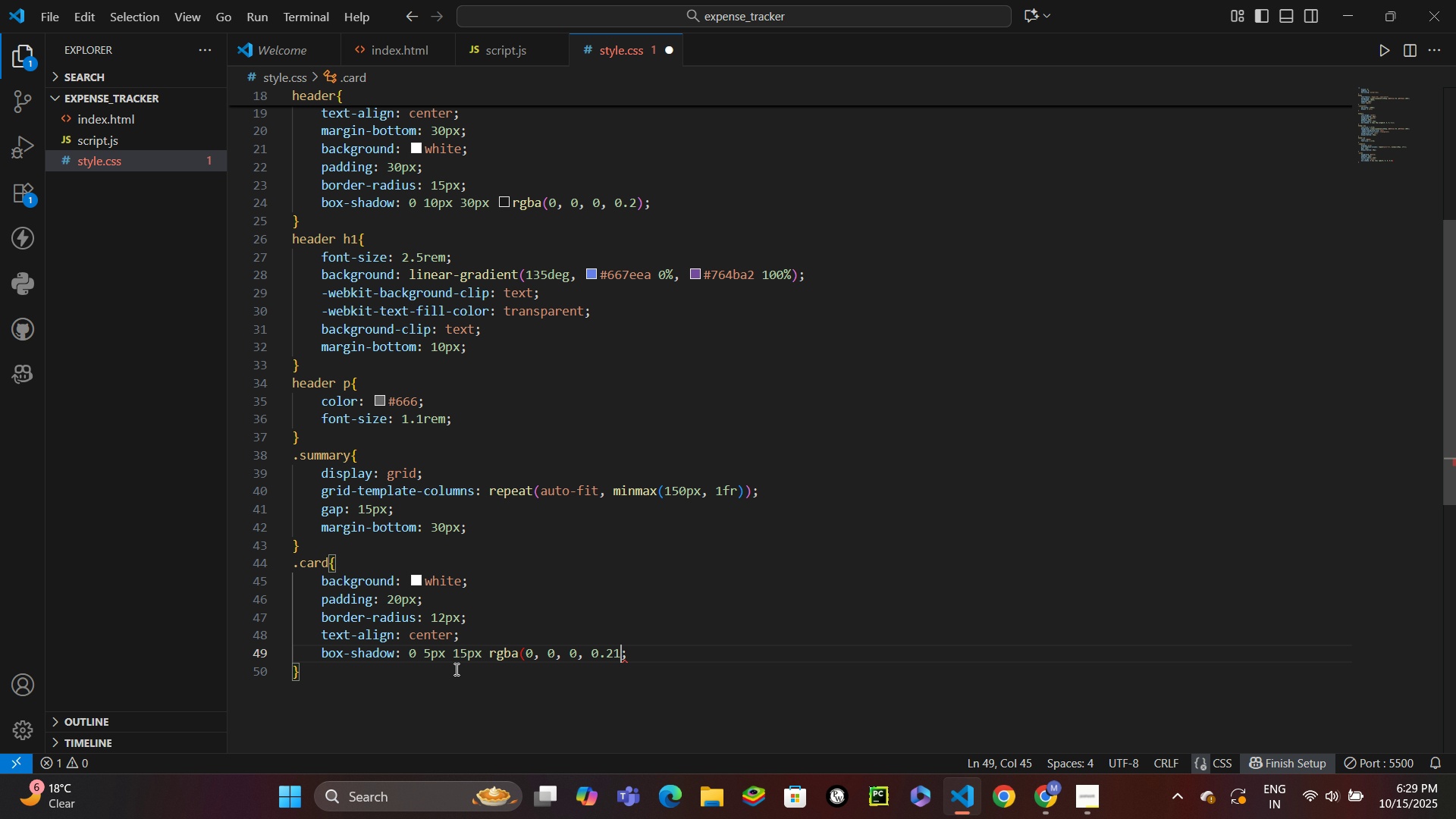 
key(1)
 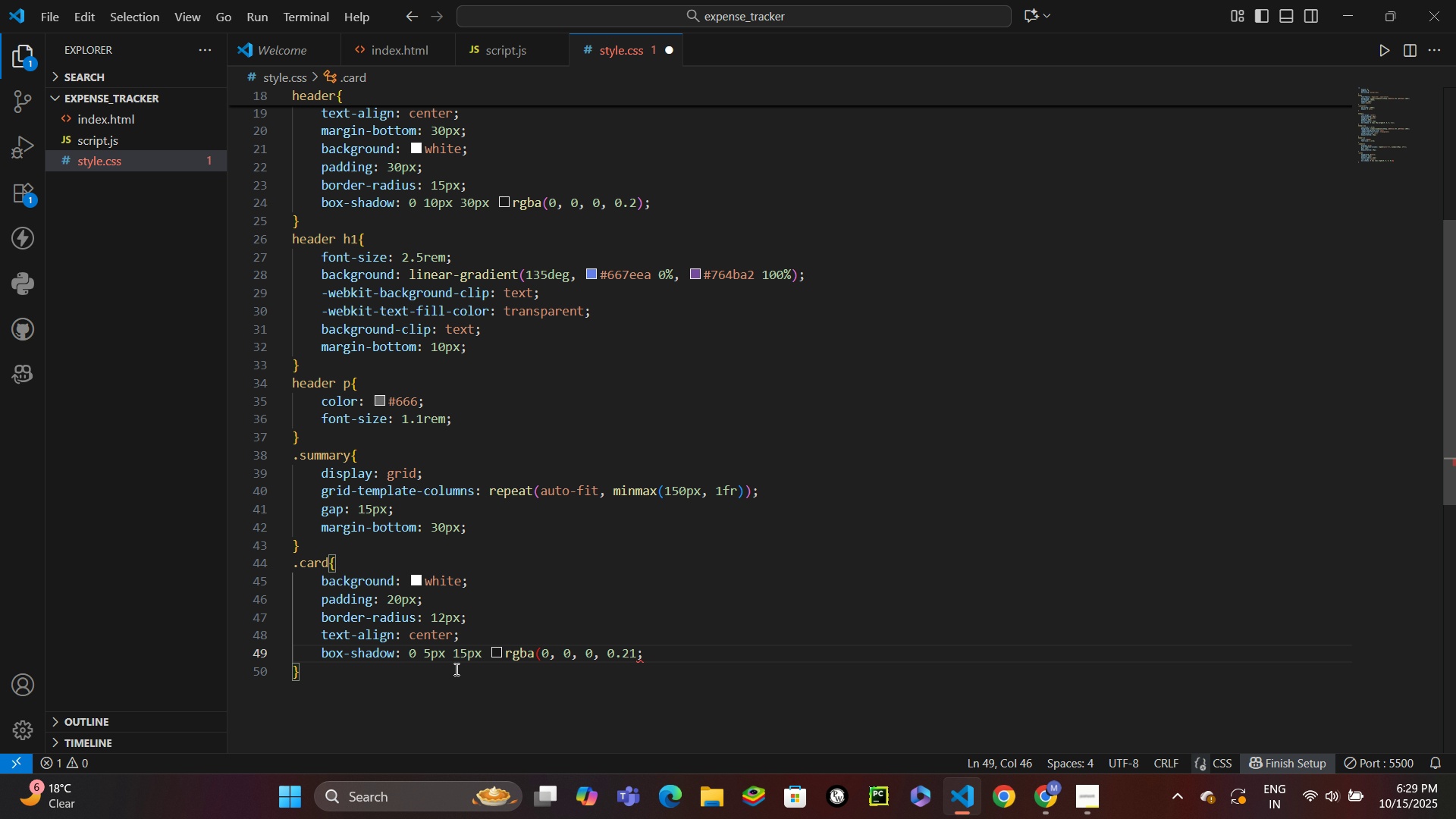 
key(Backspace)
 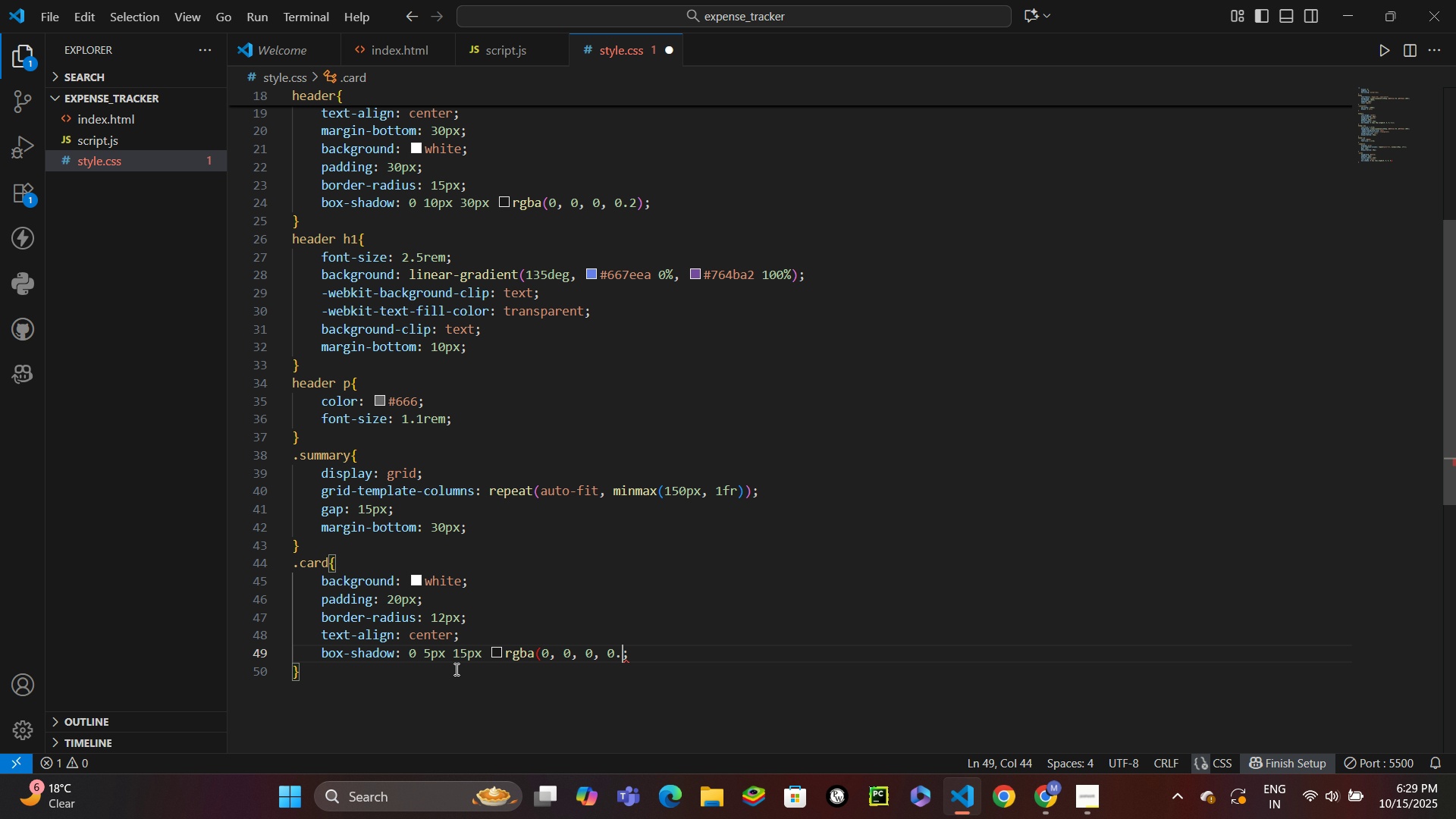 
key(Backspace)
 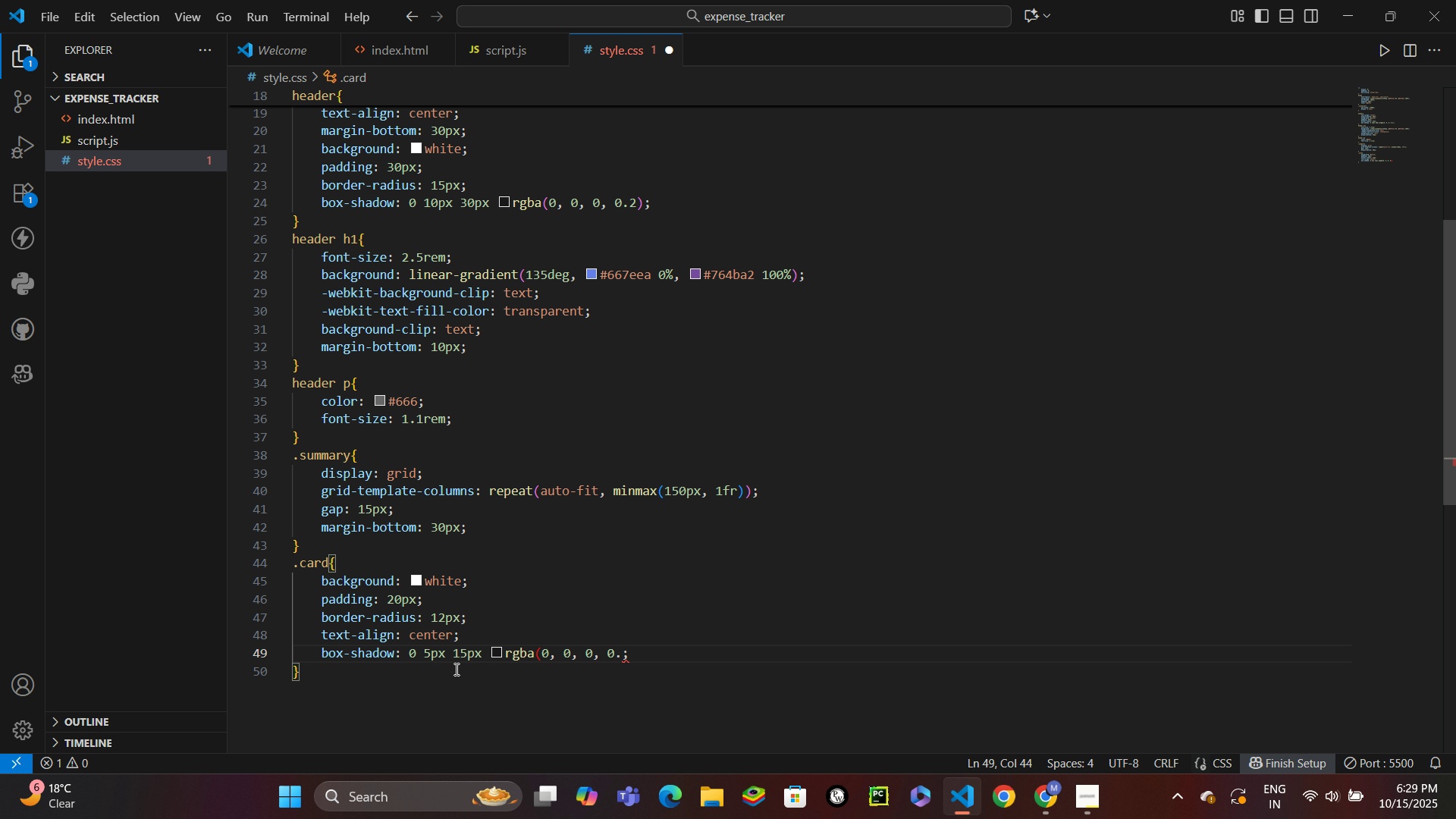 
key(1)
 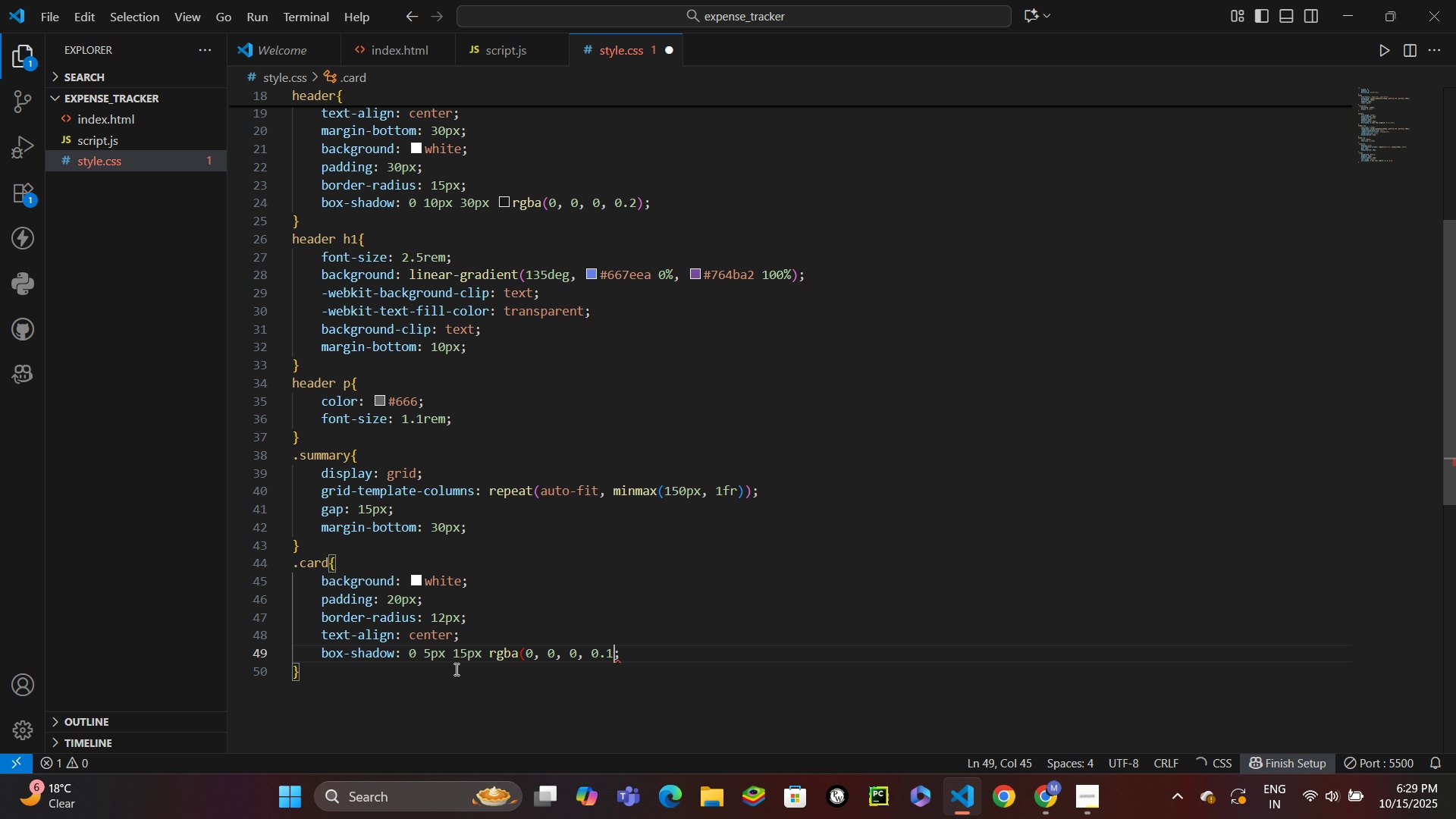 
key(Shift+ShiftLeft)
 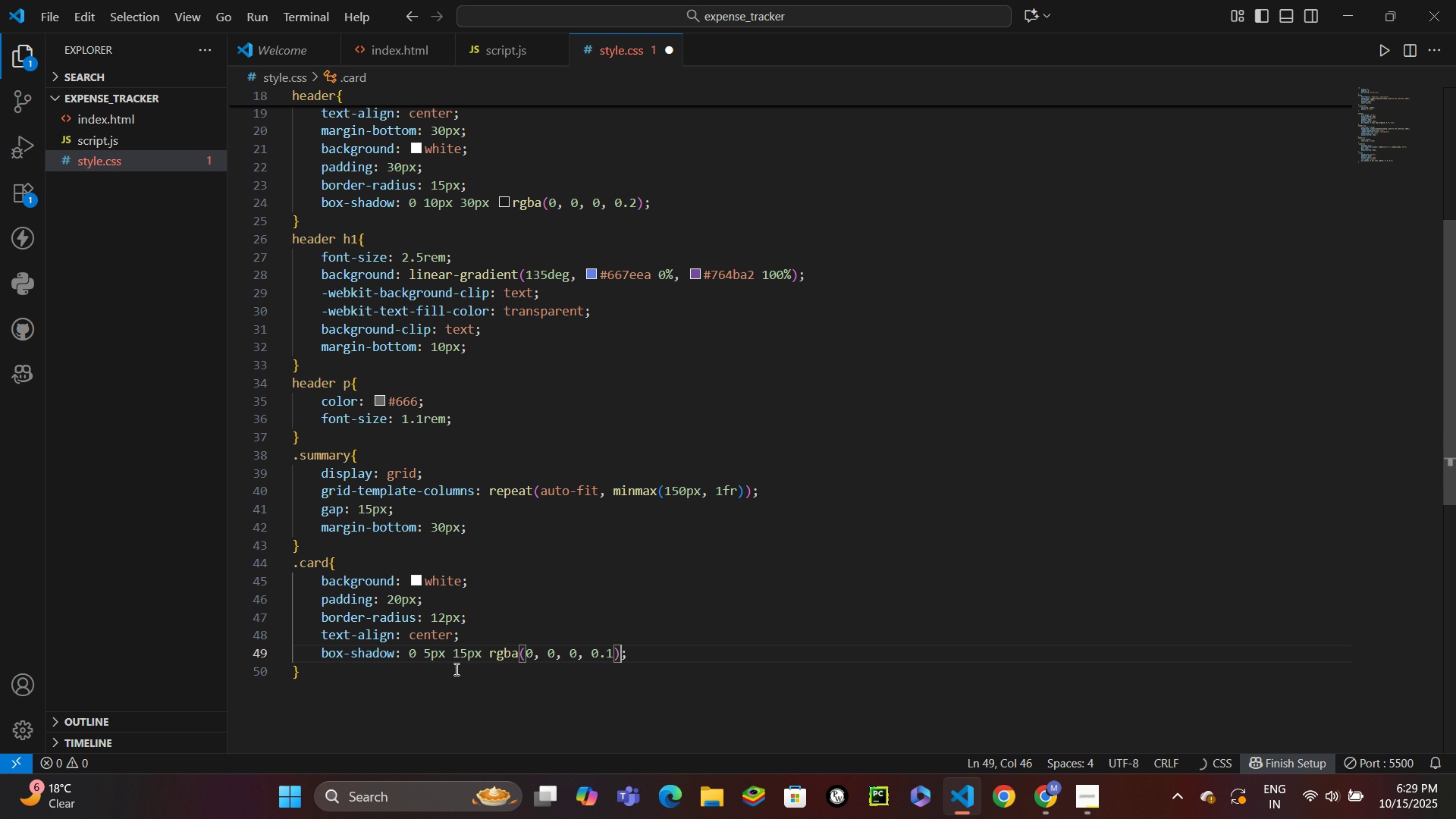 
key(Shift+0)
 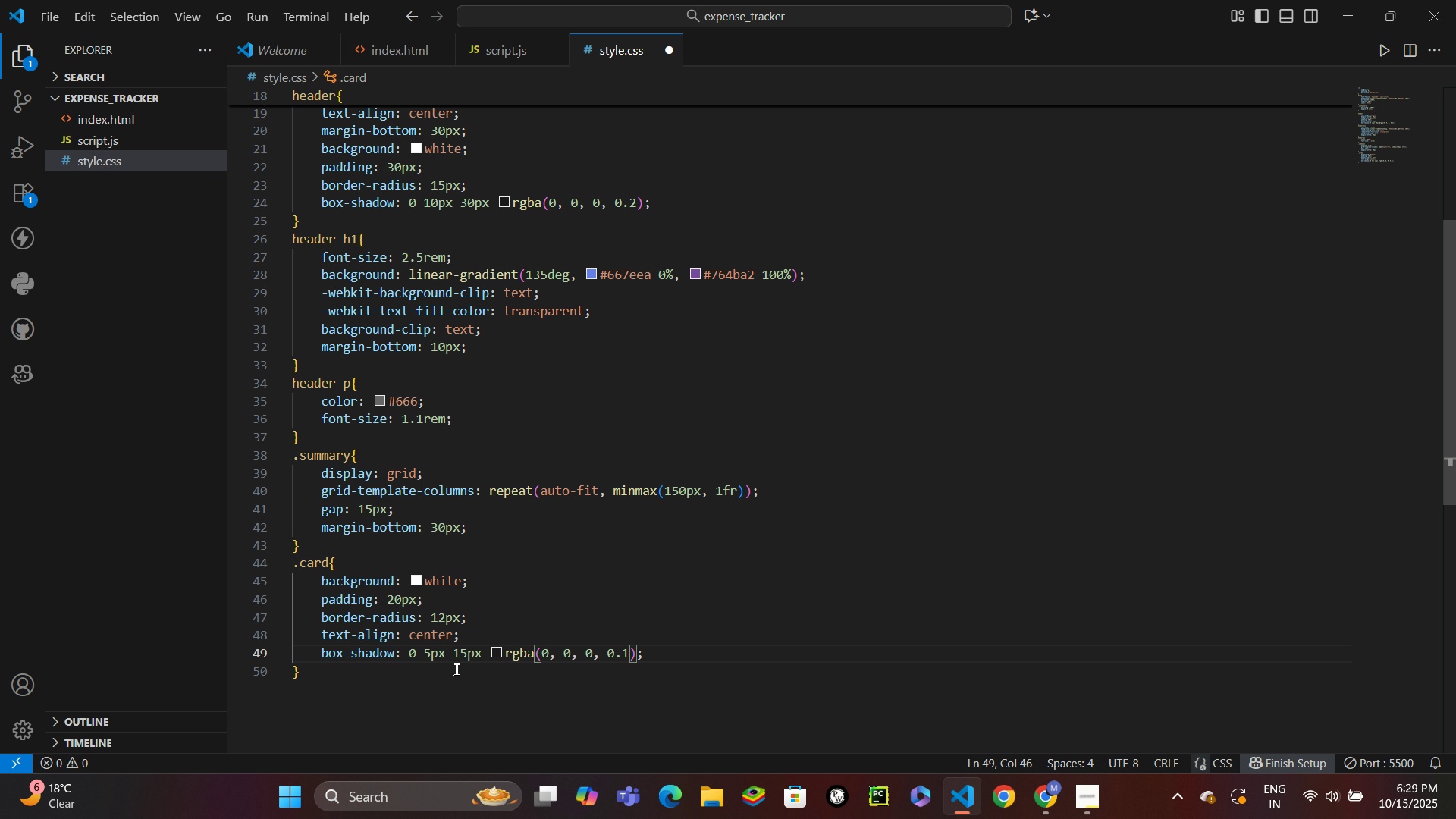 
key(Control+ControlLeft)
 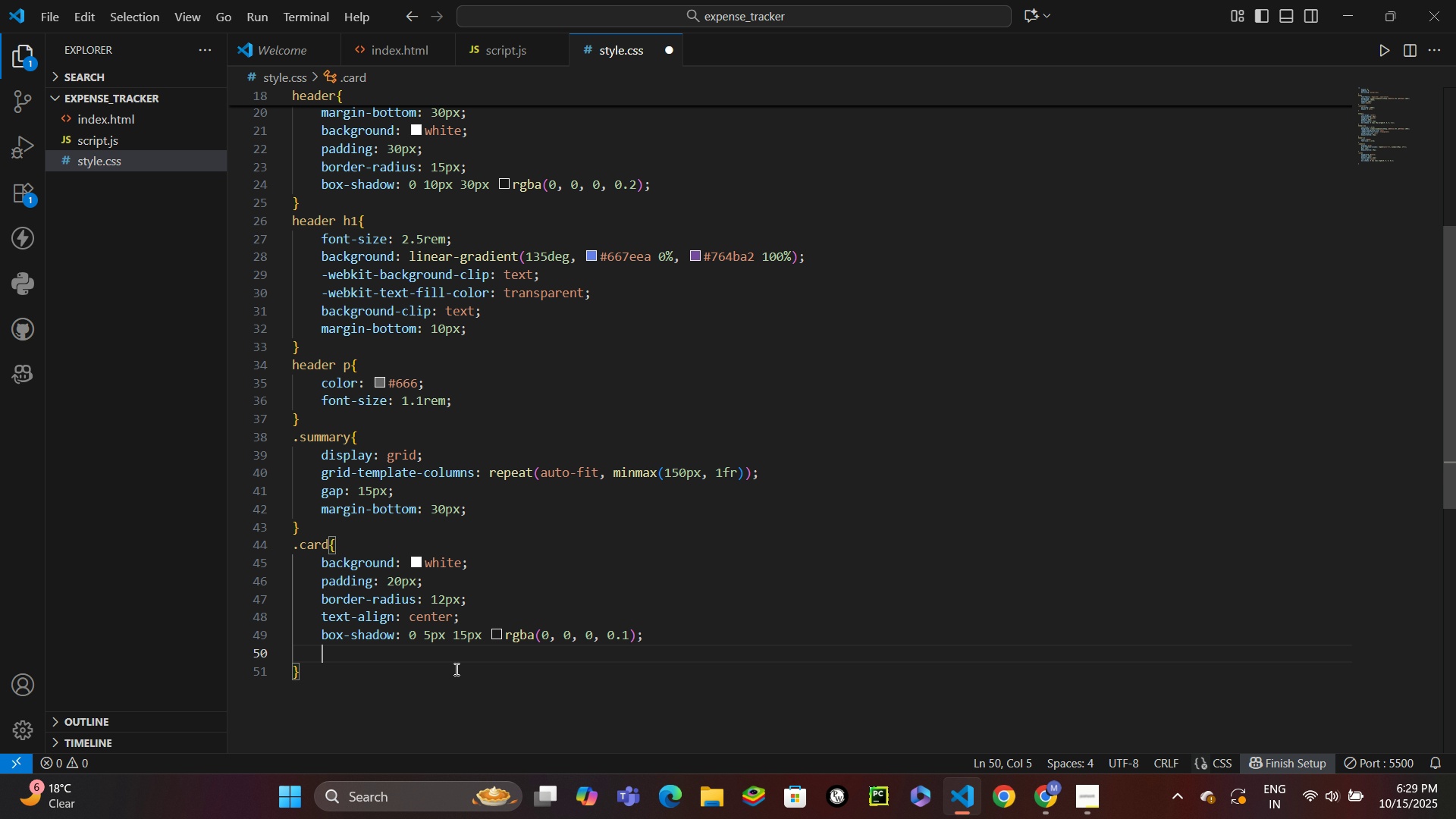 
key(Control+Enter)
 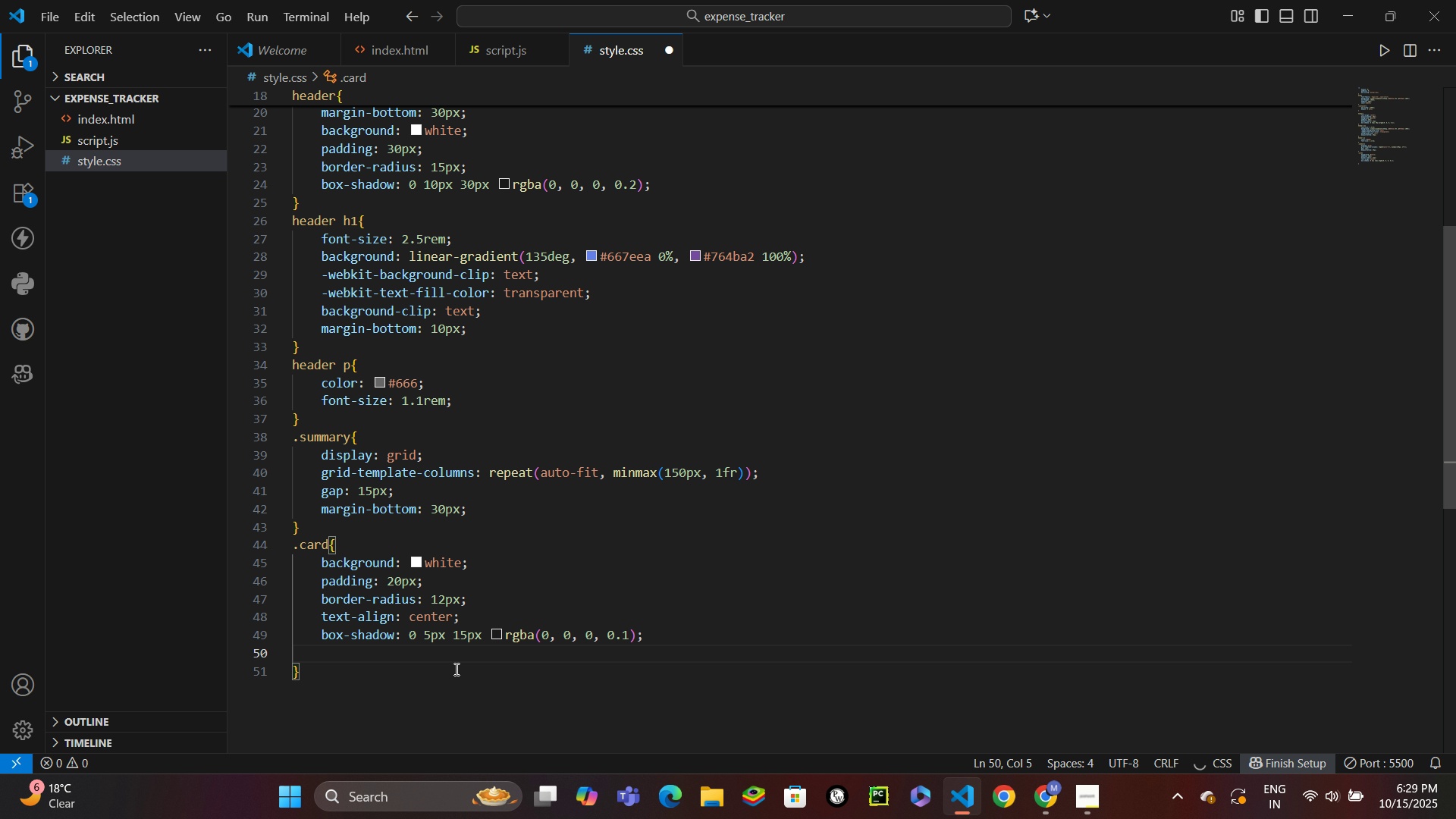 
type(trans)
 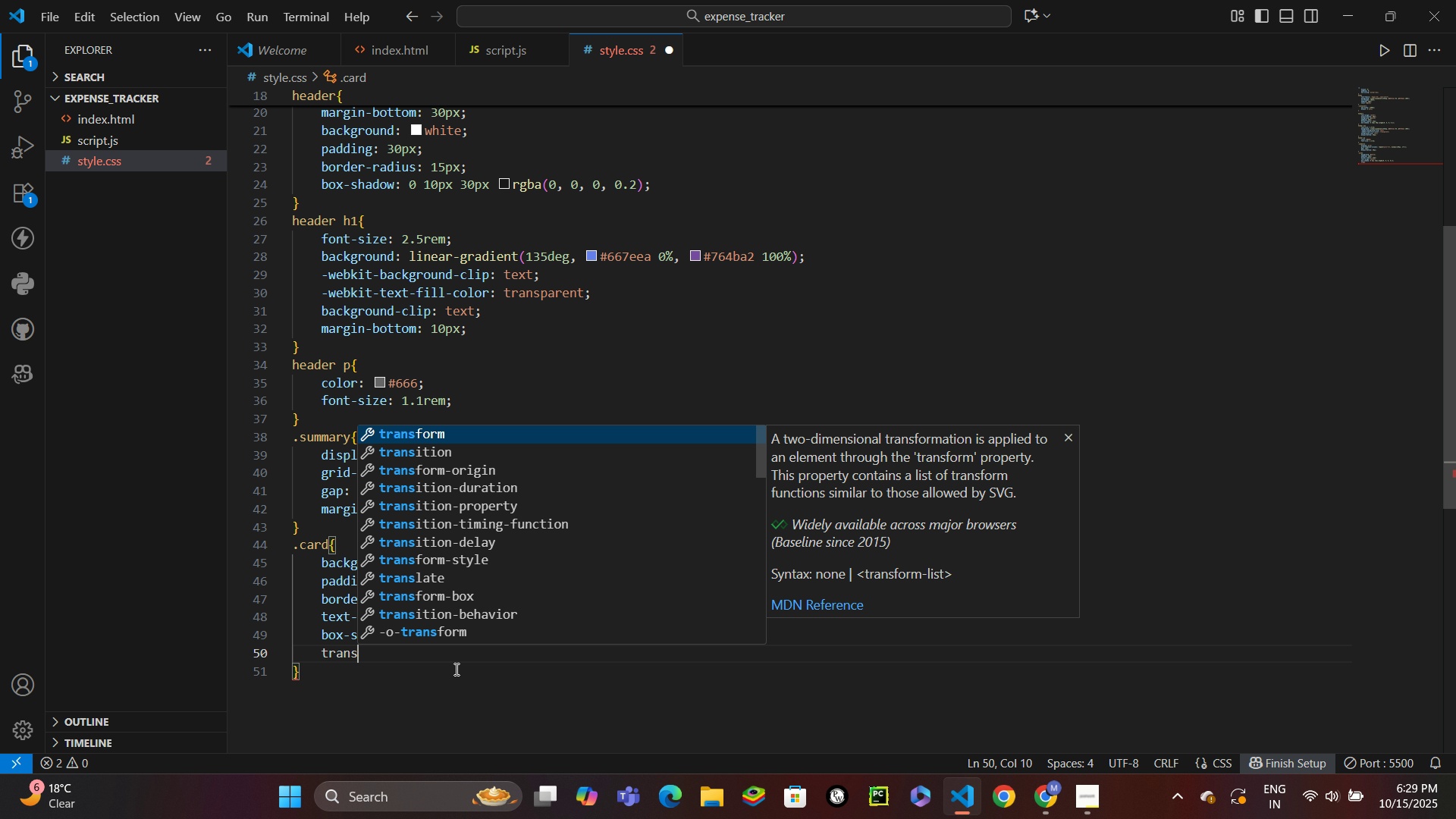 
key(ArrowDown)
 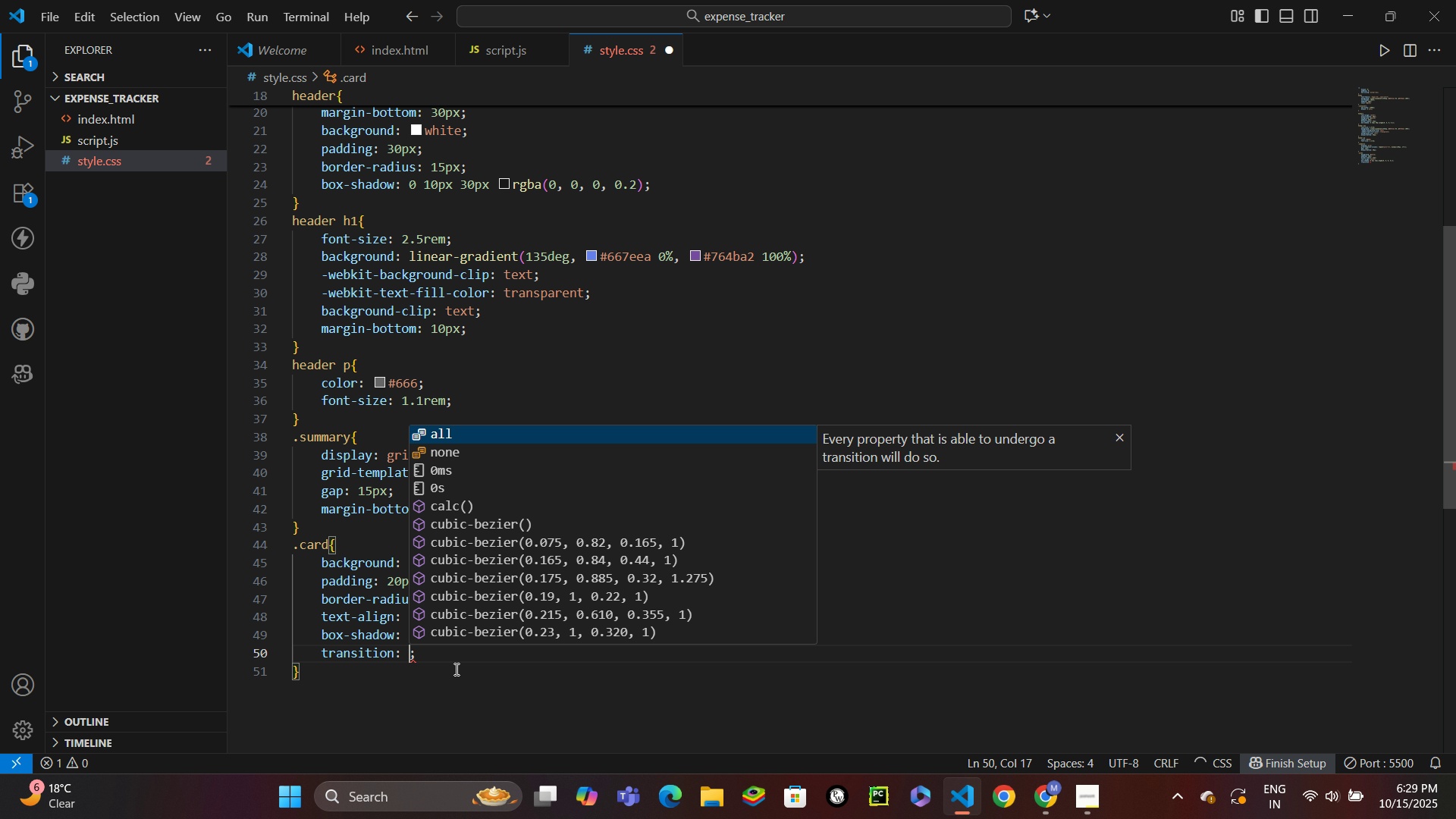 
key(Enter)
 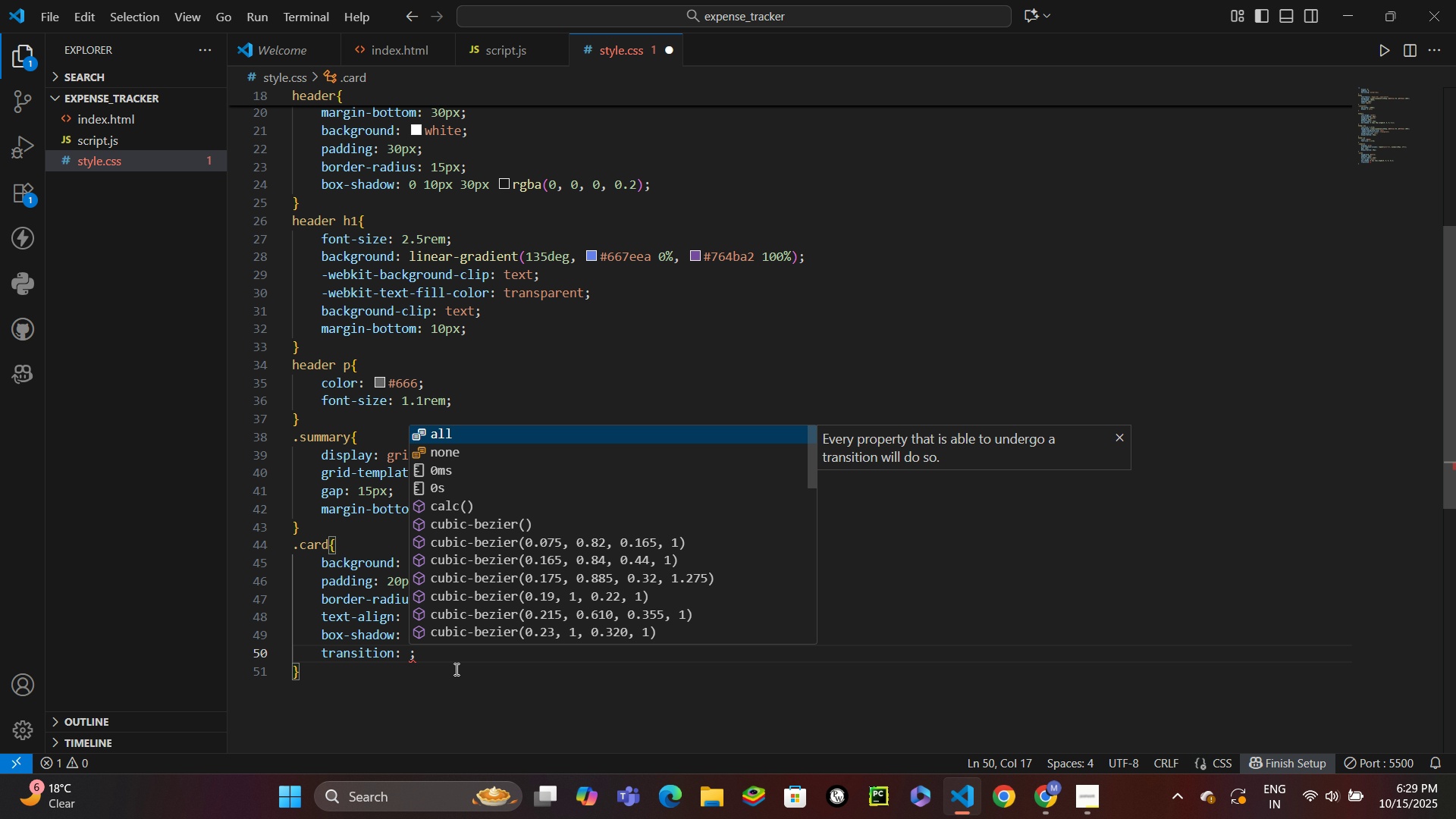 
type(transform 0.2s)
 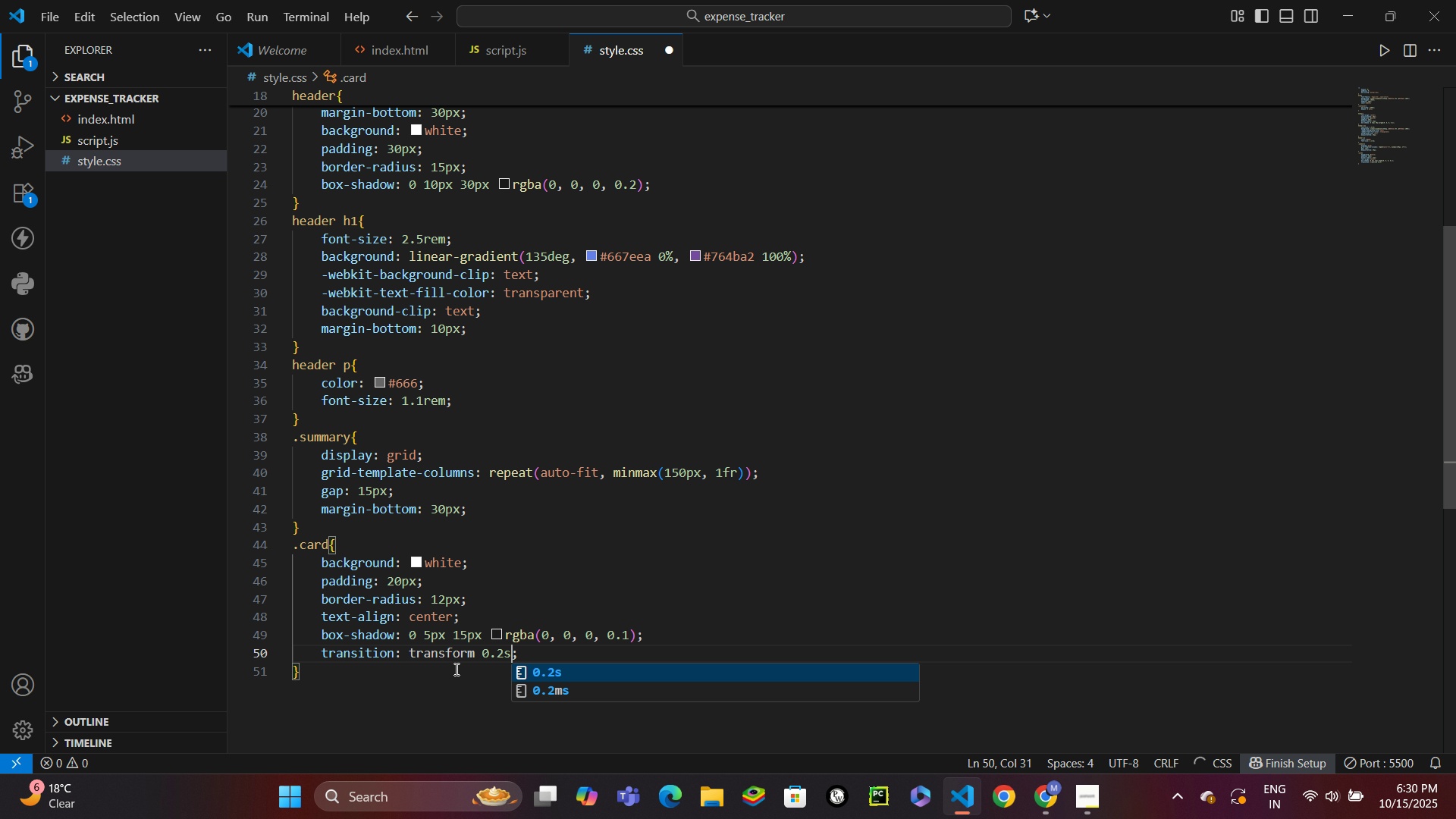 
key(Control+S)
 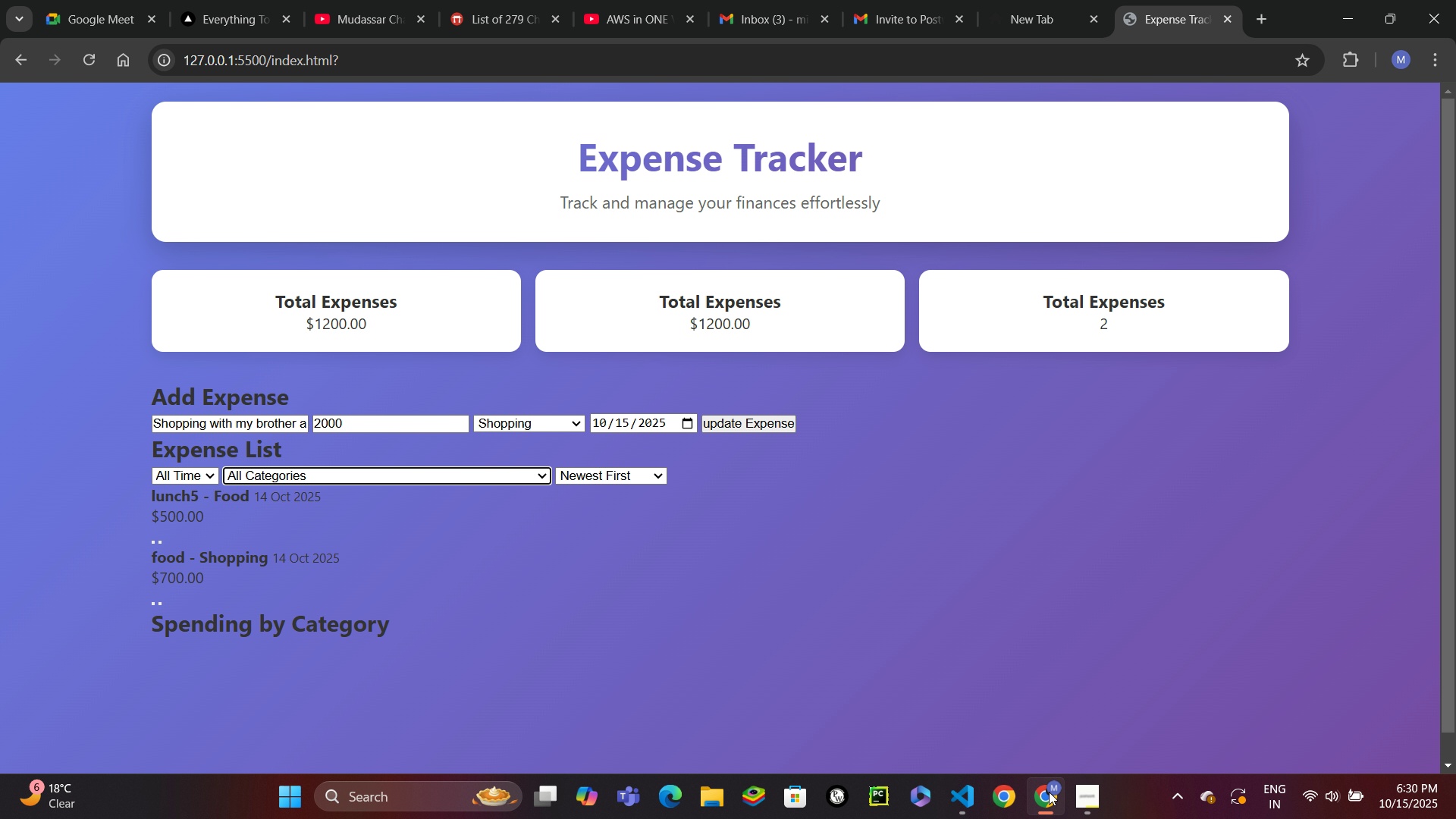 
wait(6.81)
 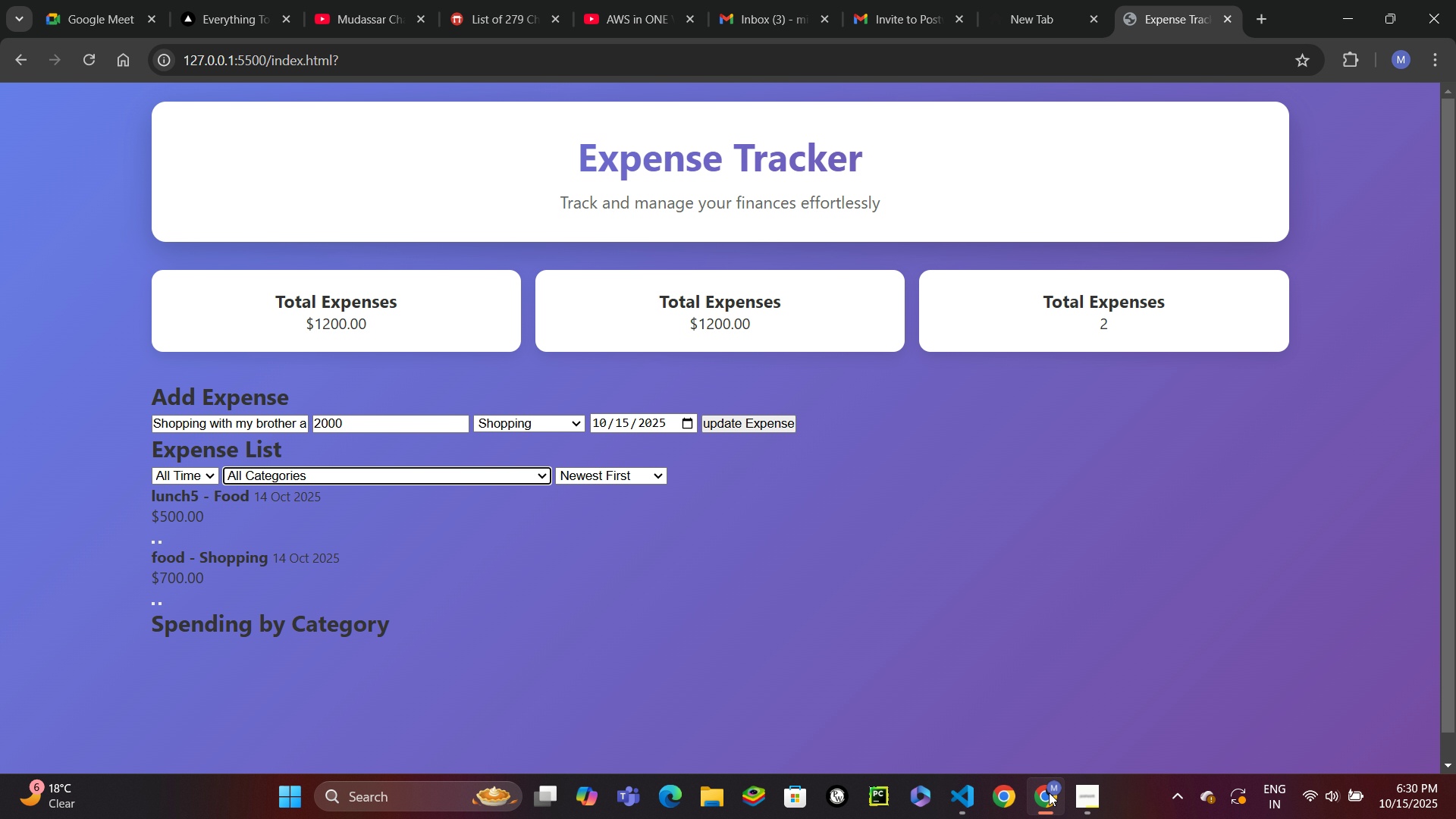 
left_click([1049, 792])
 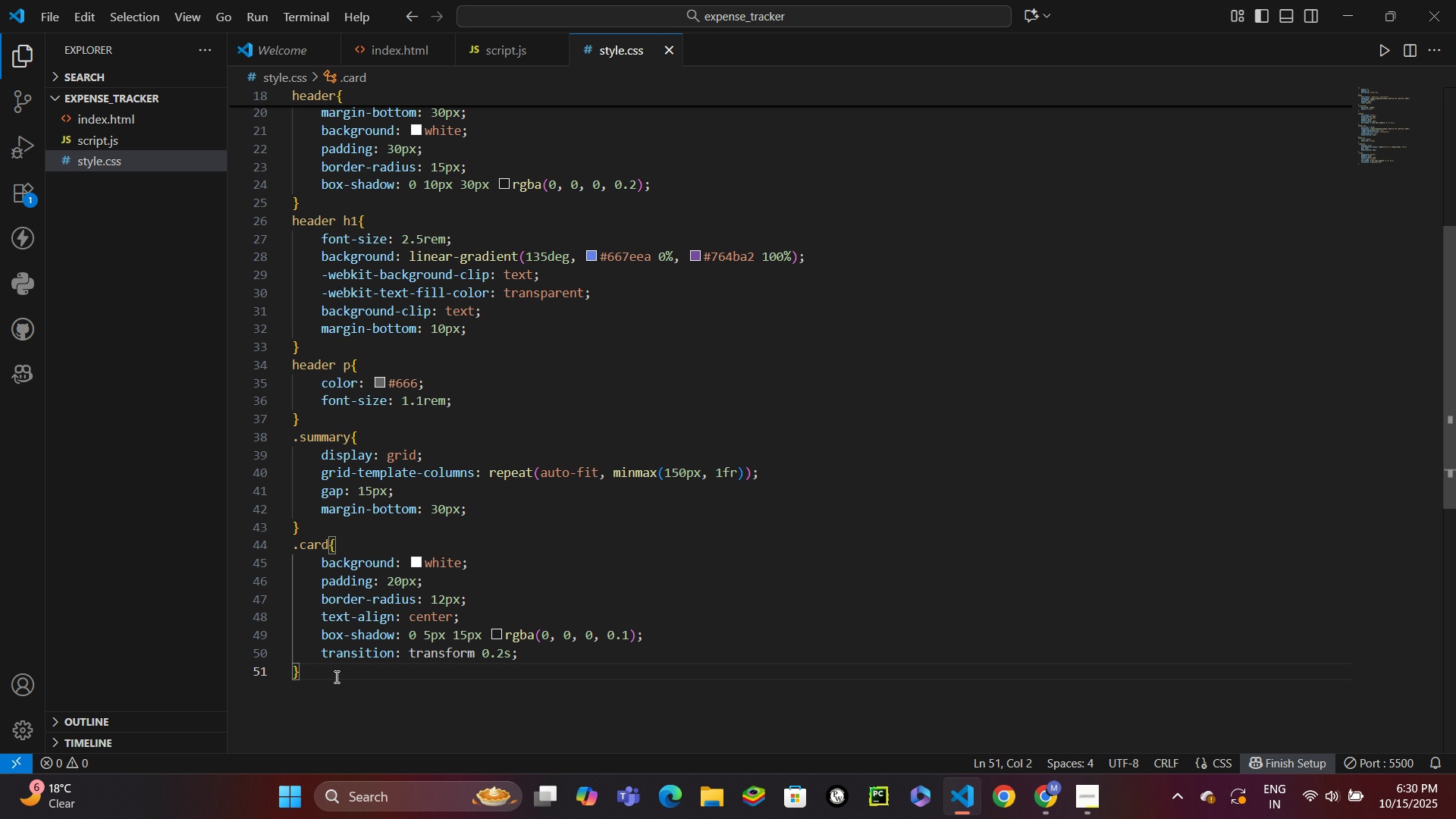 
key(Enter)
 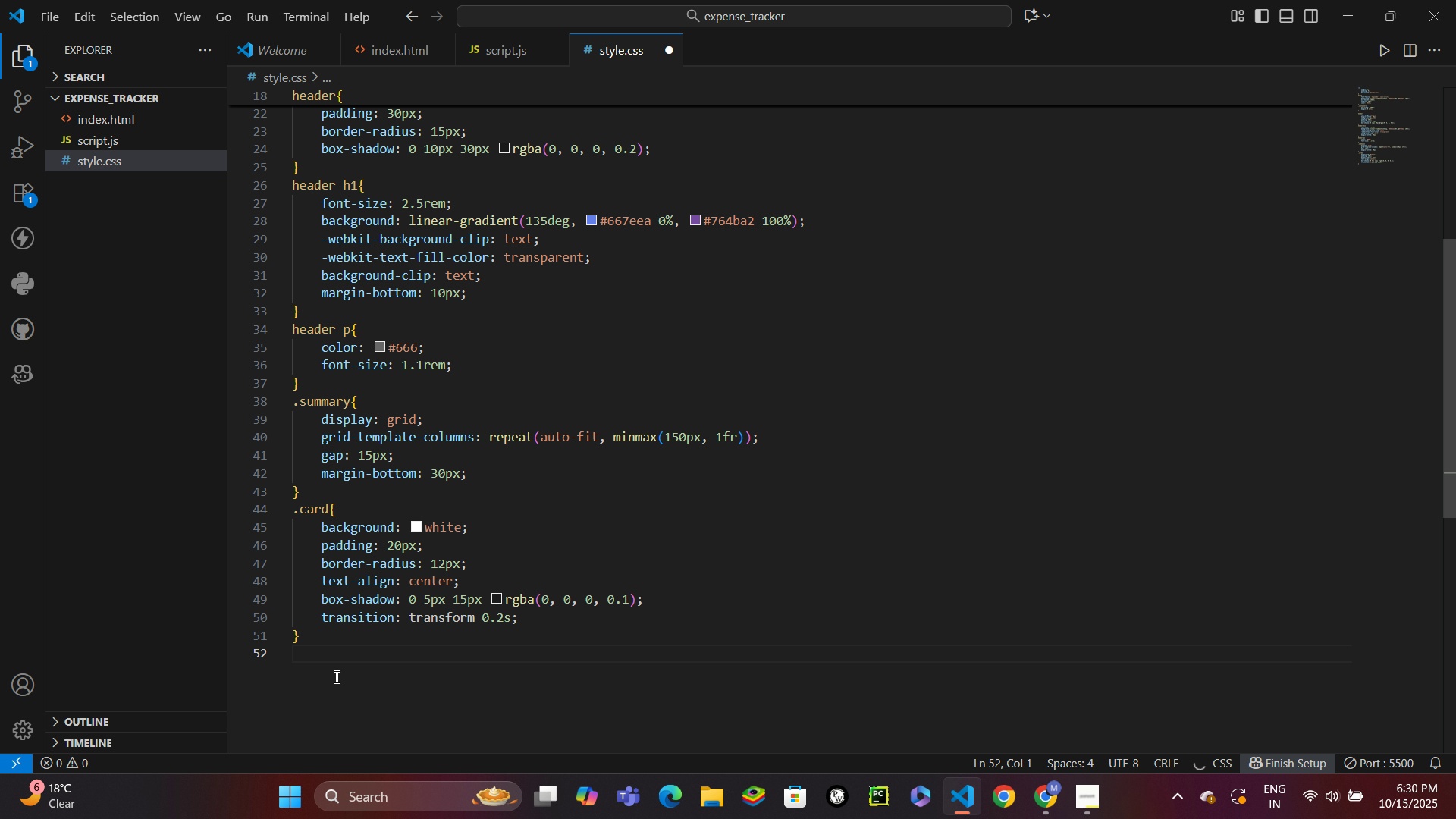 
type(.card:hover{)
 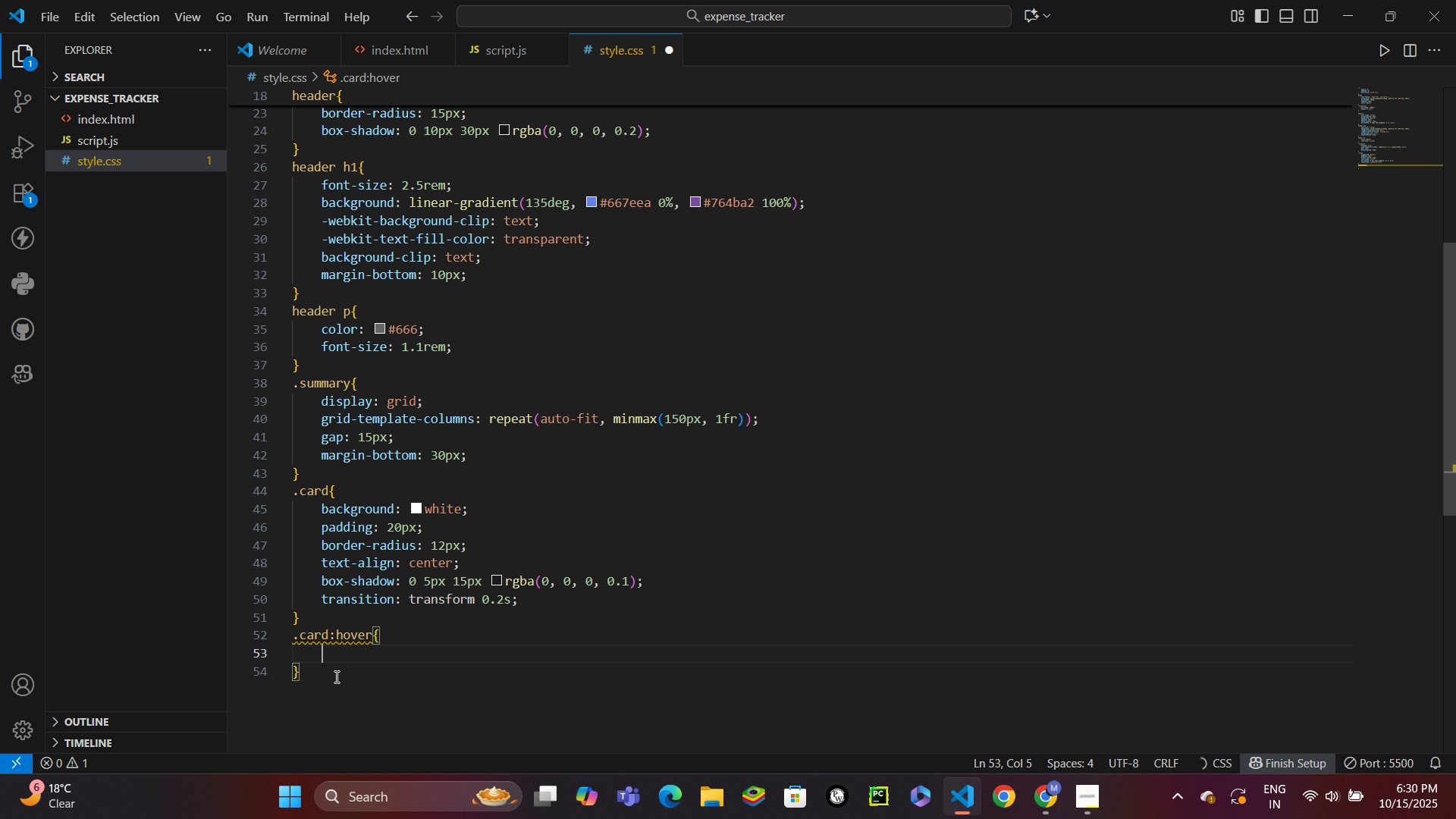 
 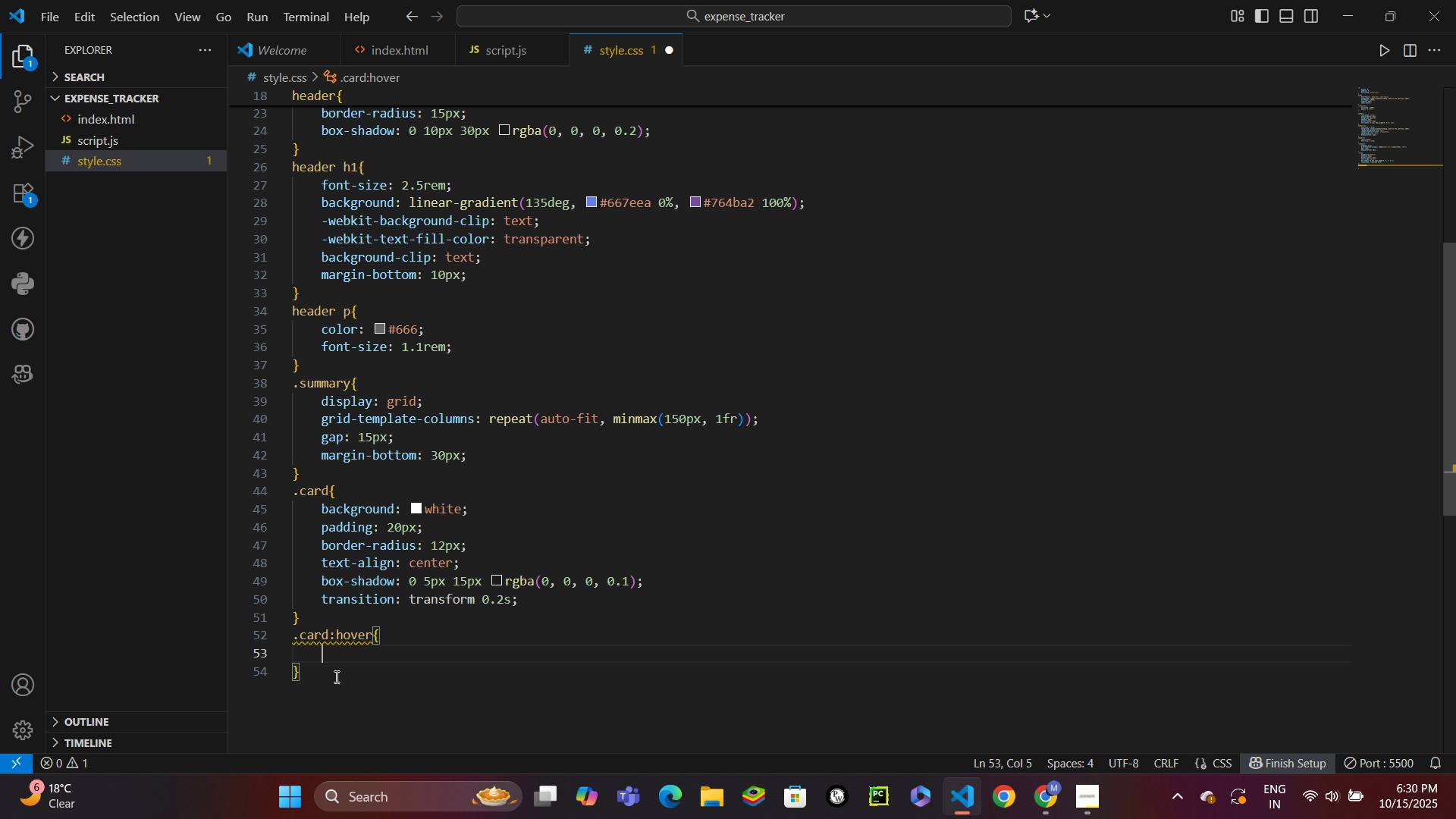 
key(Enter)
 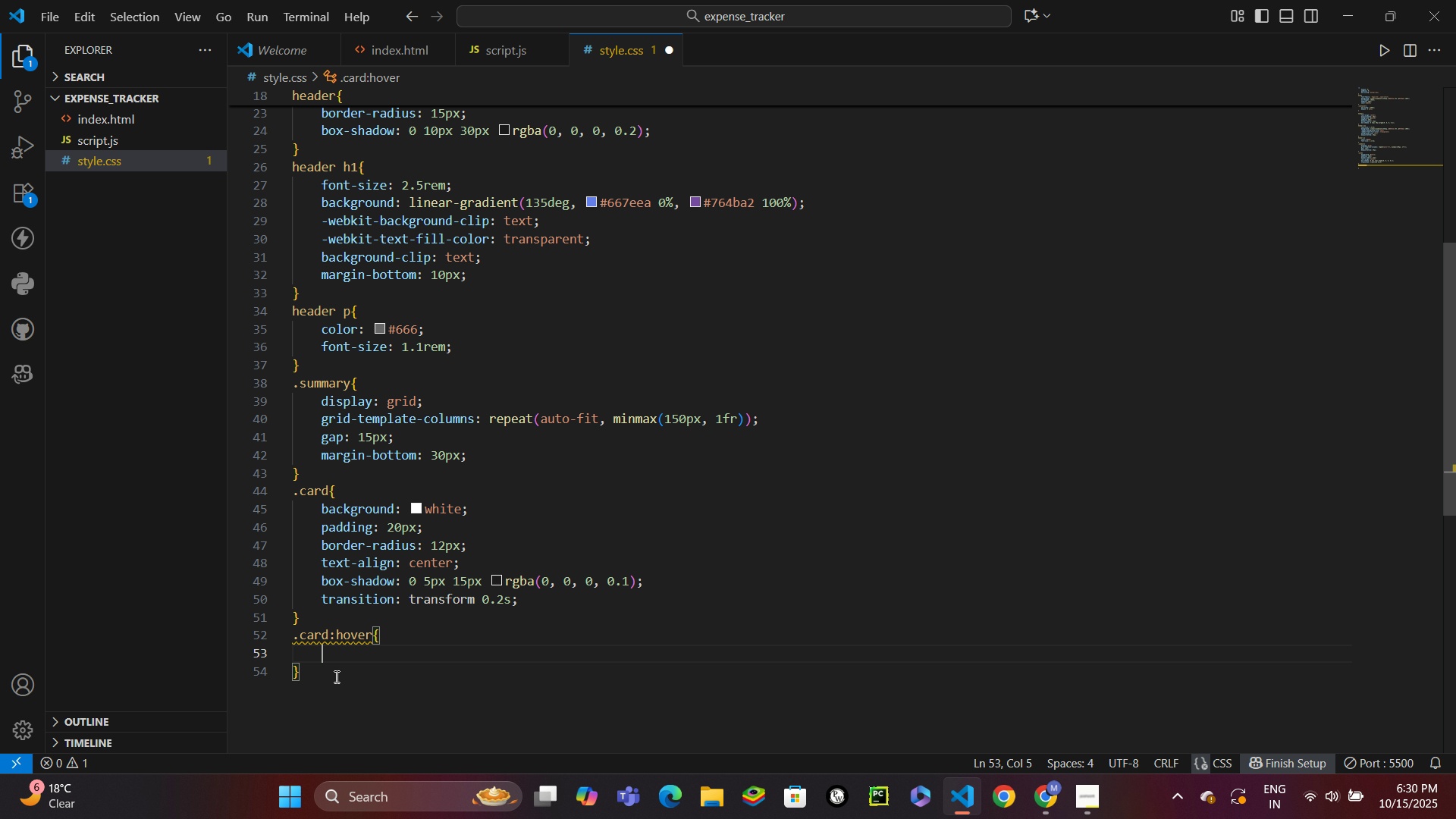 
type(trans)
 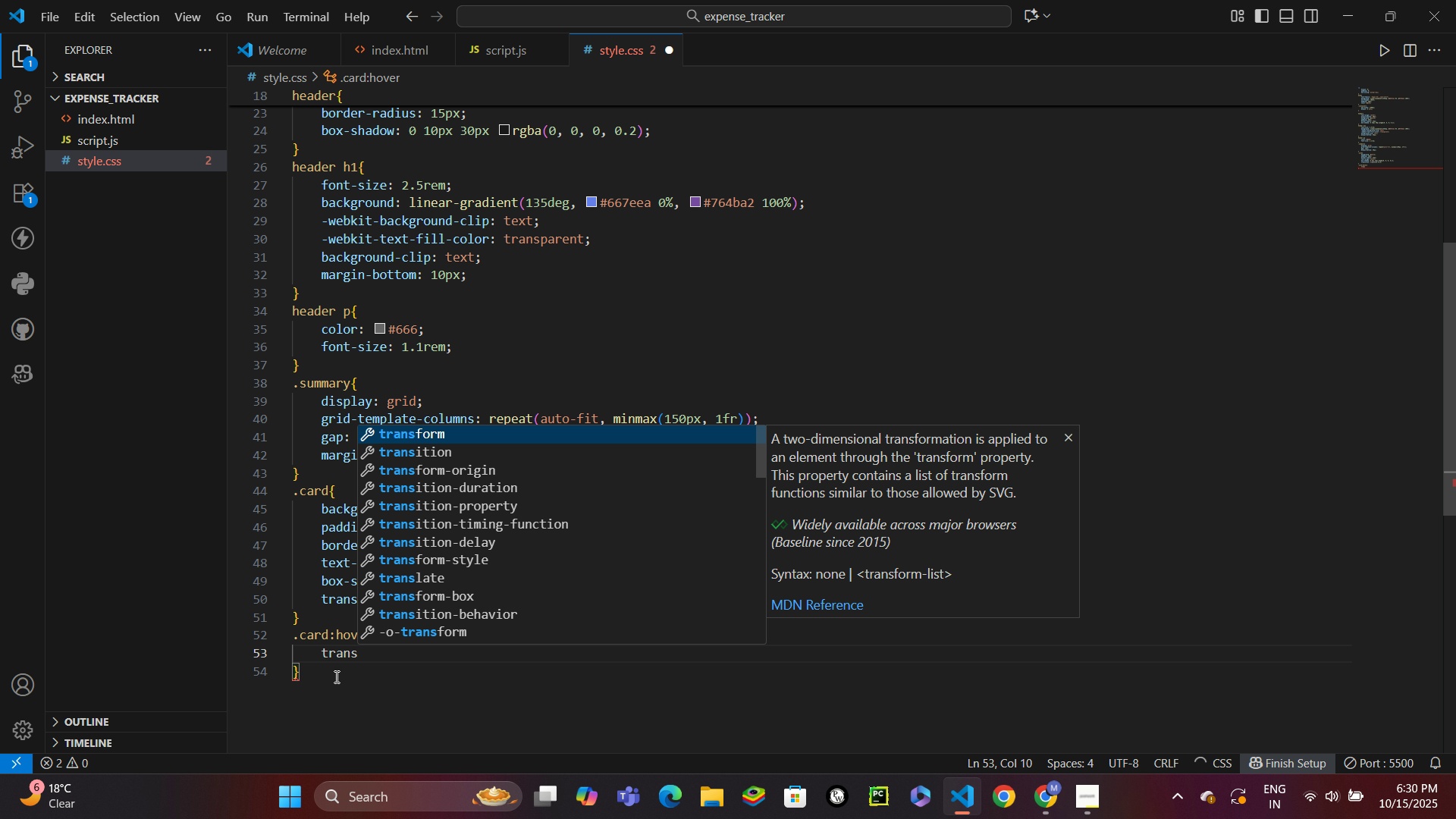 
key(Enter)
 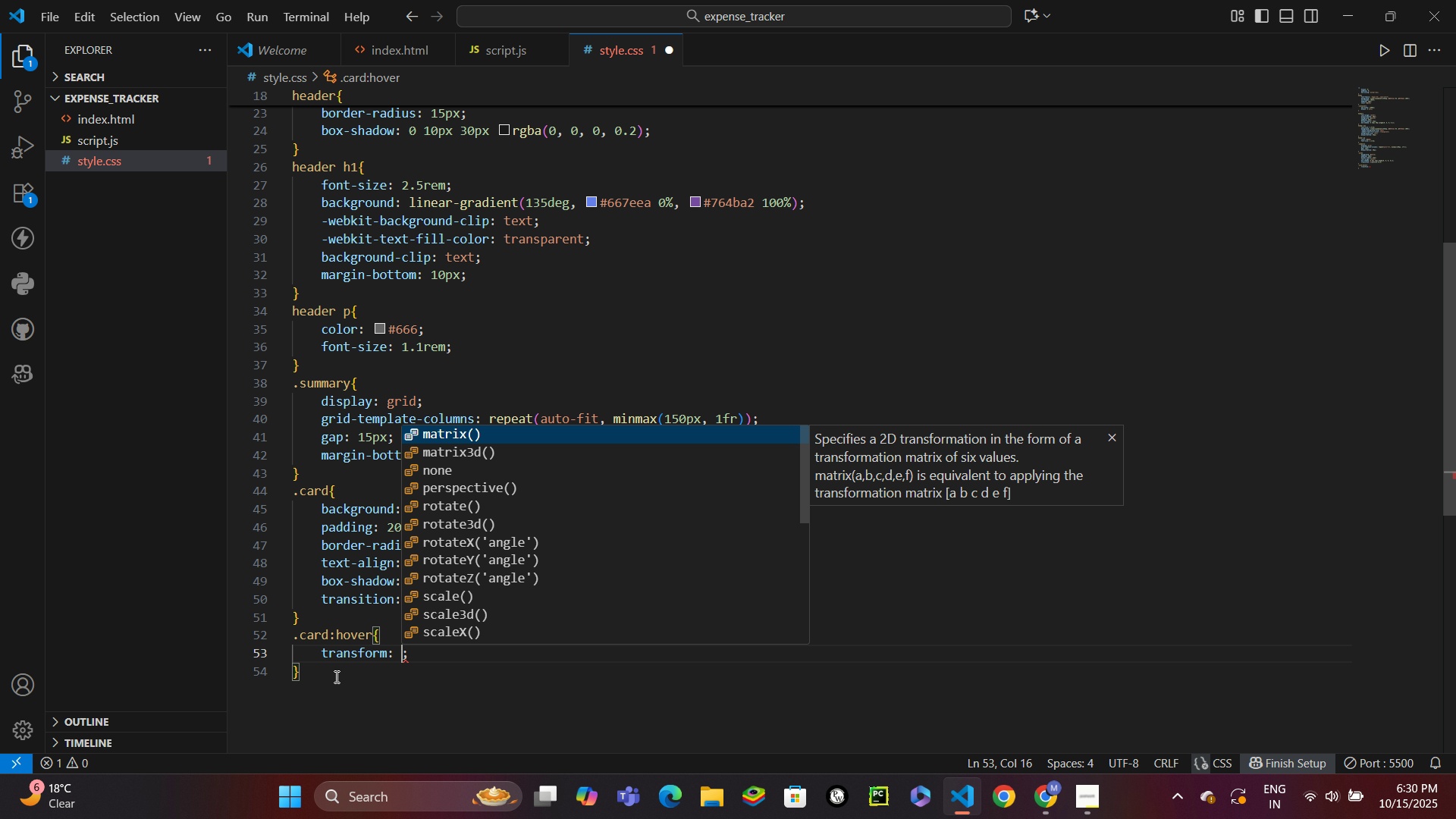 
type(transy)
 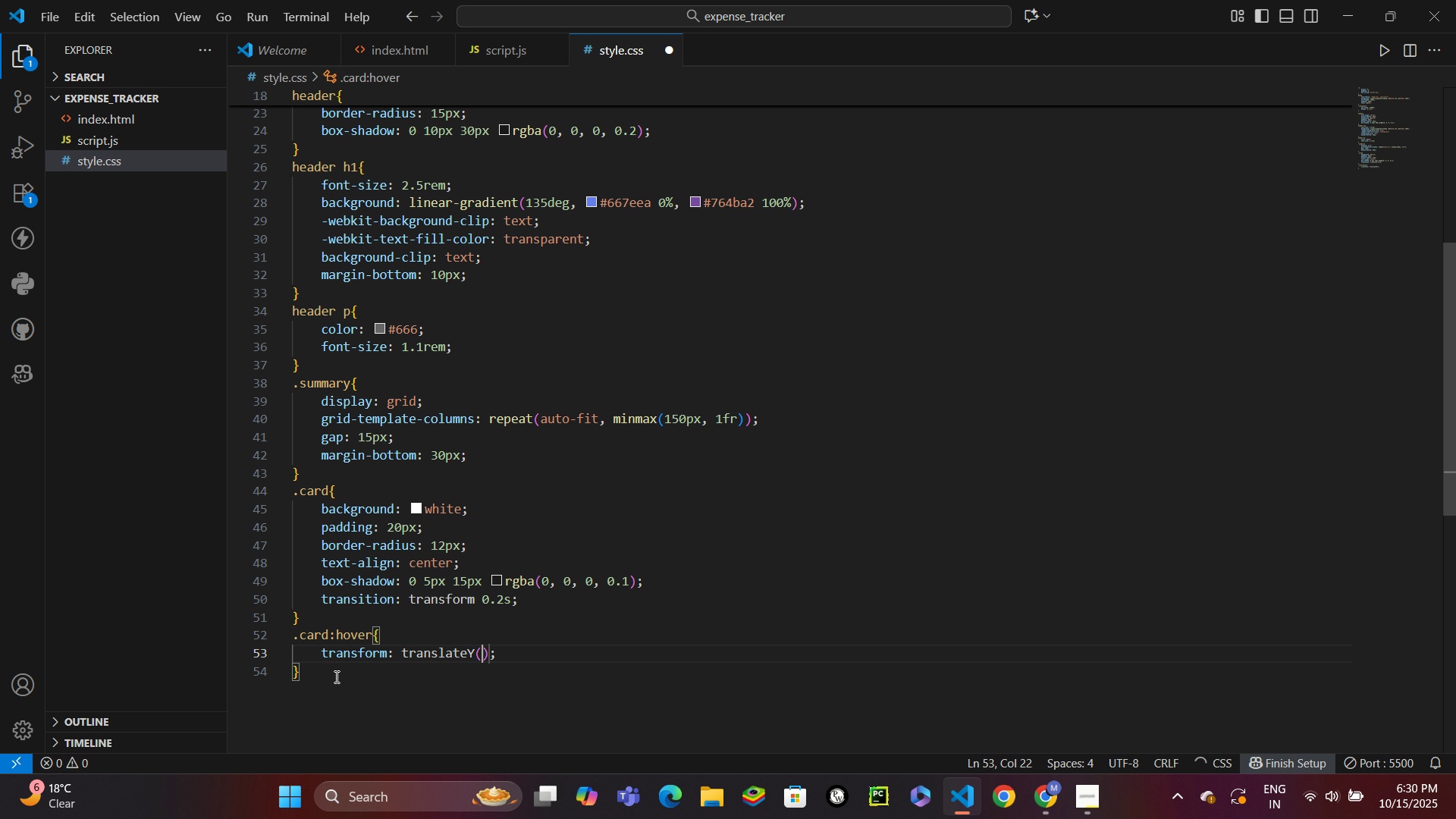 
key(Enter)
 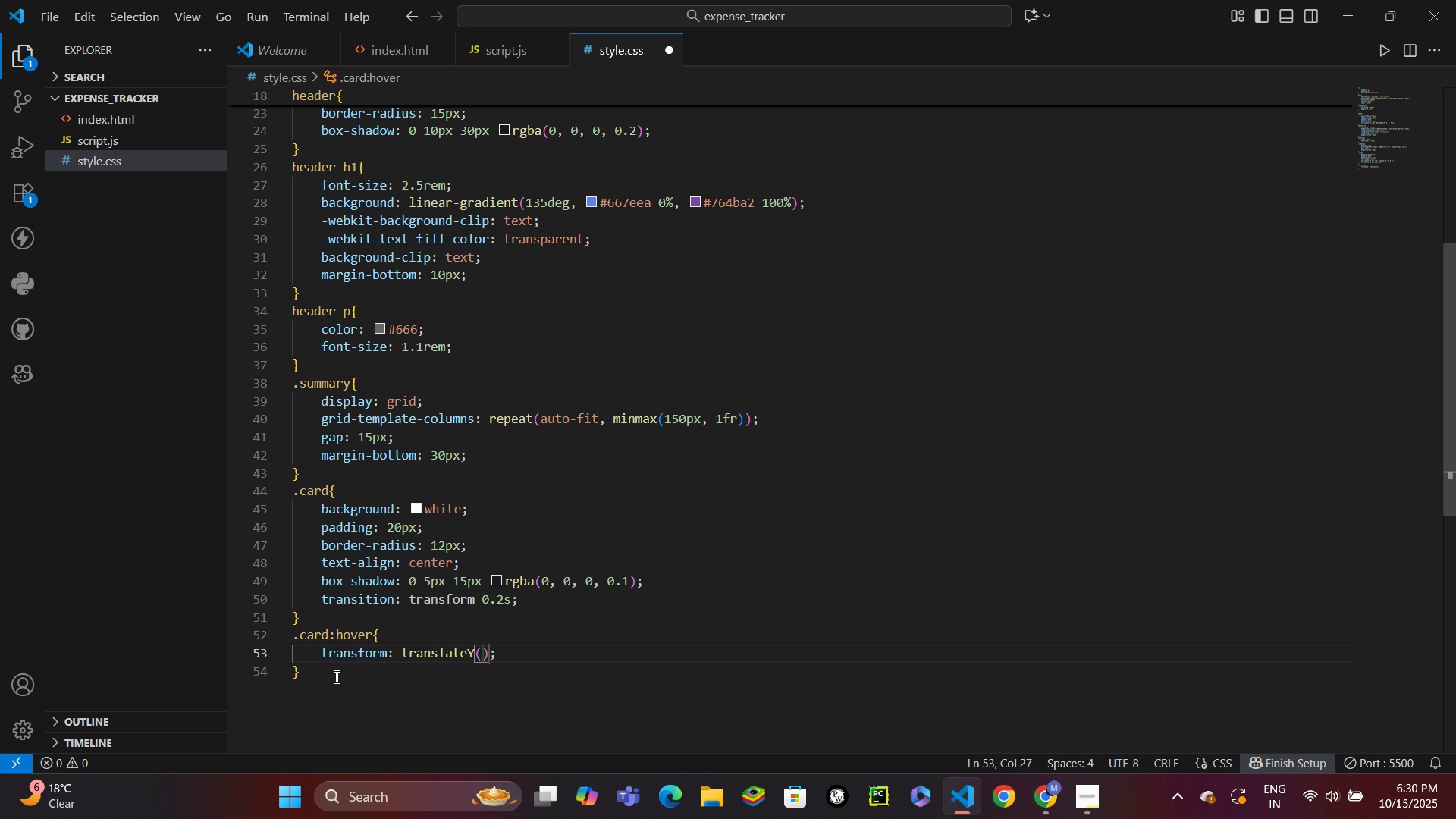 
type(-5px)
 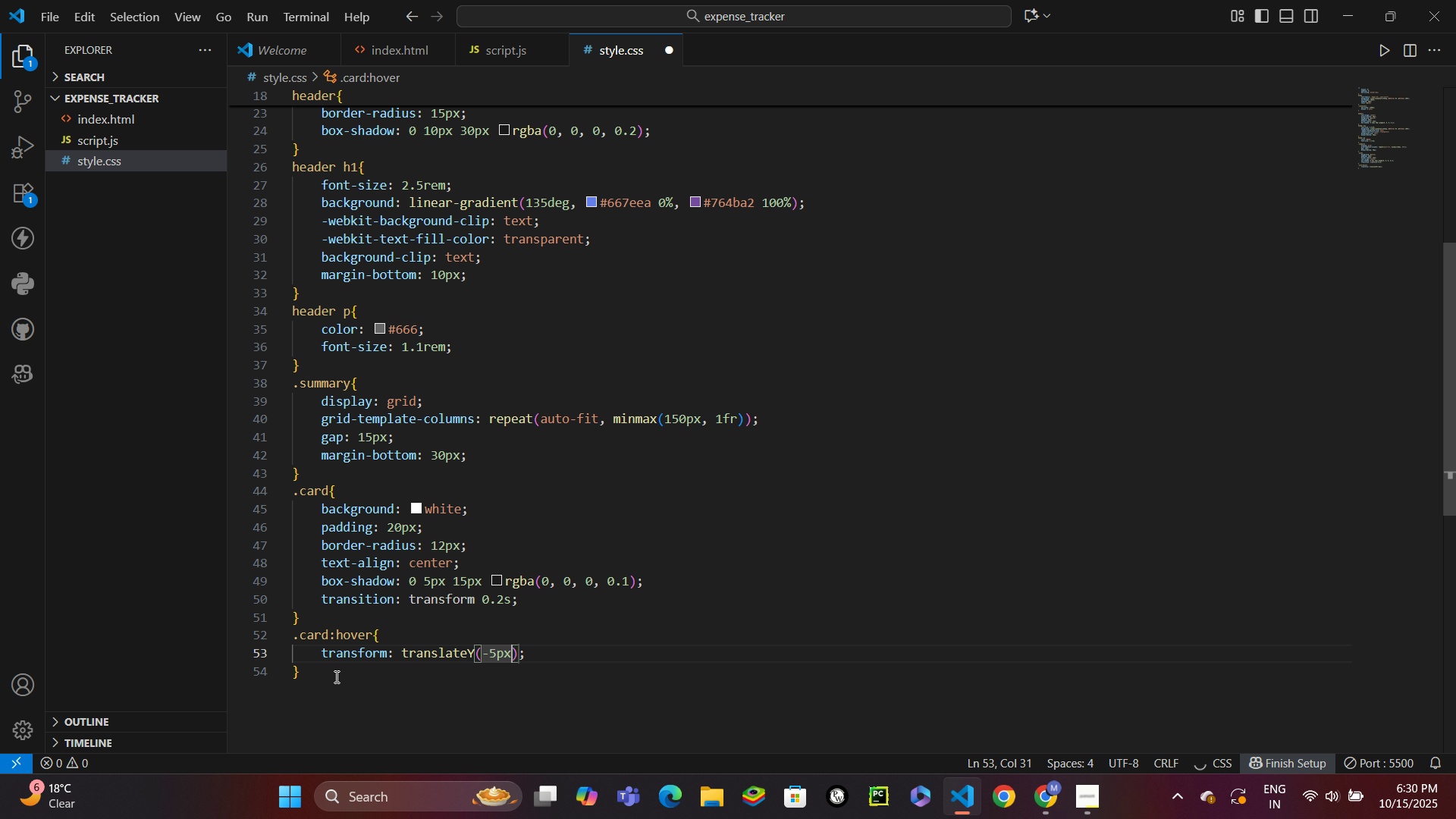 
key(Control+S)
 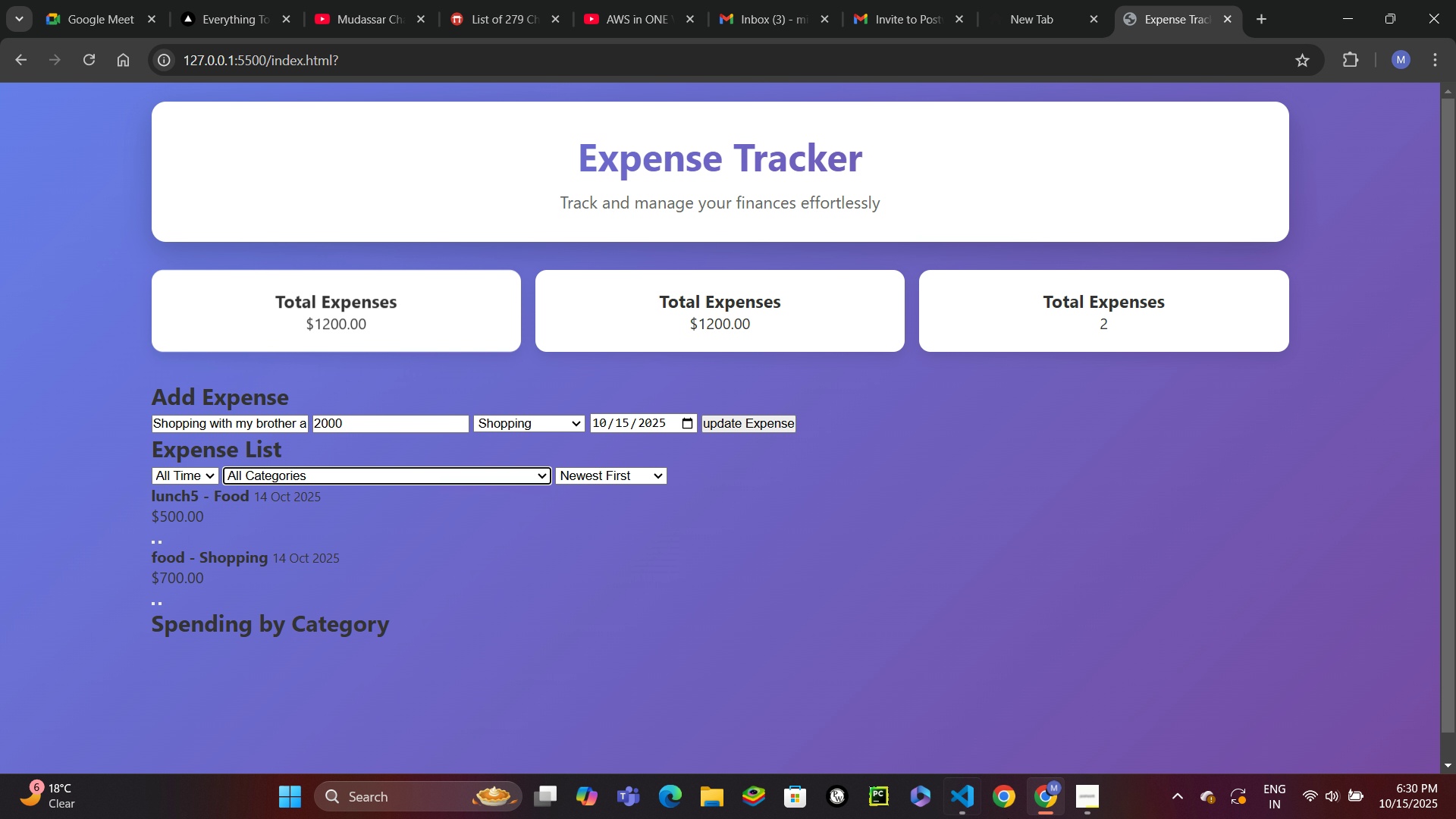 
left_click([958, 797])
 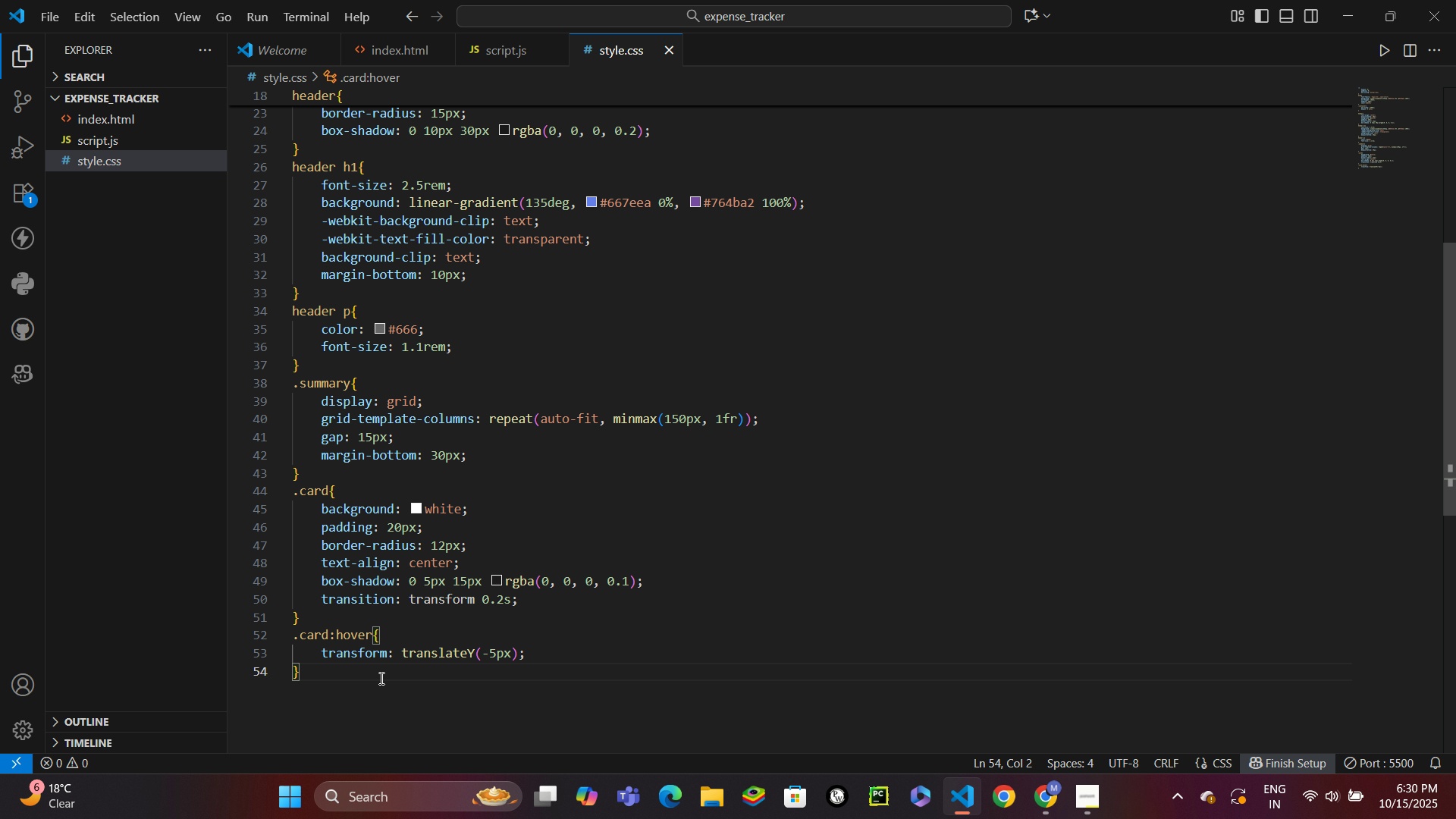 
key(Enter)
 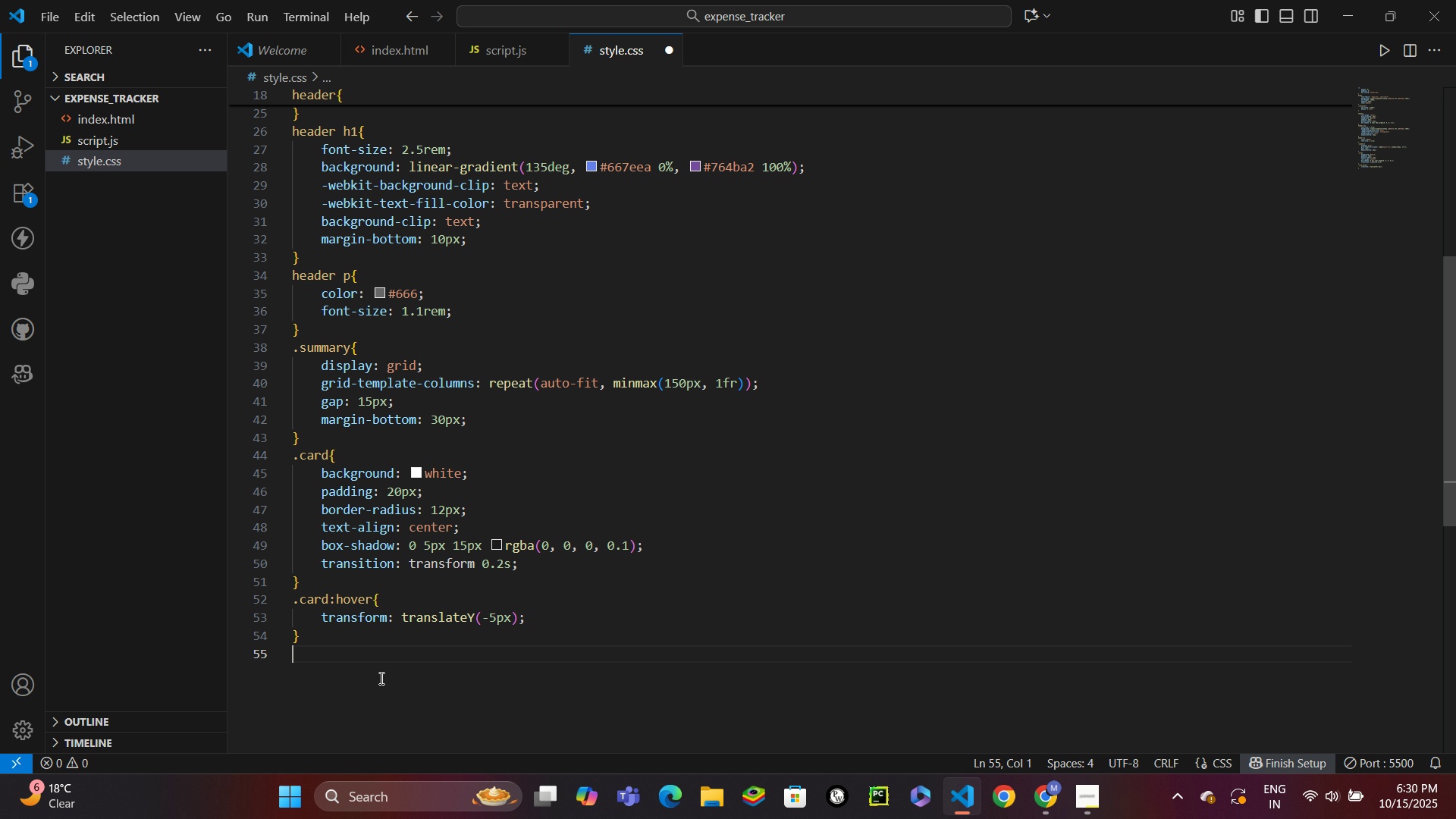 
type(.ca)
 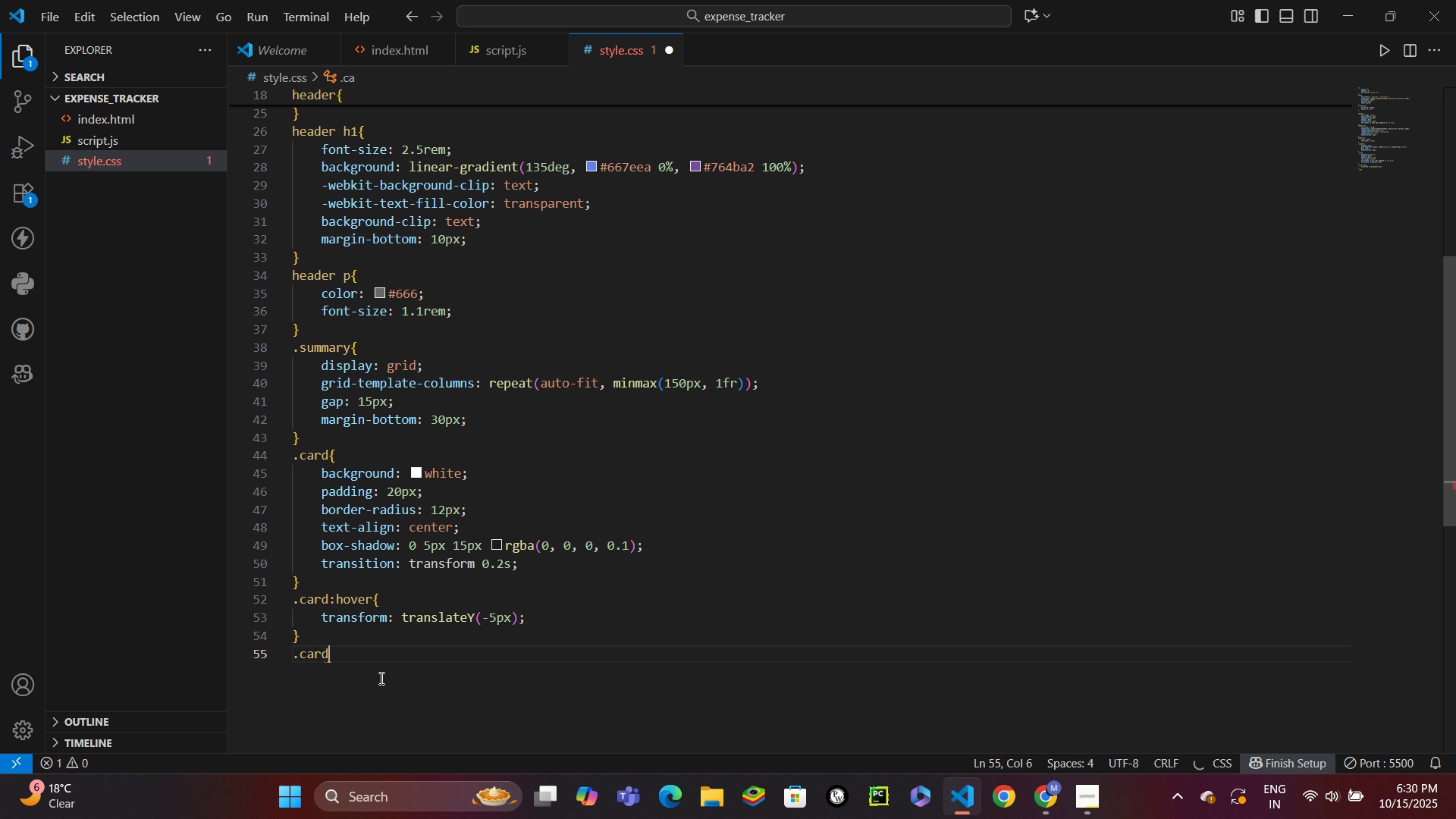 
key(Enter)
 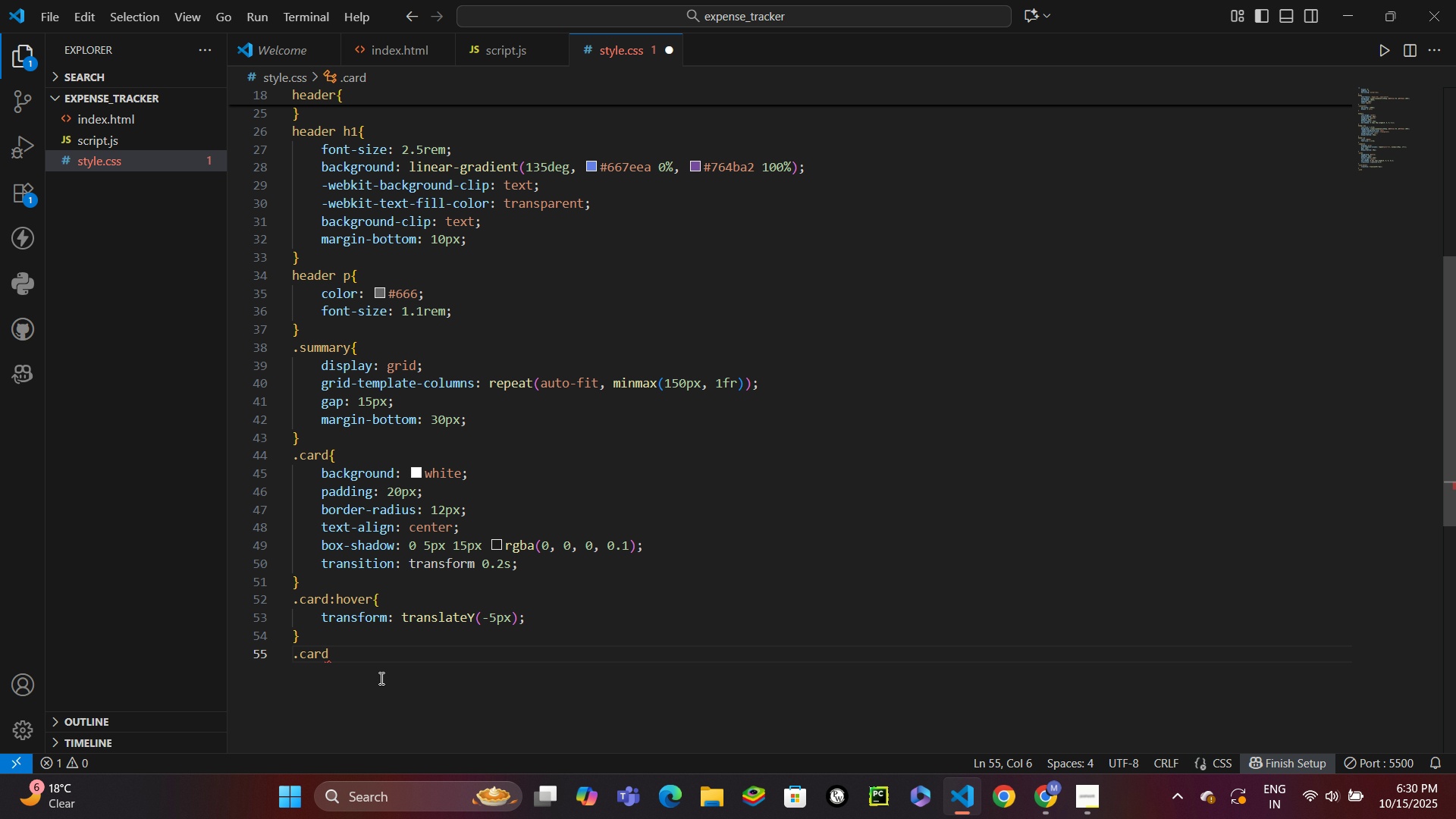 
type( h3{)
 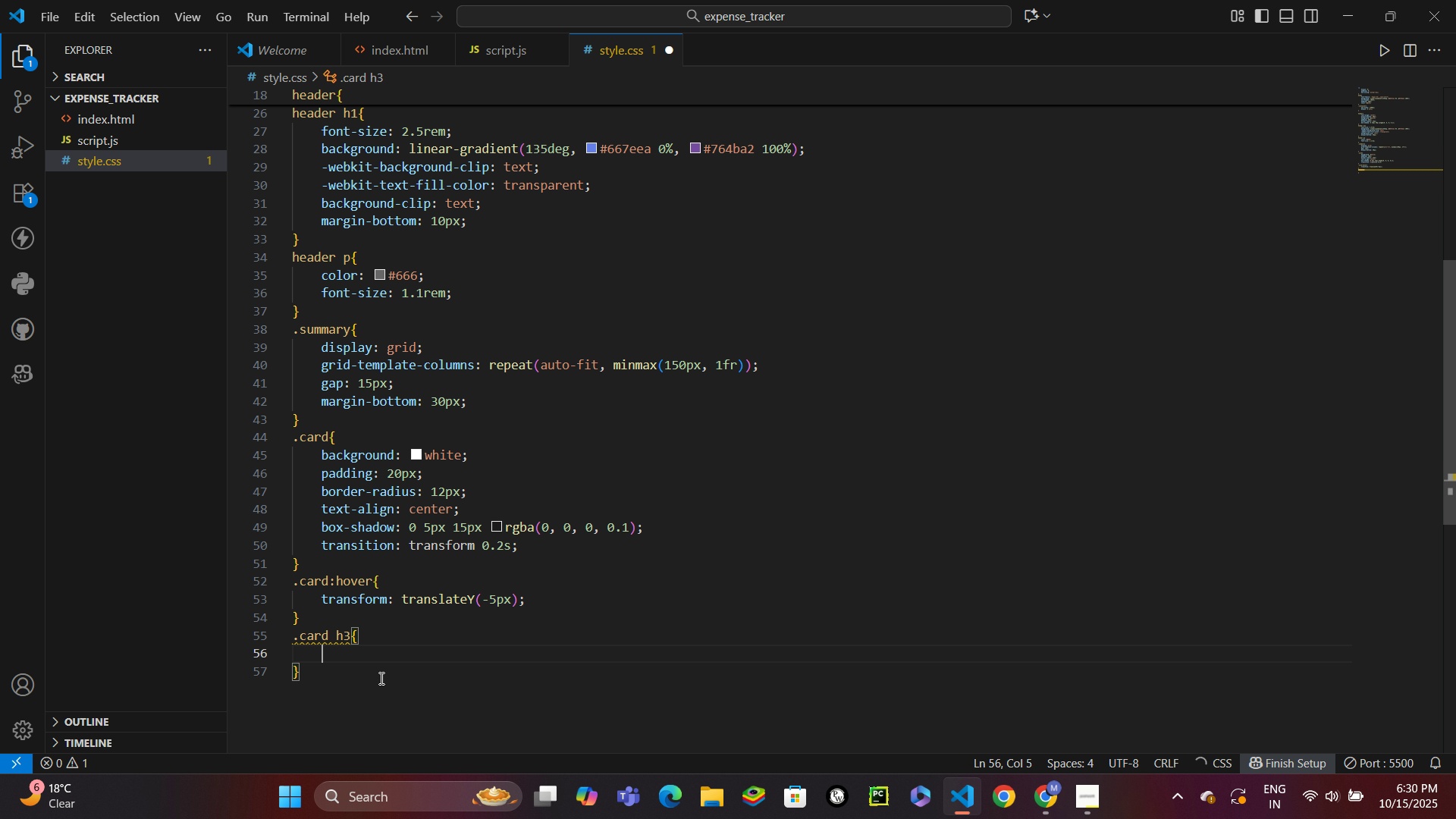 
key(Enter)
 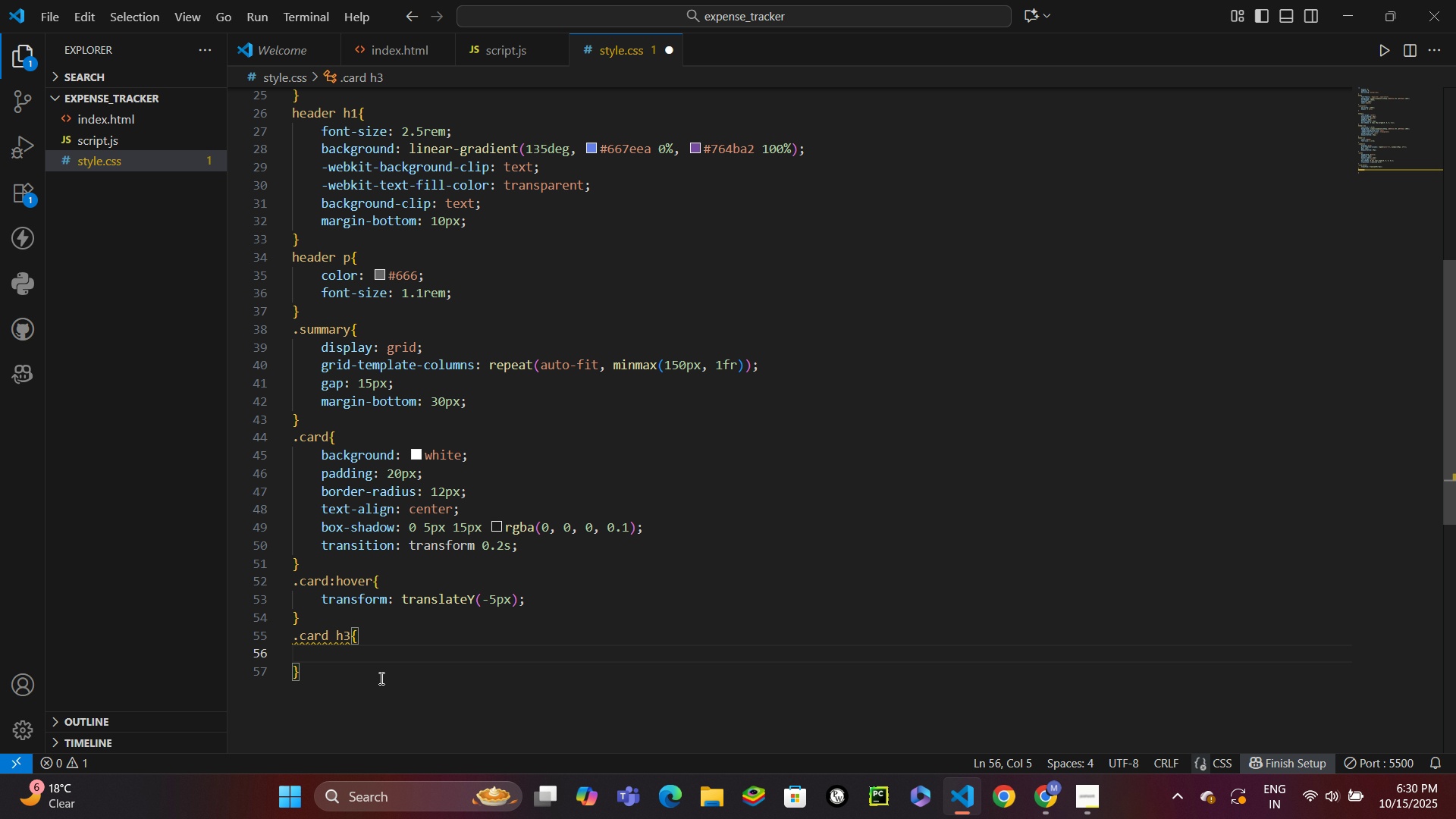 
type(fonts)
 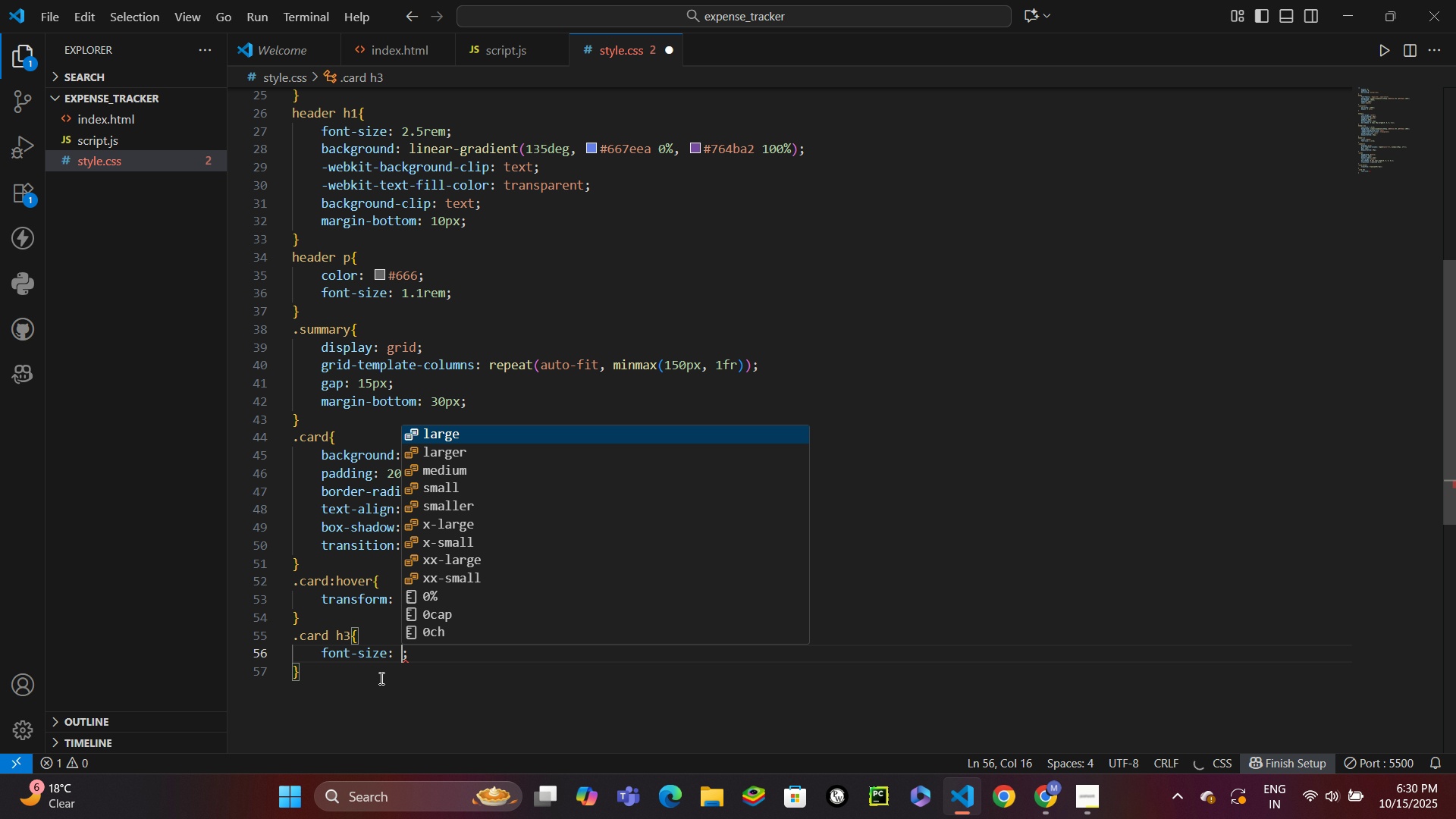 
key(Enter)
 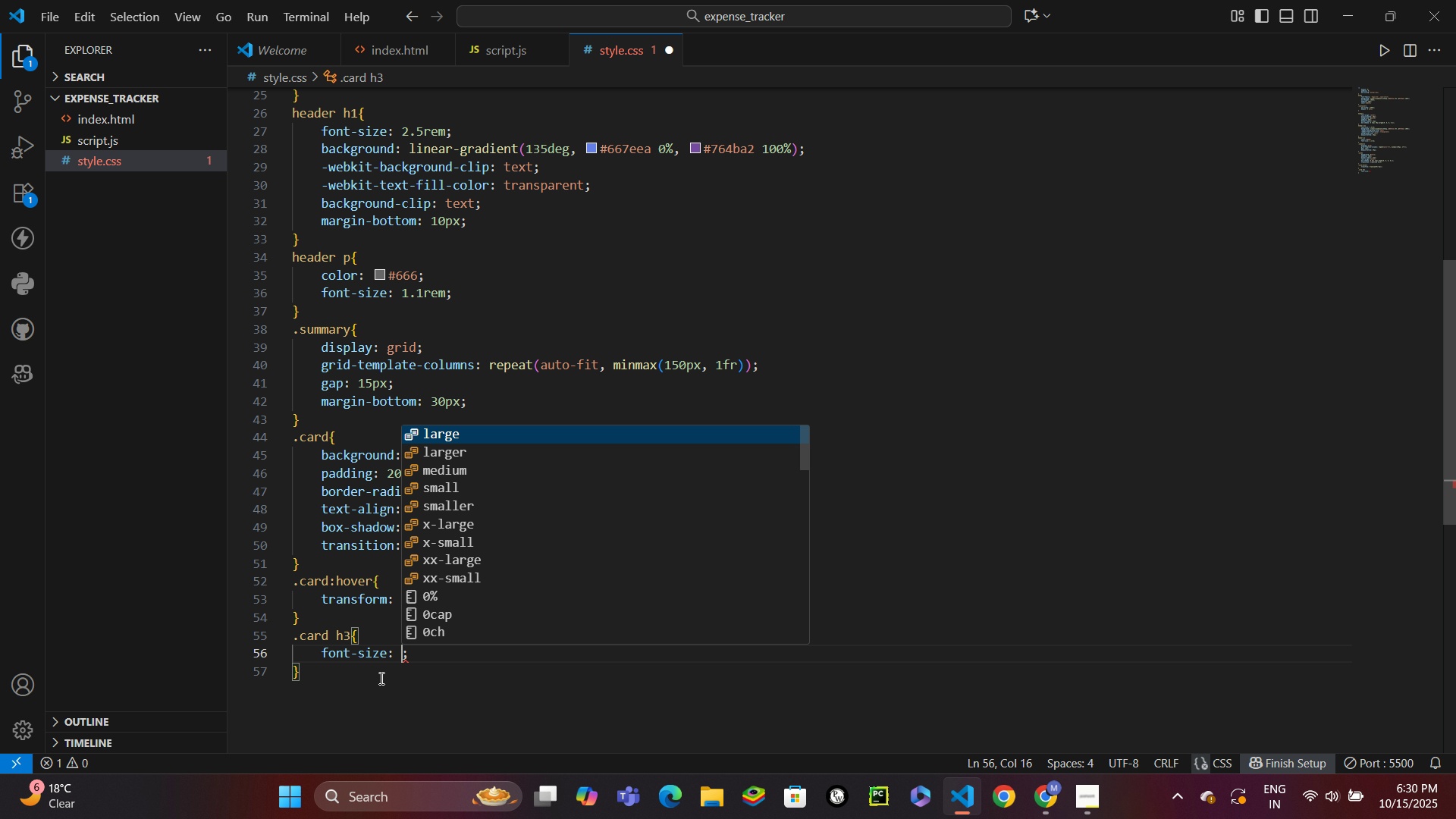 
type(0.9rem)
 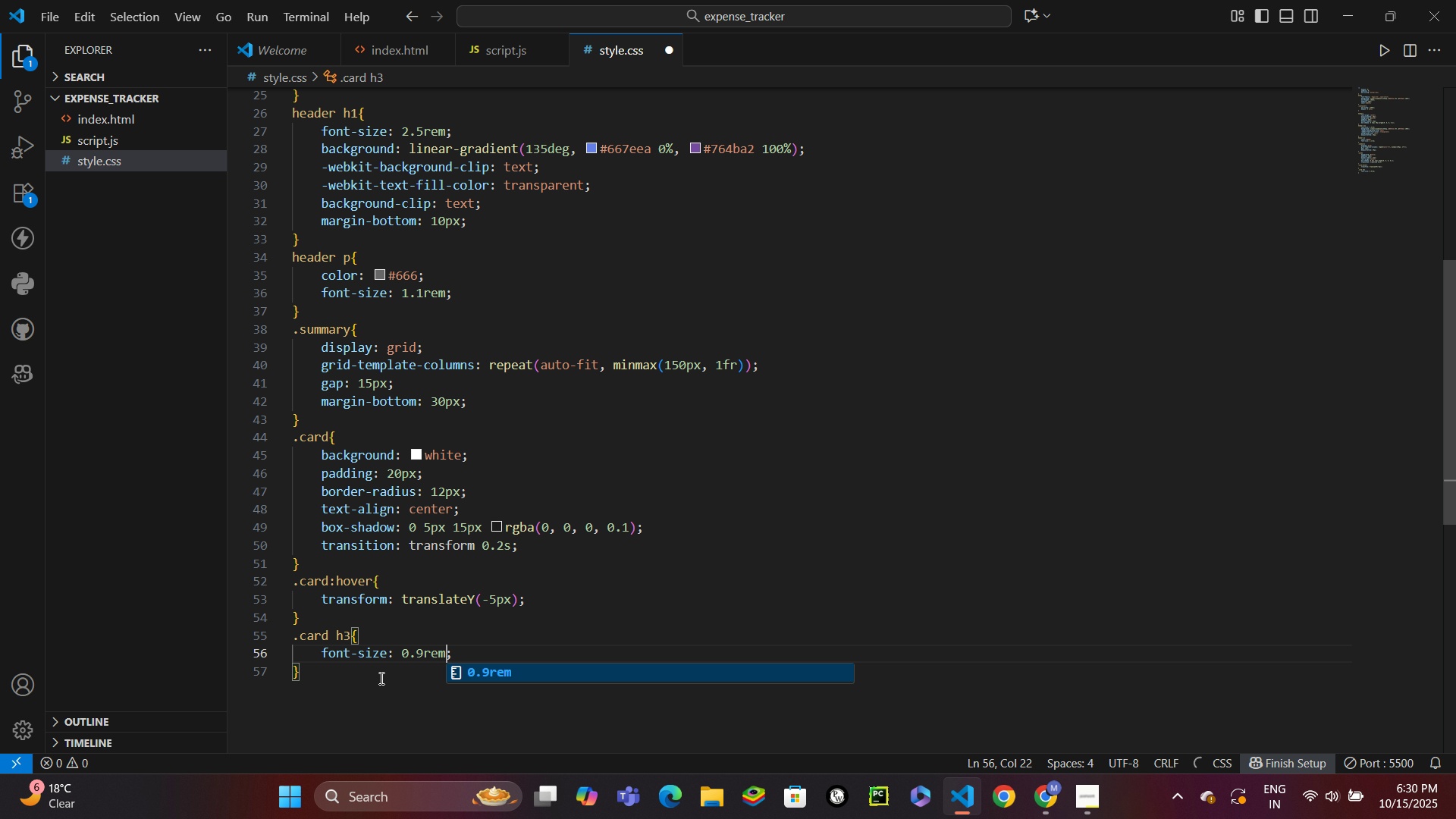 
key(Control+ControlLeft)
 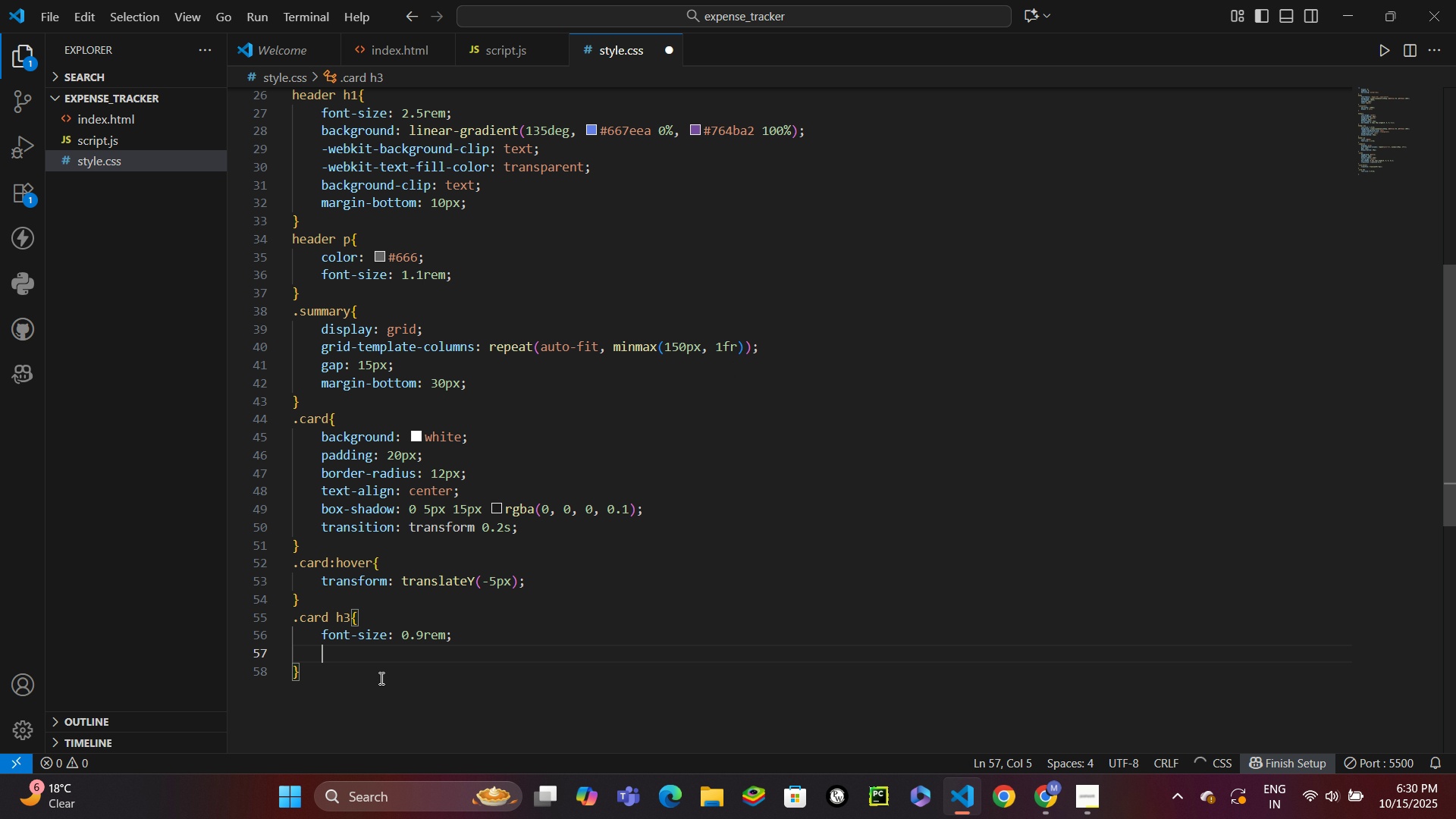 
key(Control+Enter)
 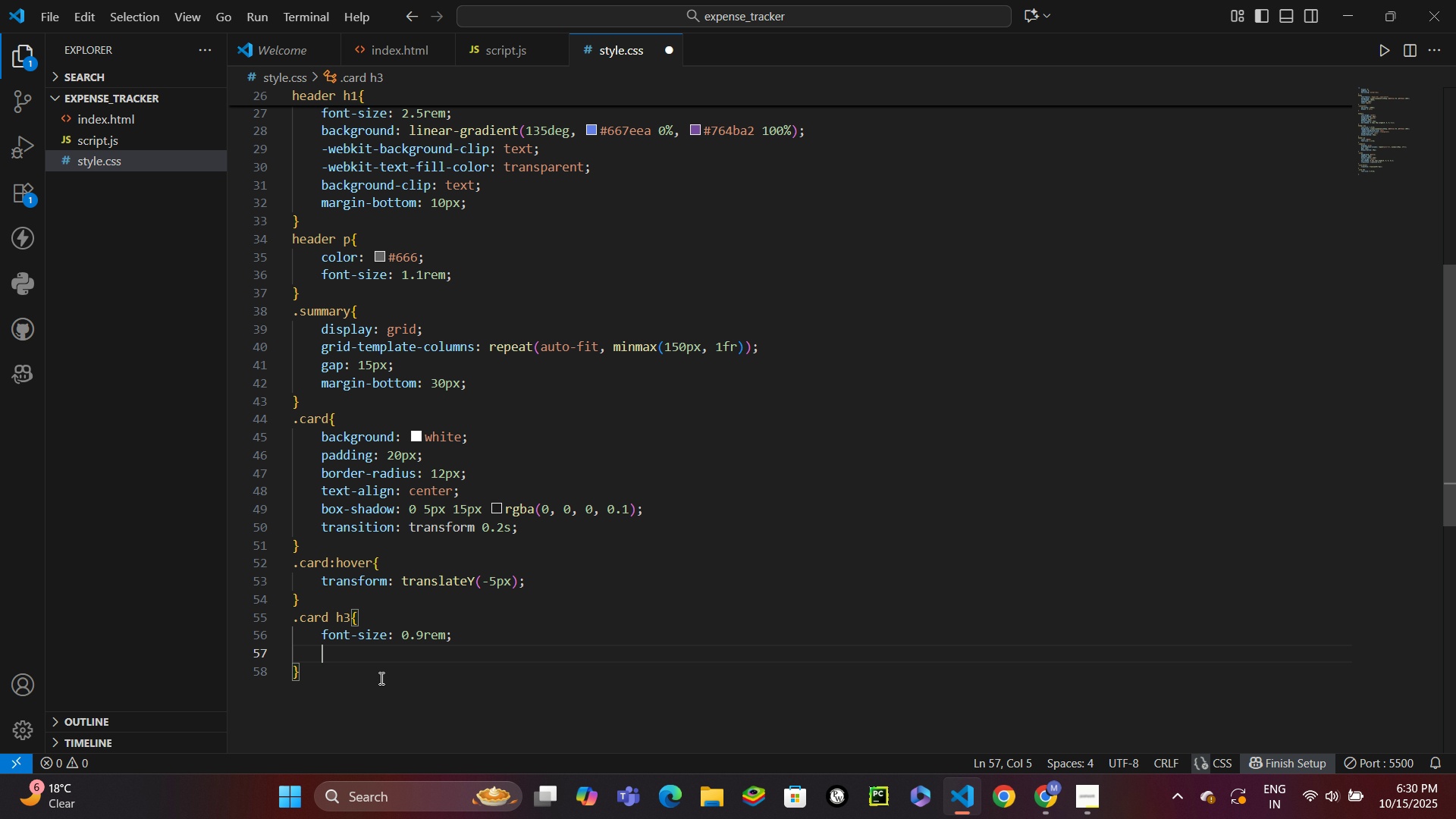 
type(color)
 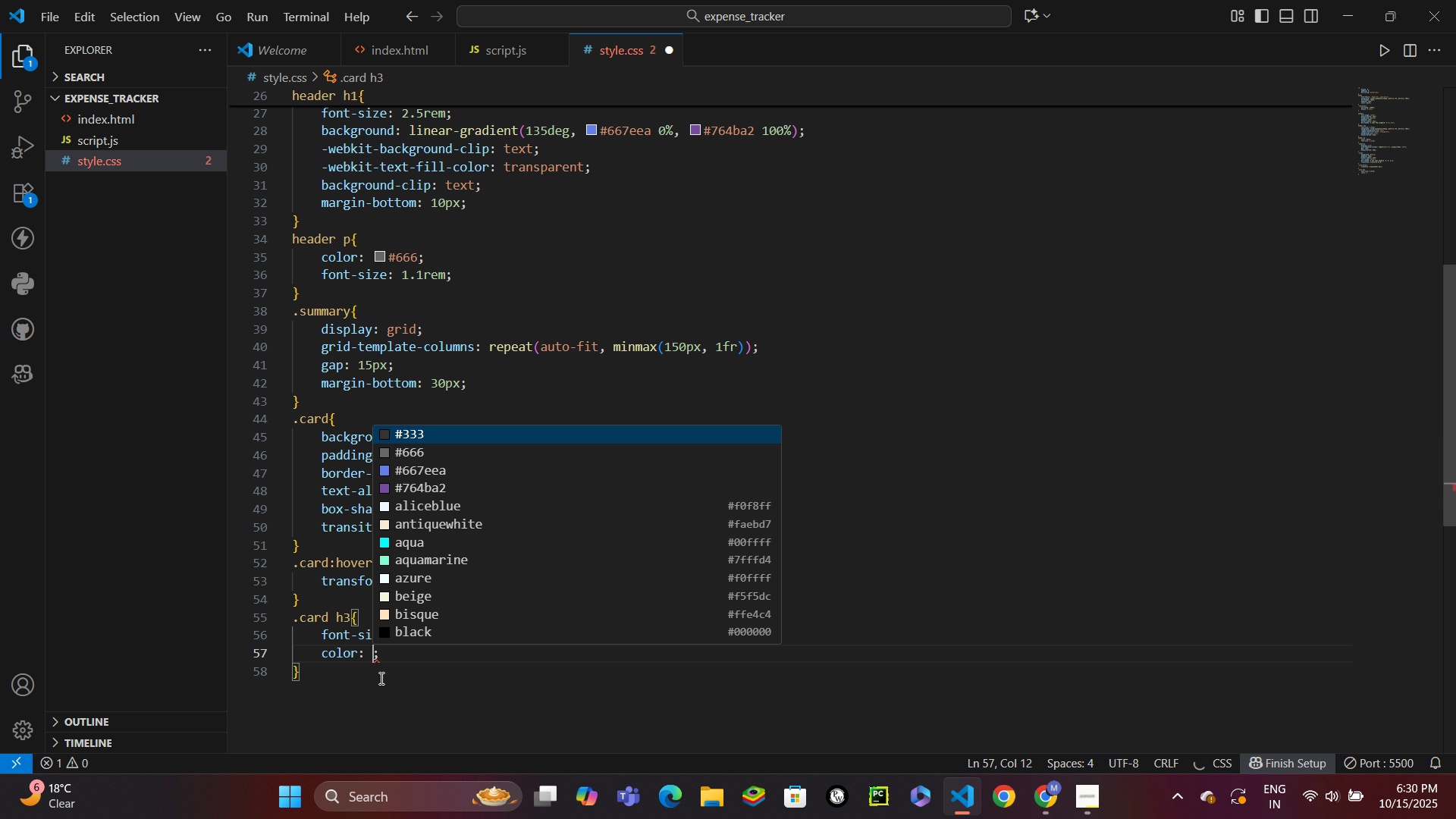 
key(Enter)
 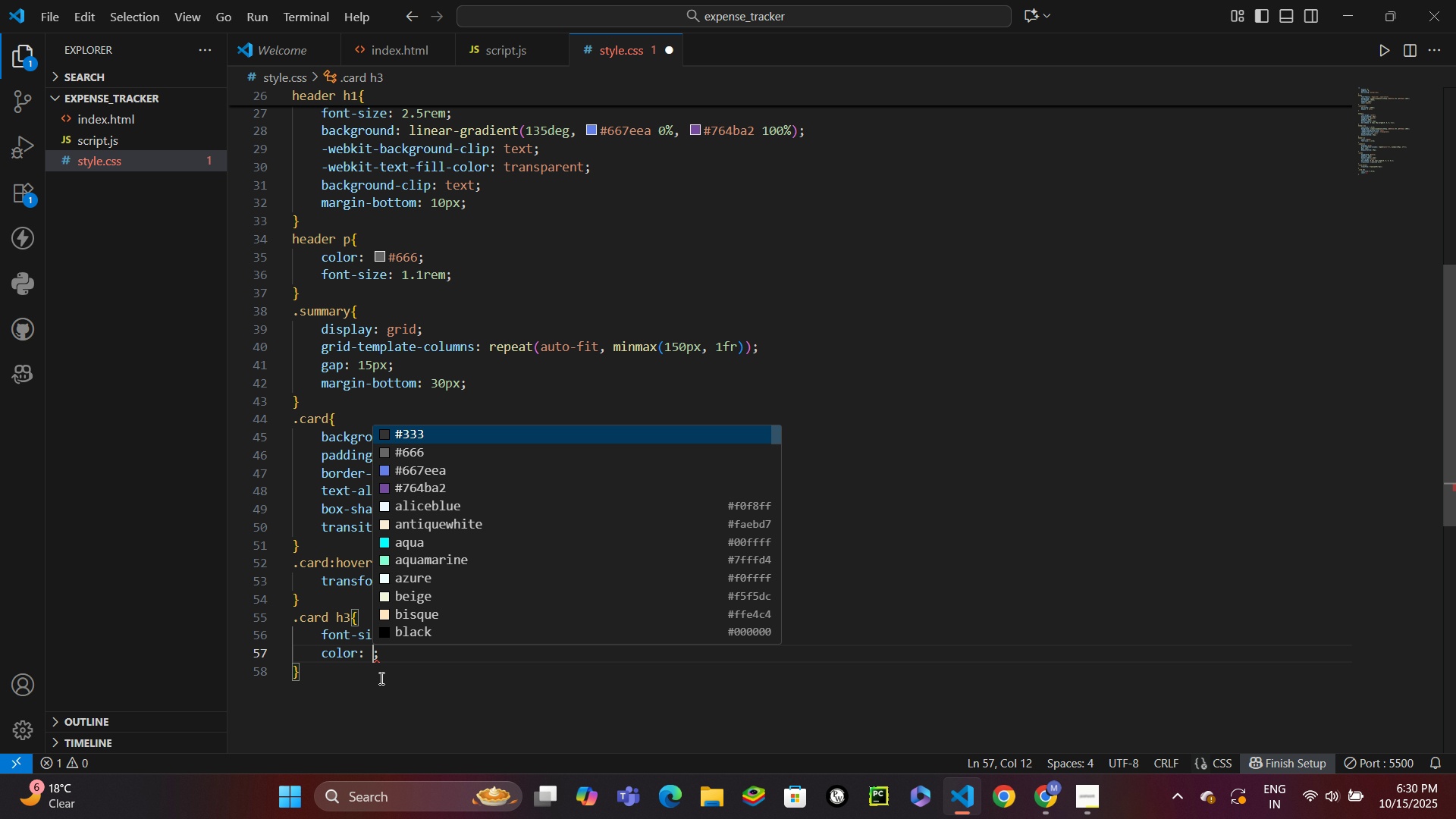 
hold_key(key=ShiftRight, duration=0.73)
 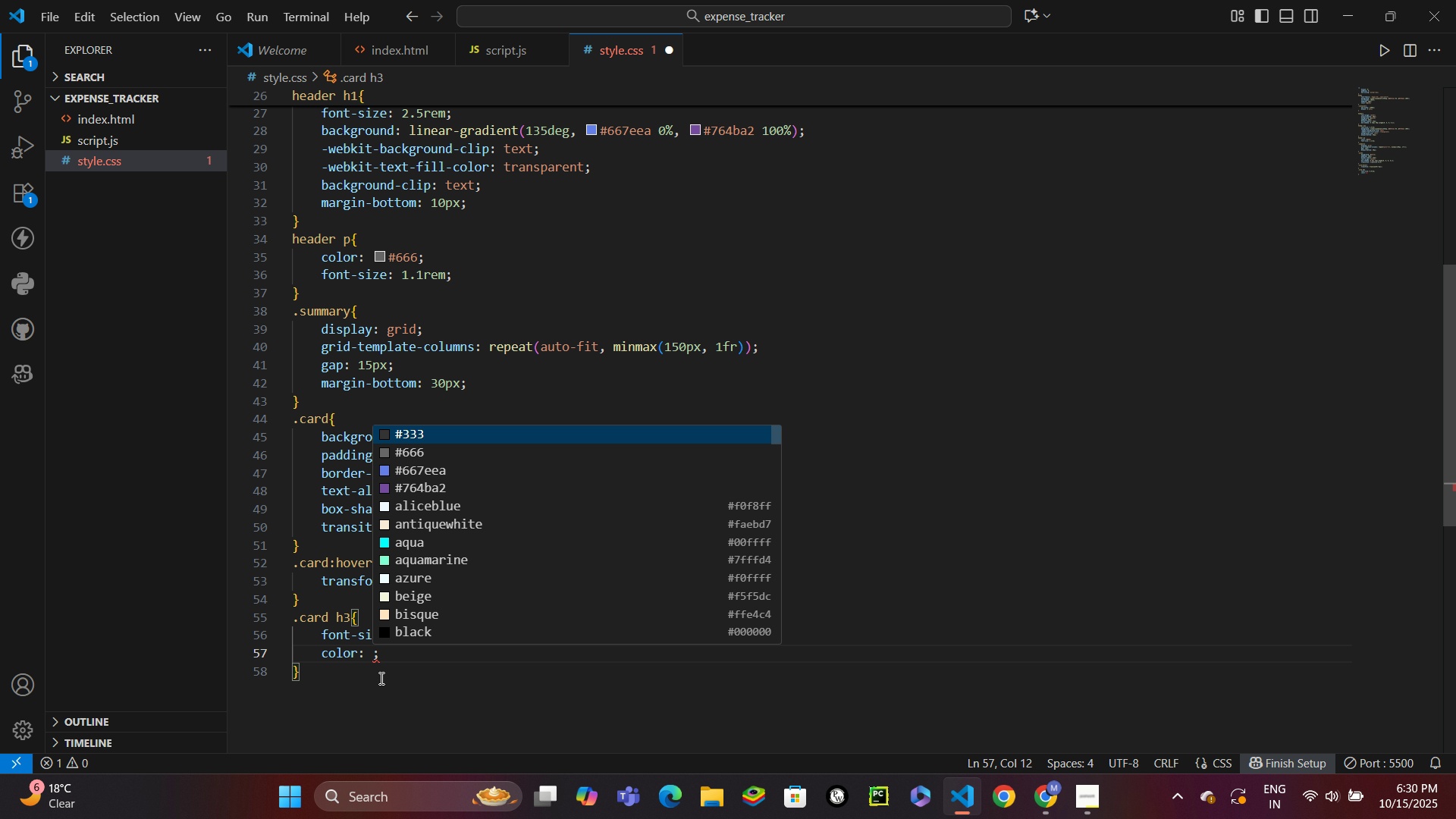 
type(#666)
 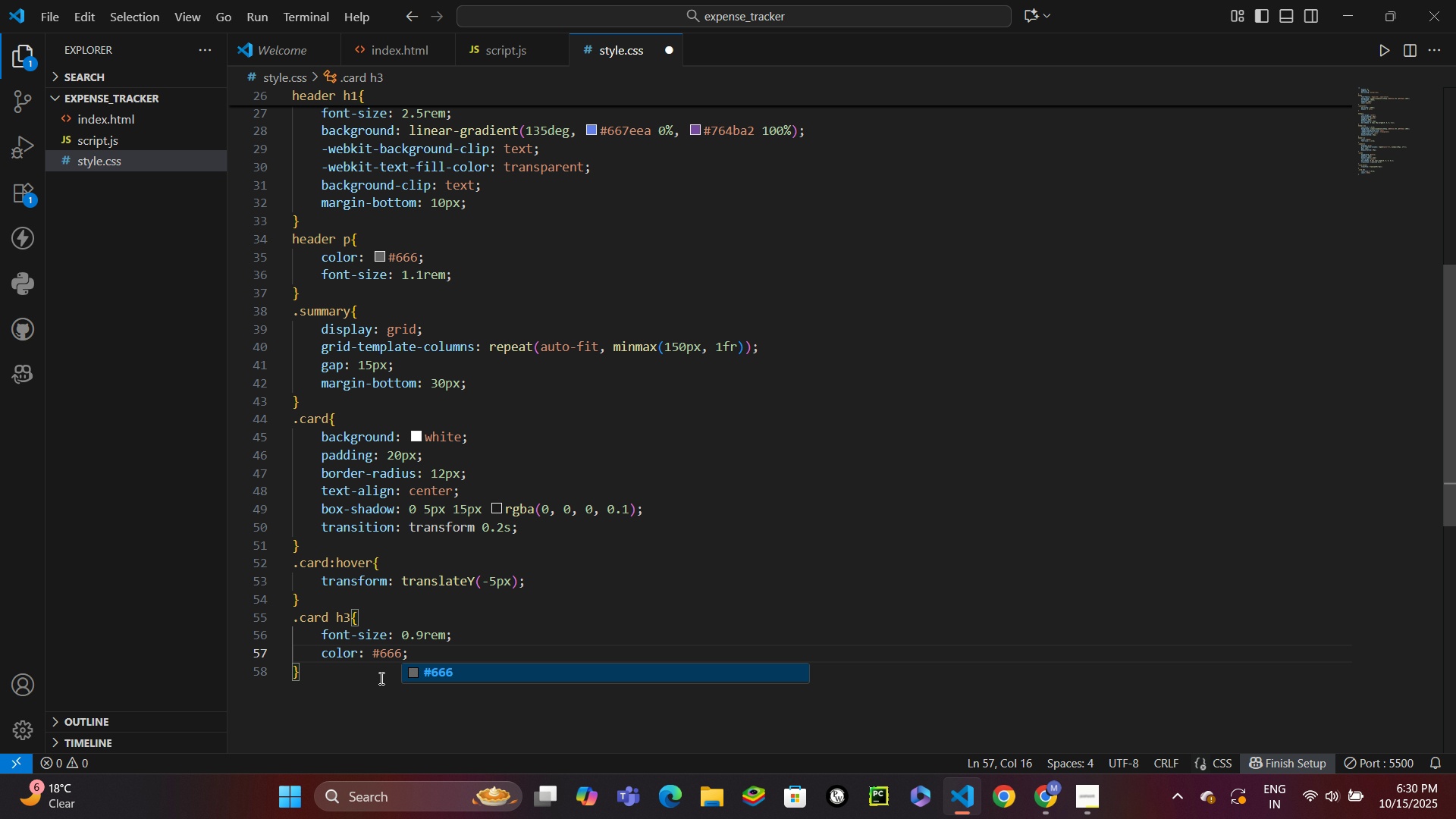 
key(Control+ControlLeft)
 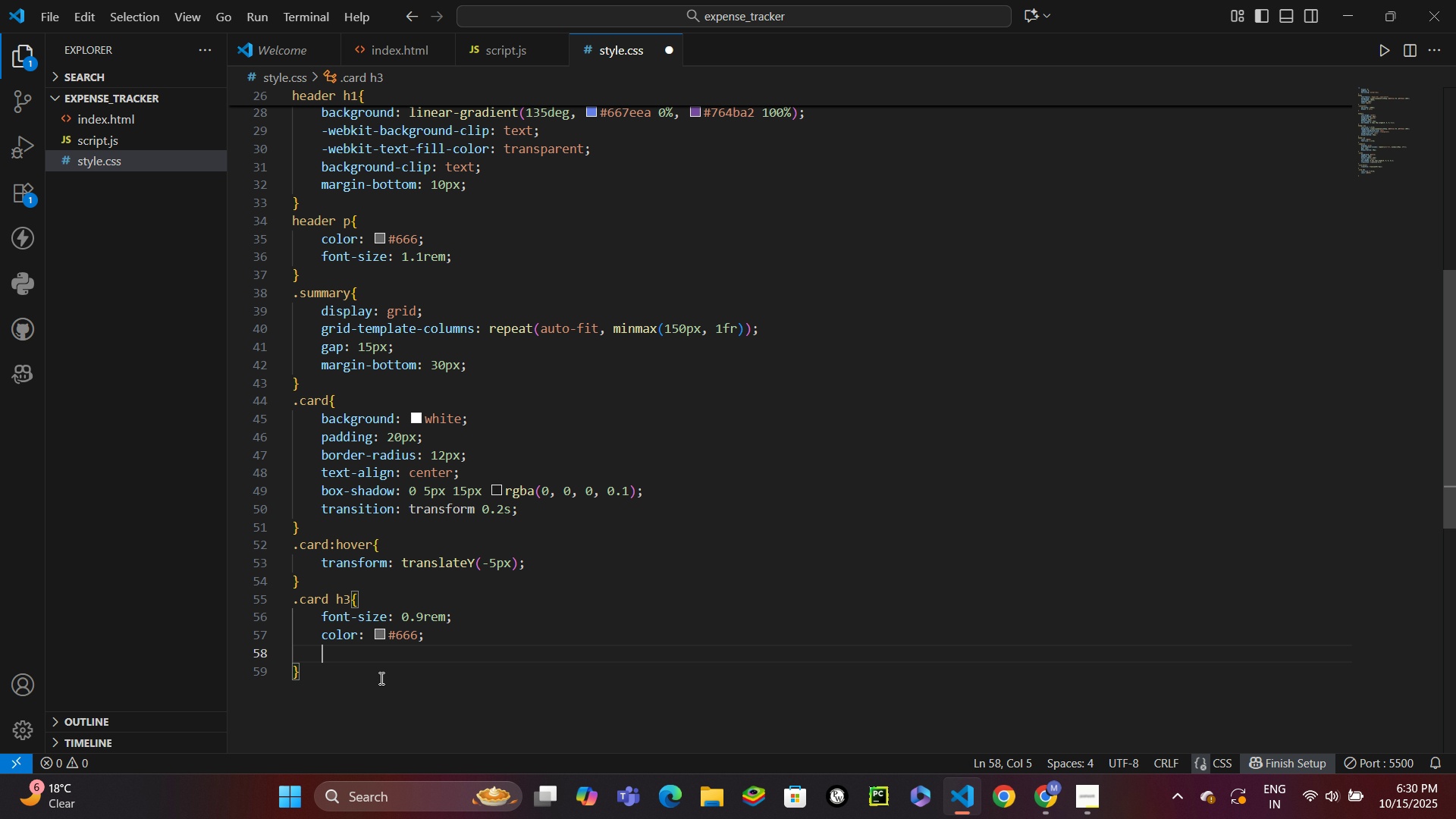 
key(Control+Enter)
 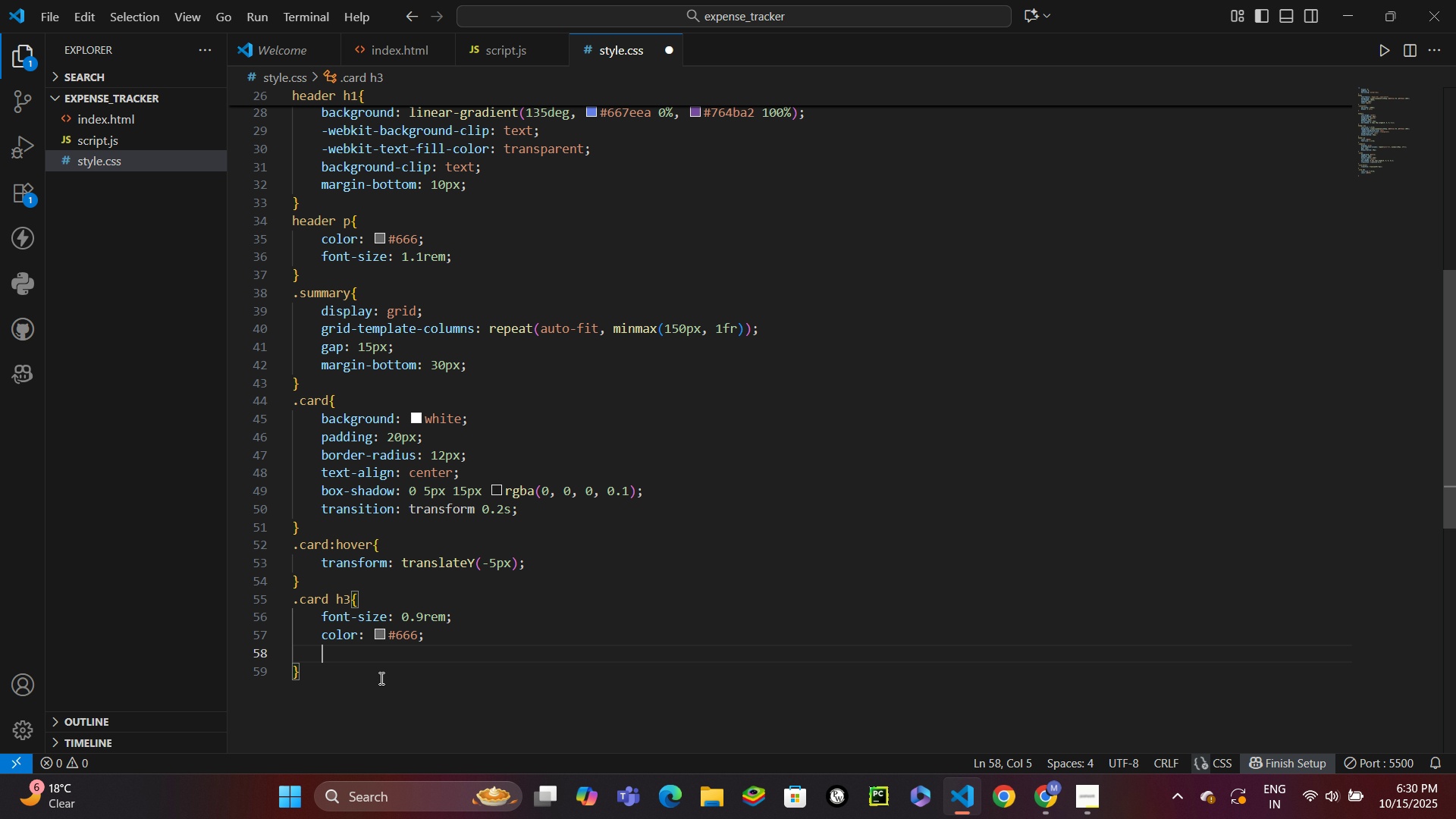 
type(marb)
 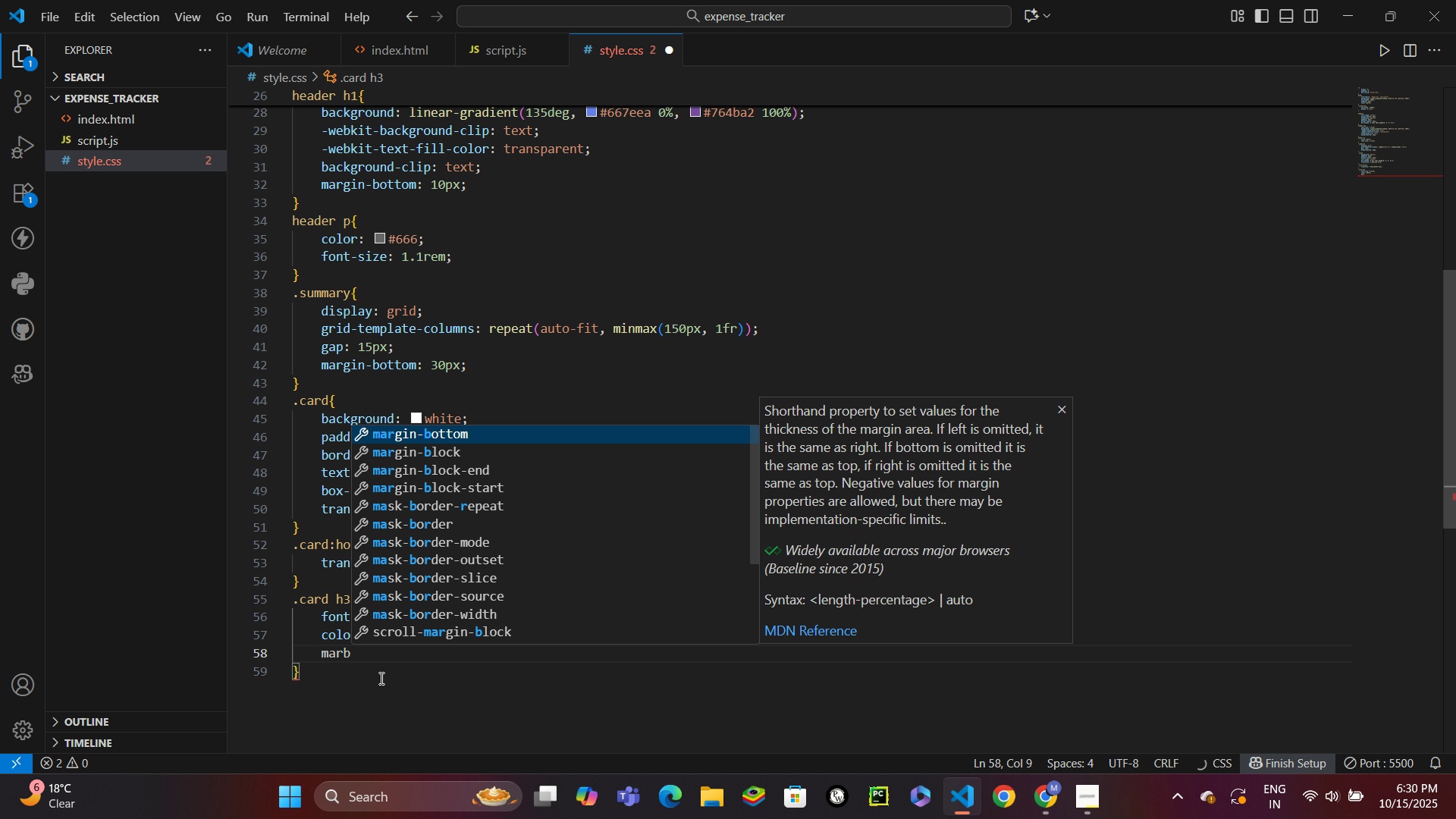 
key(Enter)
 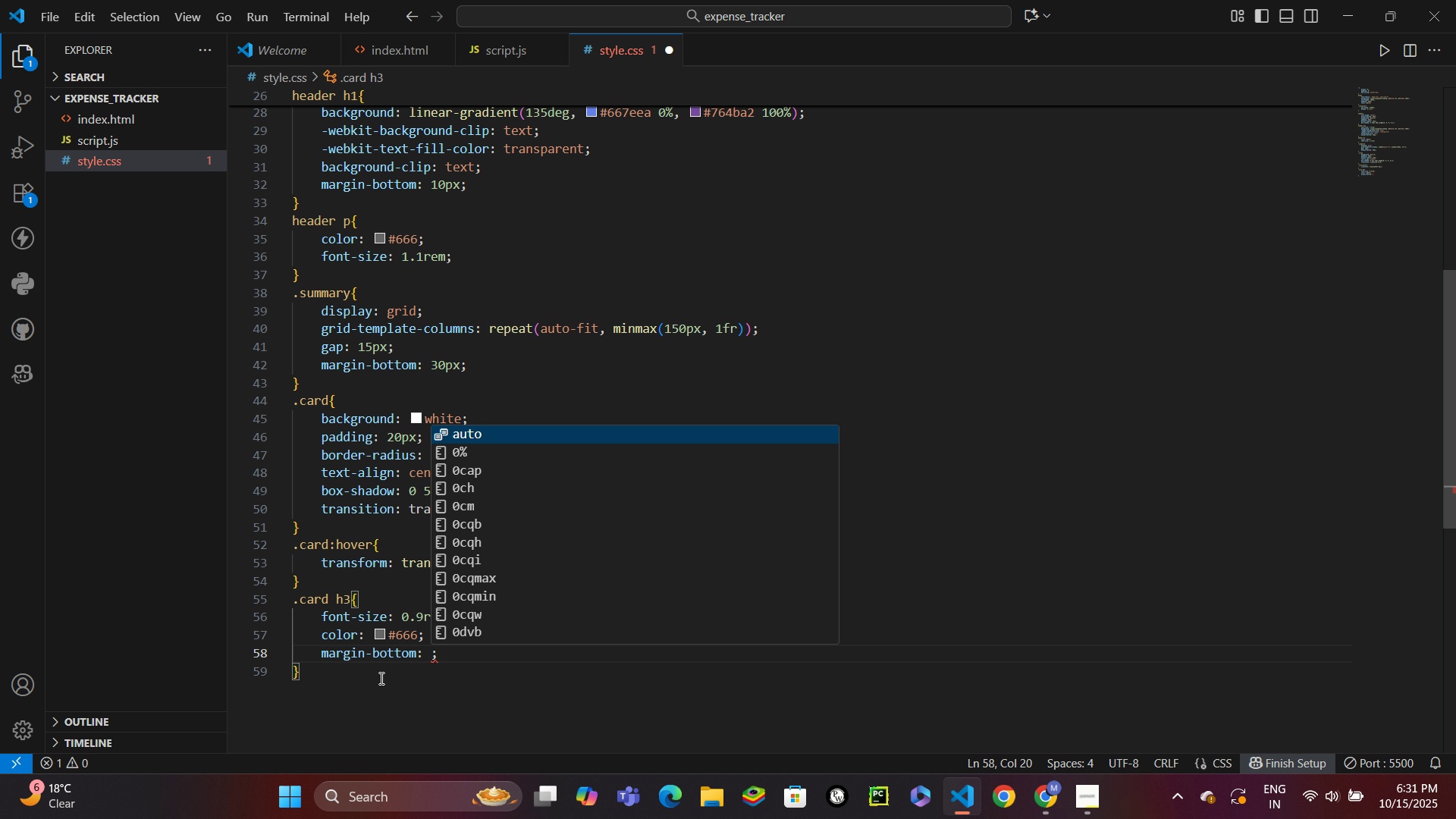 
type(10px)
 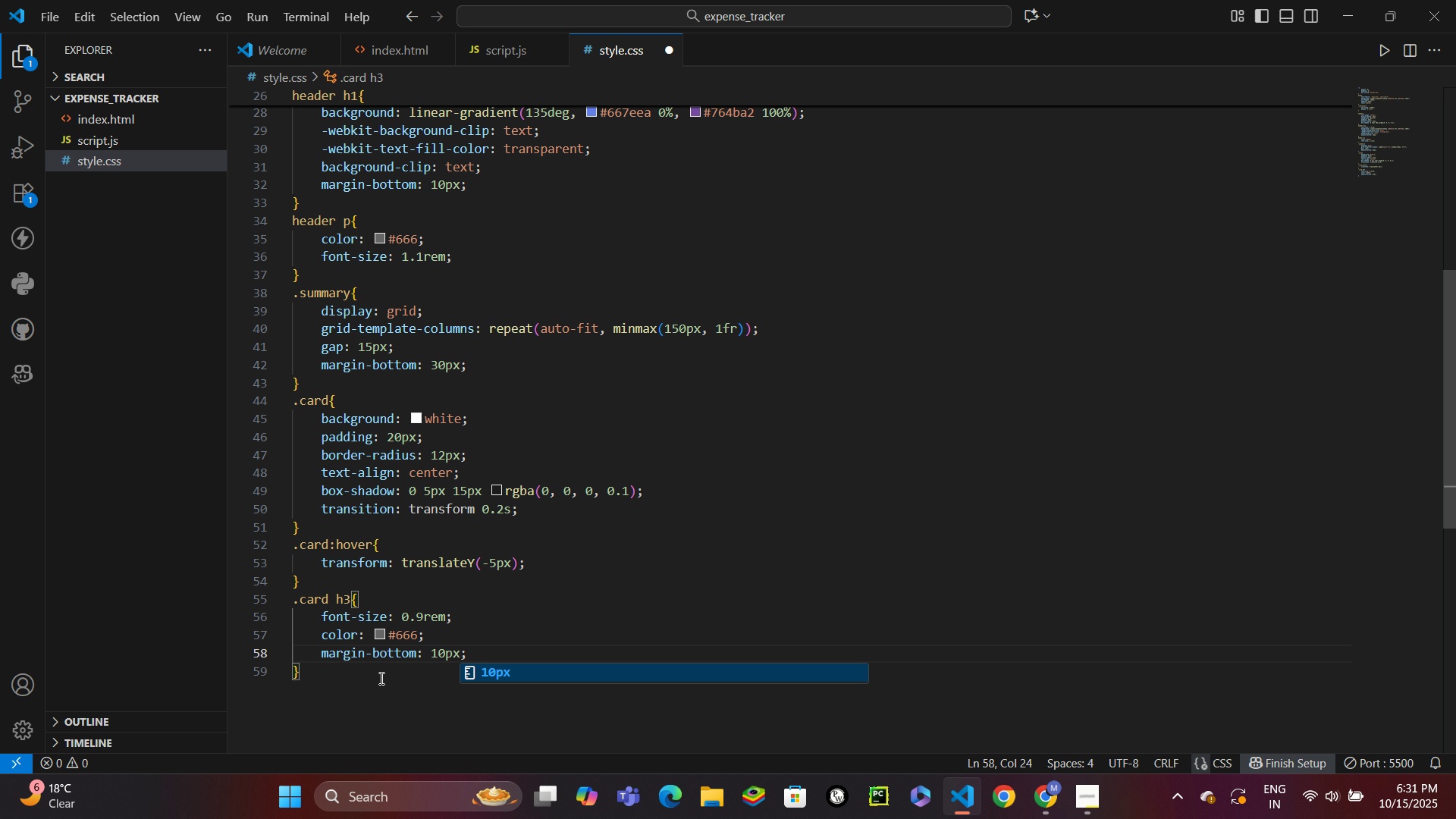 
key(Control+ControlLeft)
 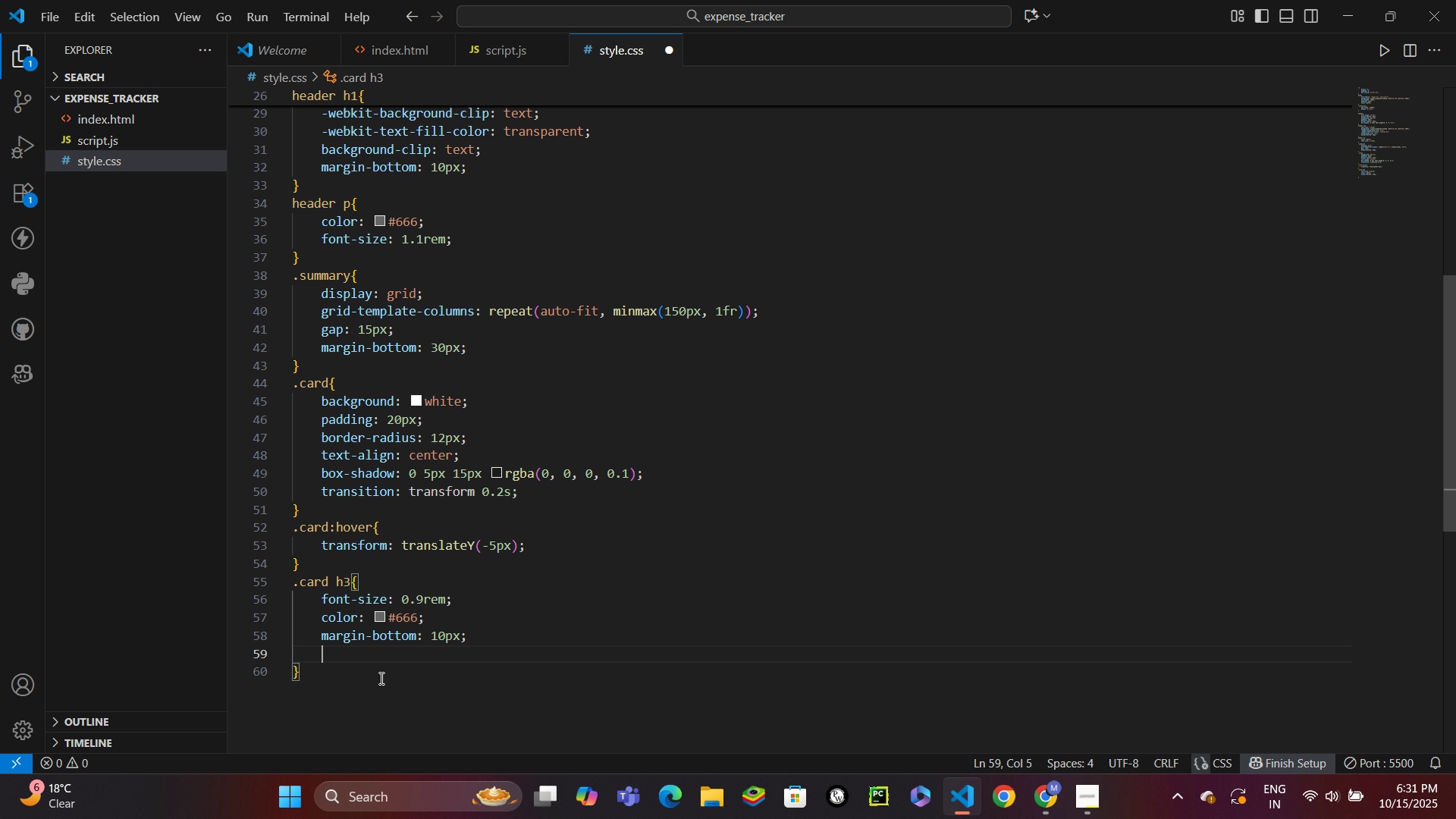 
key(Control+Enter)
 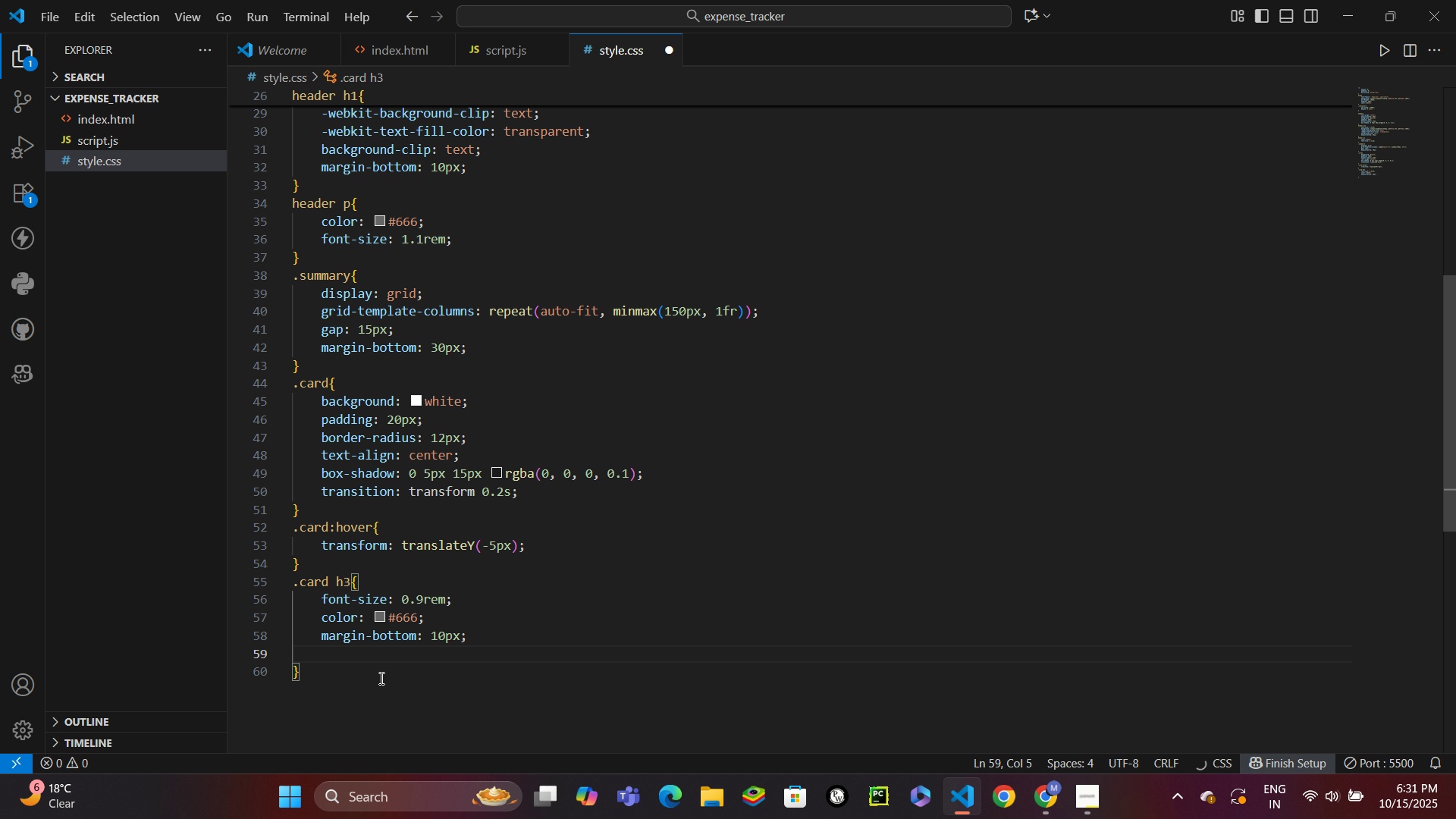 
type(text-tr)
 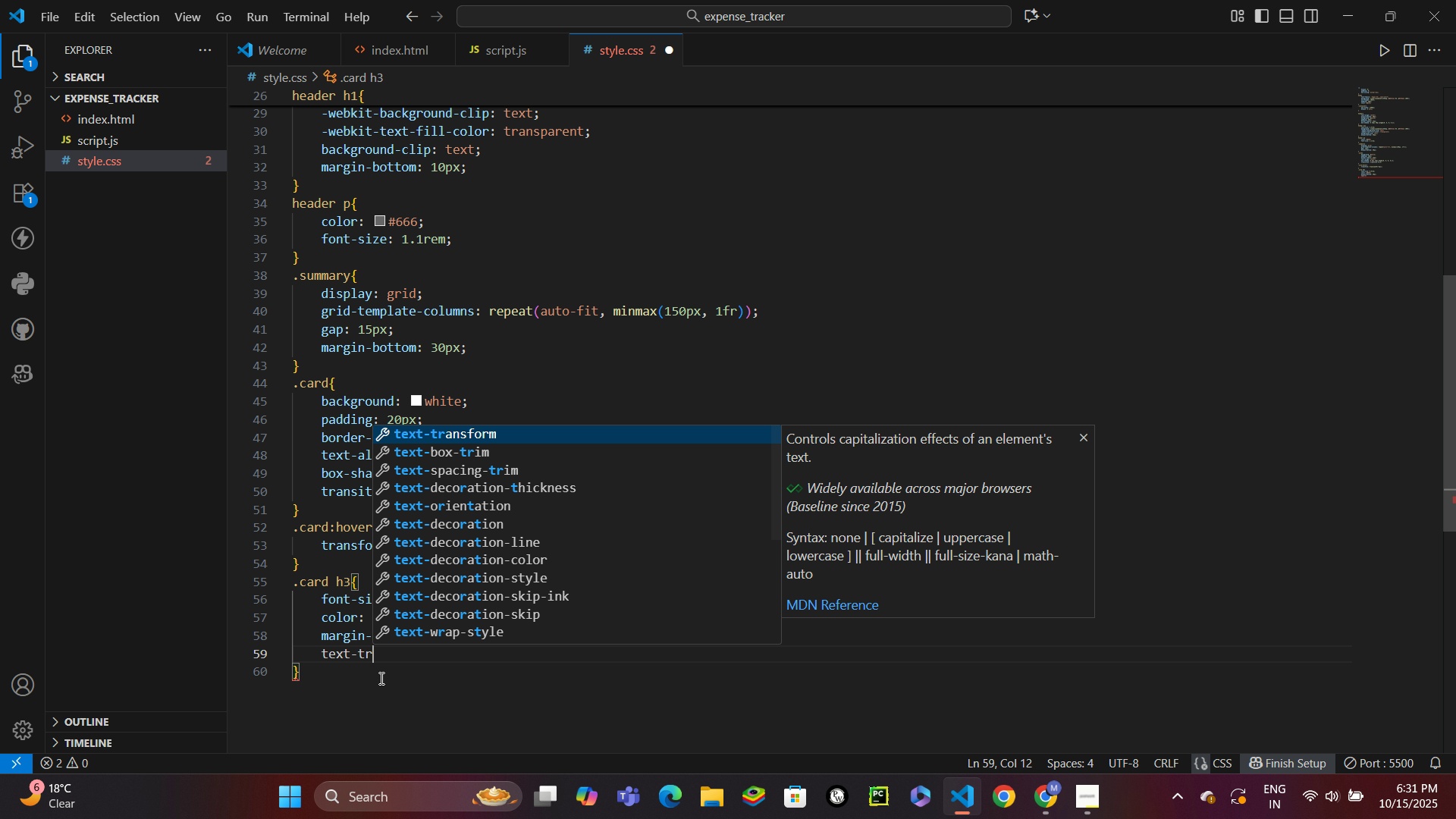 
key(Enter)
 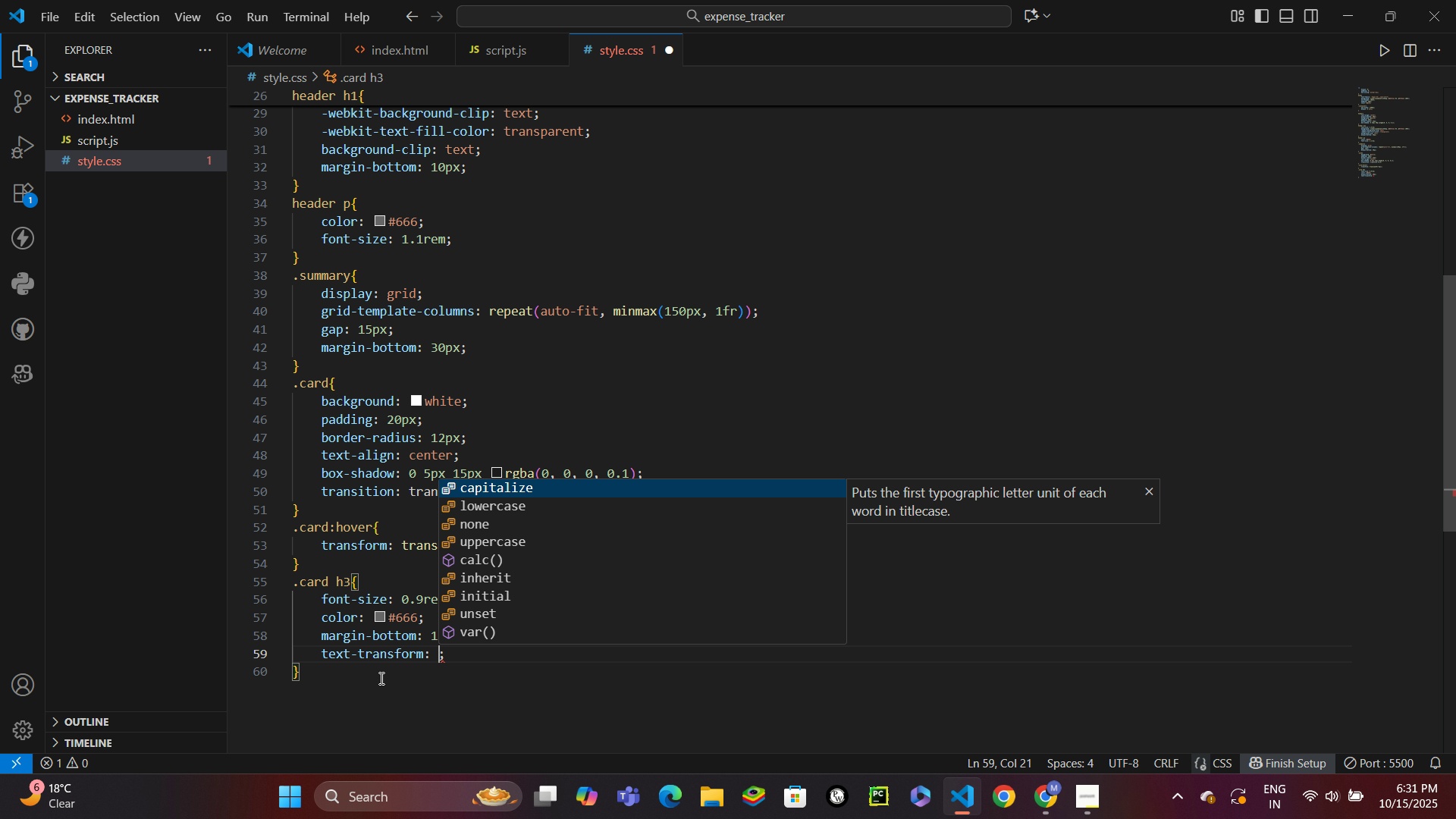 
type(upper)
 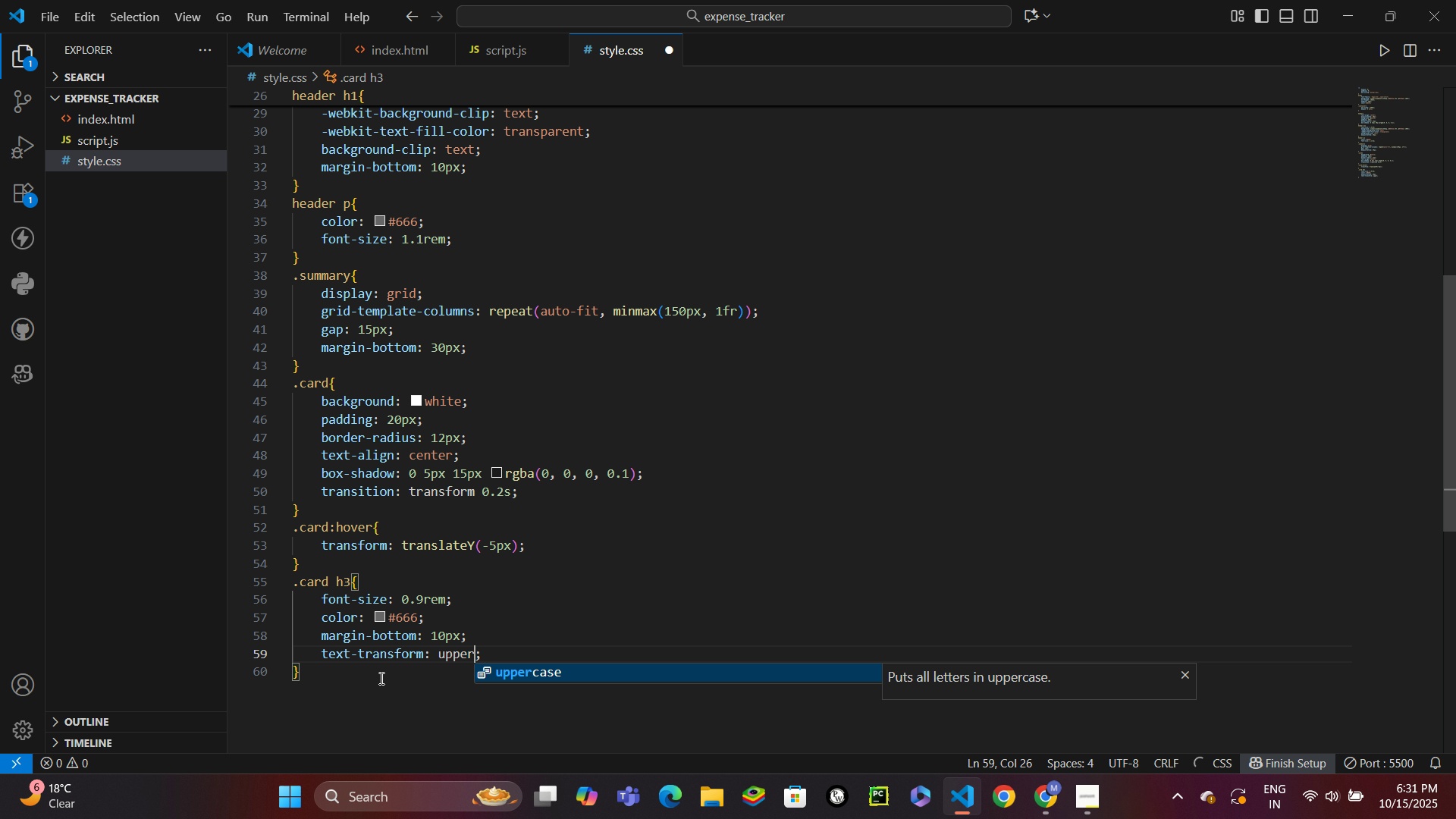 
key(Enter)
 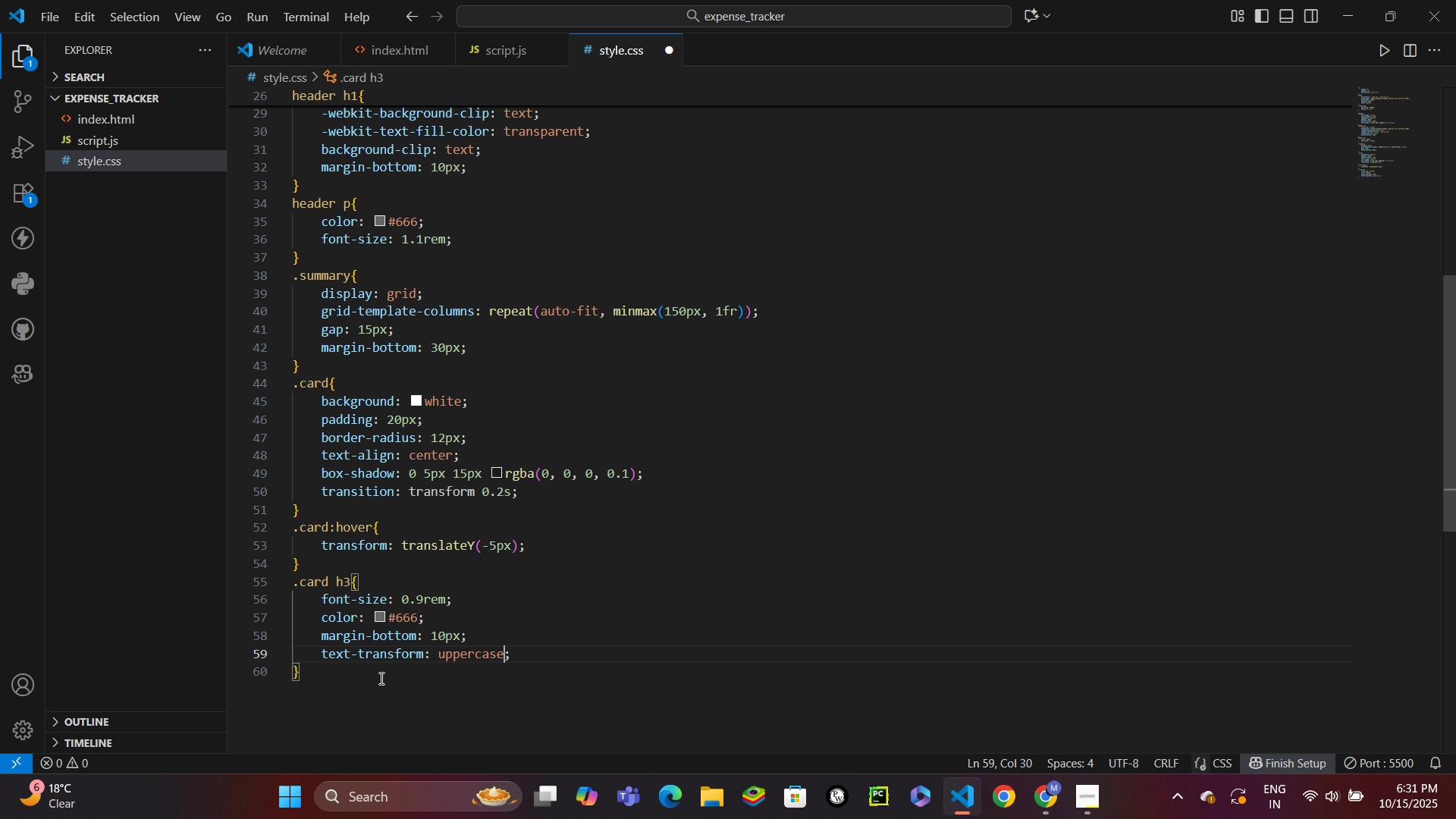 
key(Control+ControlLeft)
 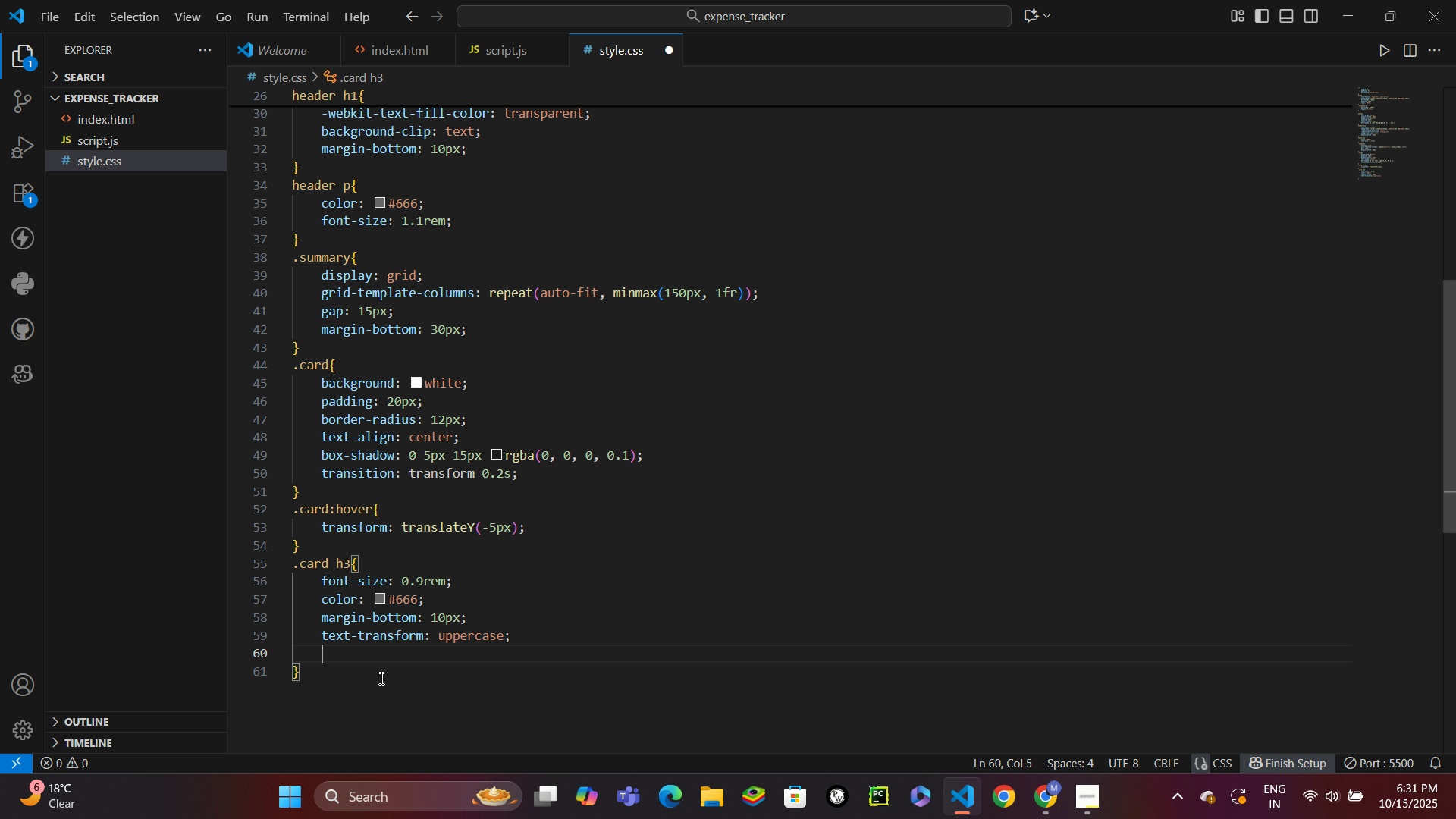 
key(Control+Enter)
 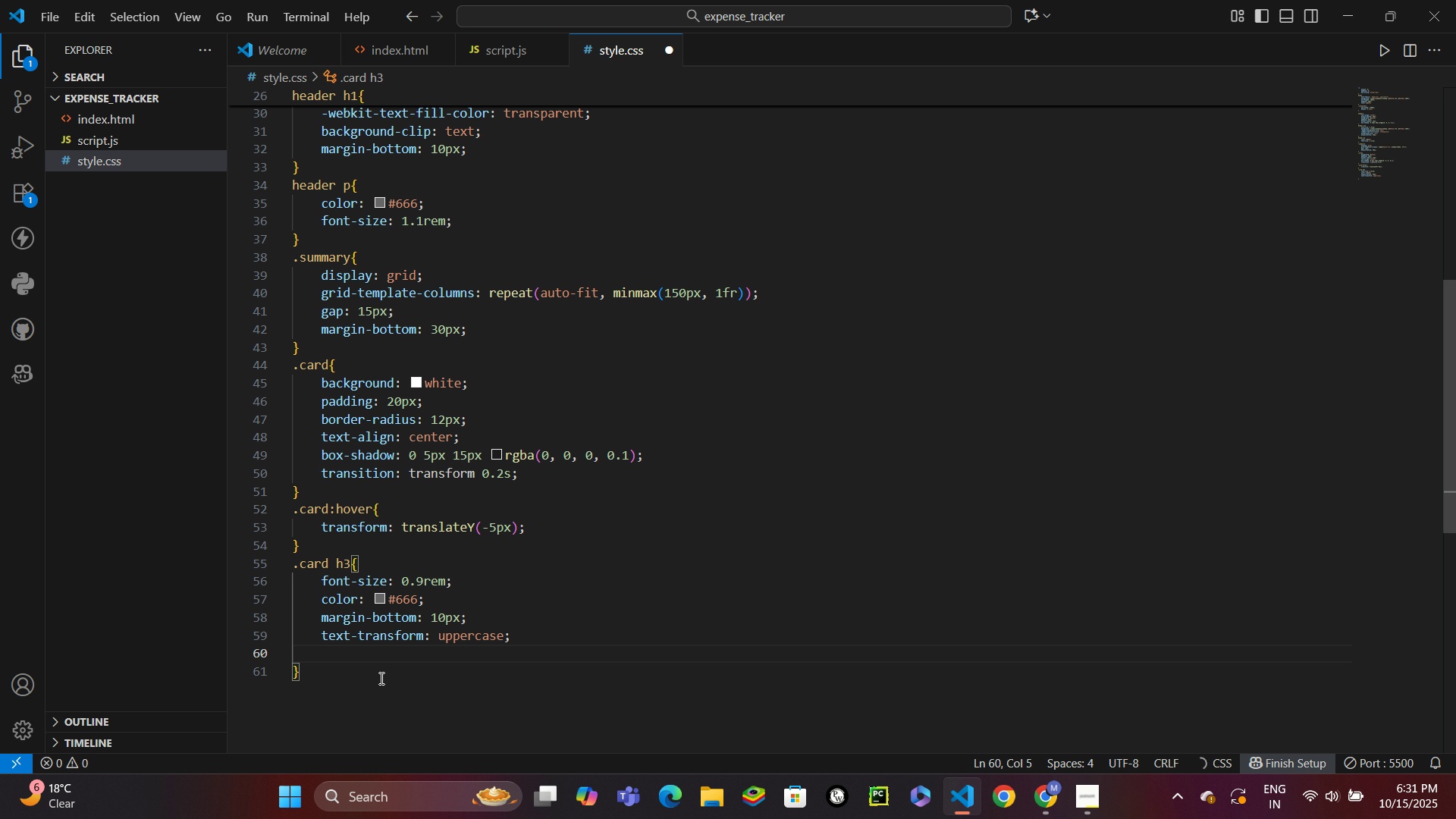 
type(lett)
 